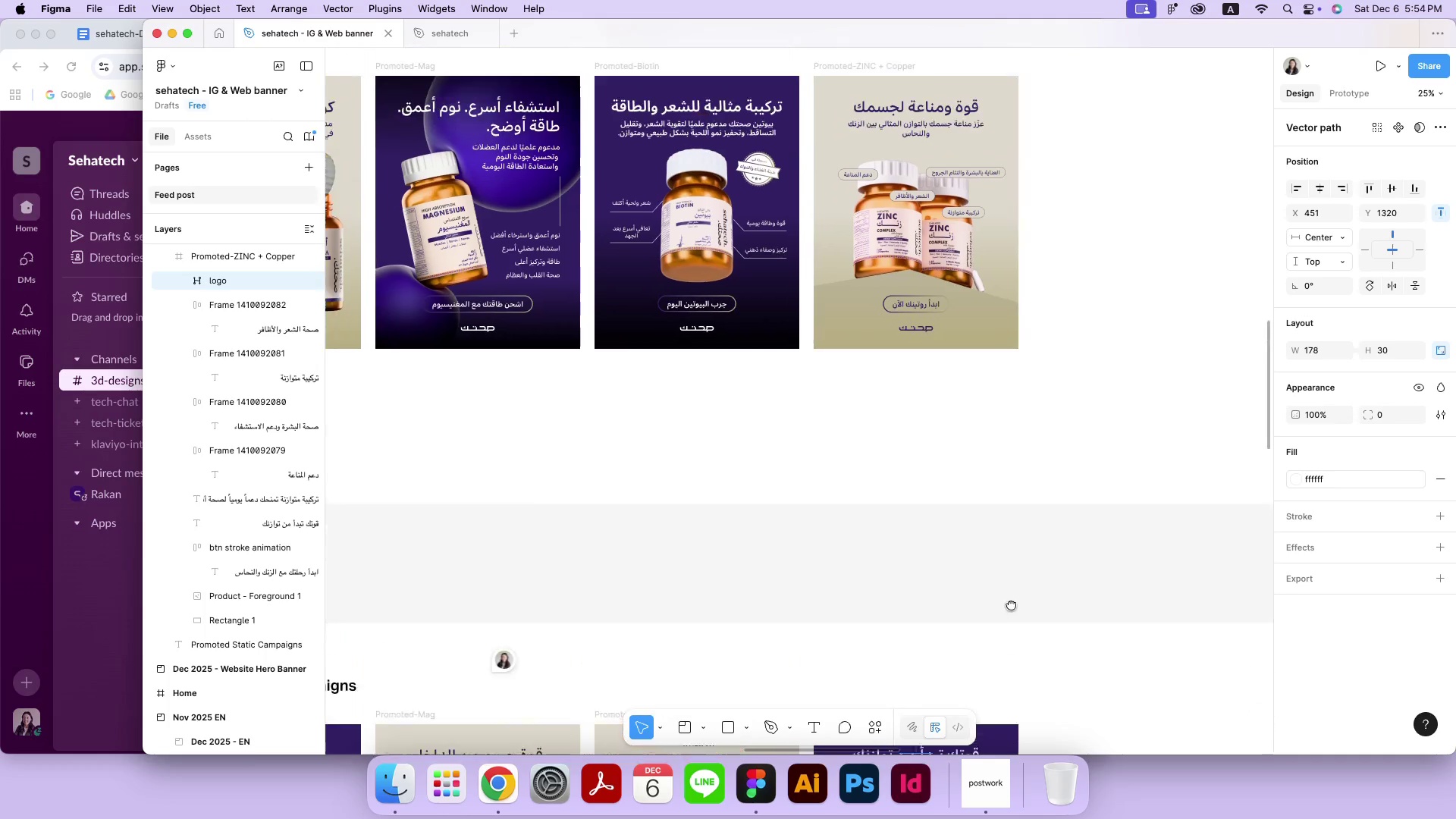 
hold_key(key=Space, duration=1.18)
 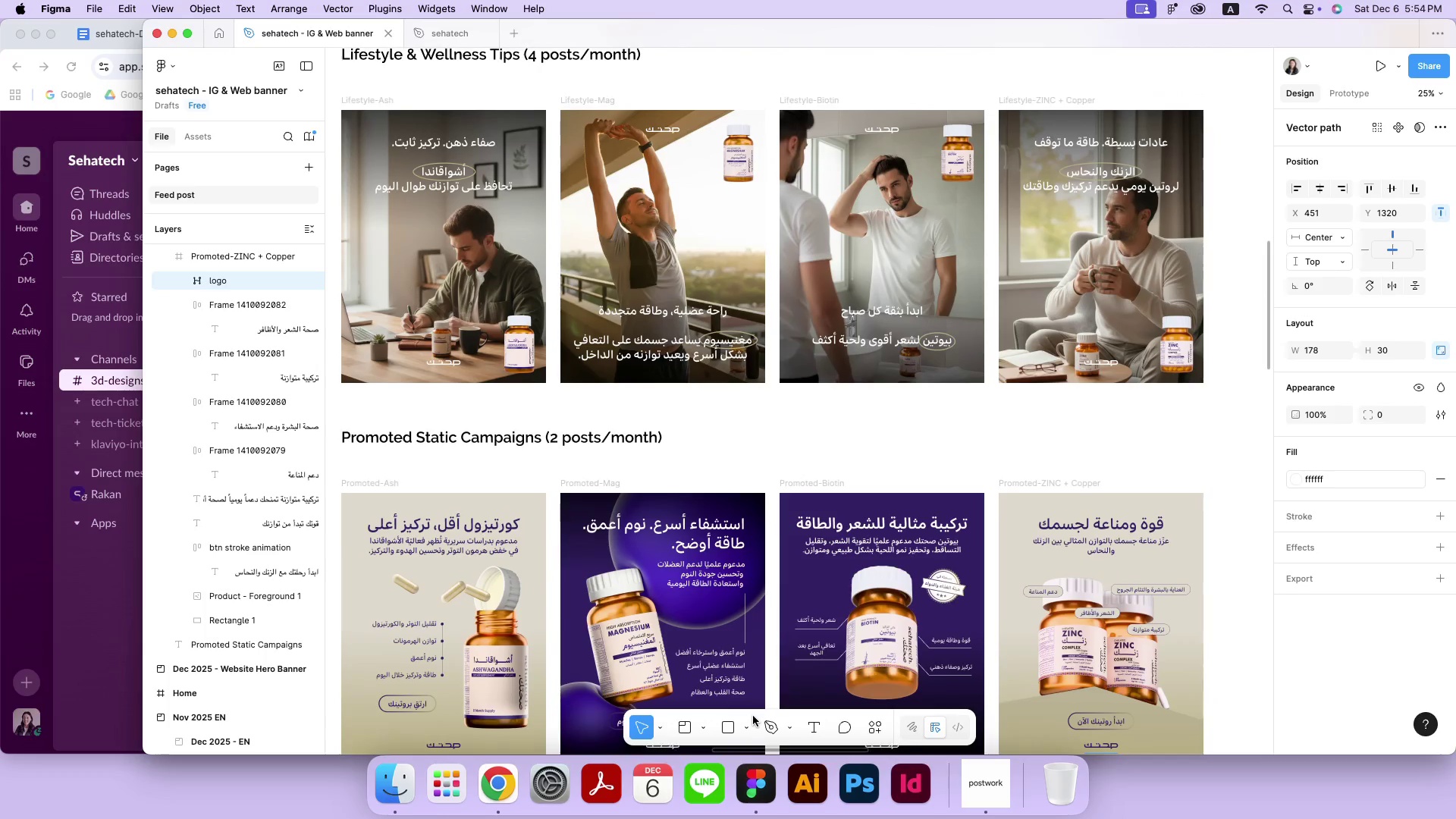 
scroll: coordinate [755, 453], scroll_direction: up, amount: 5.0
 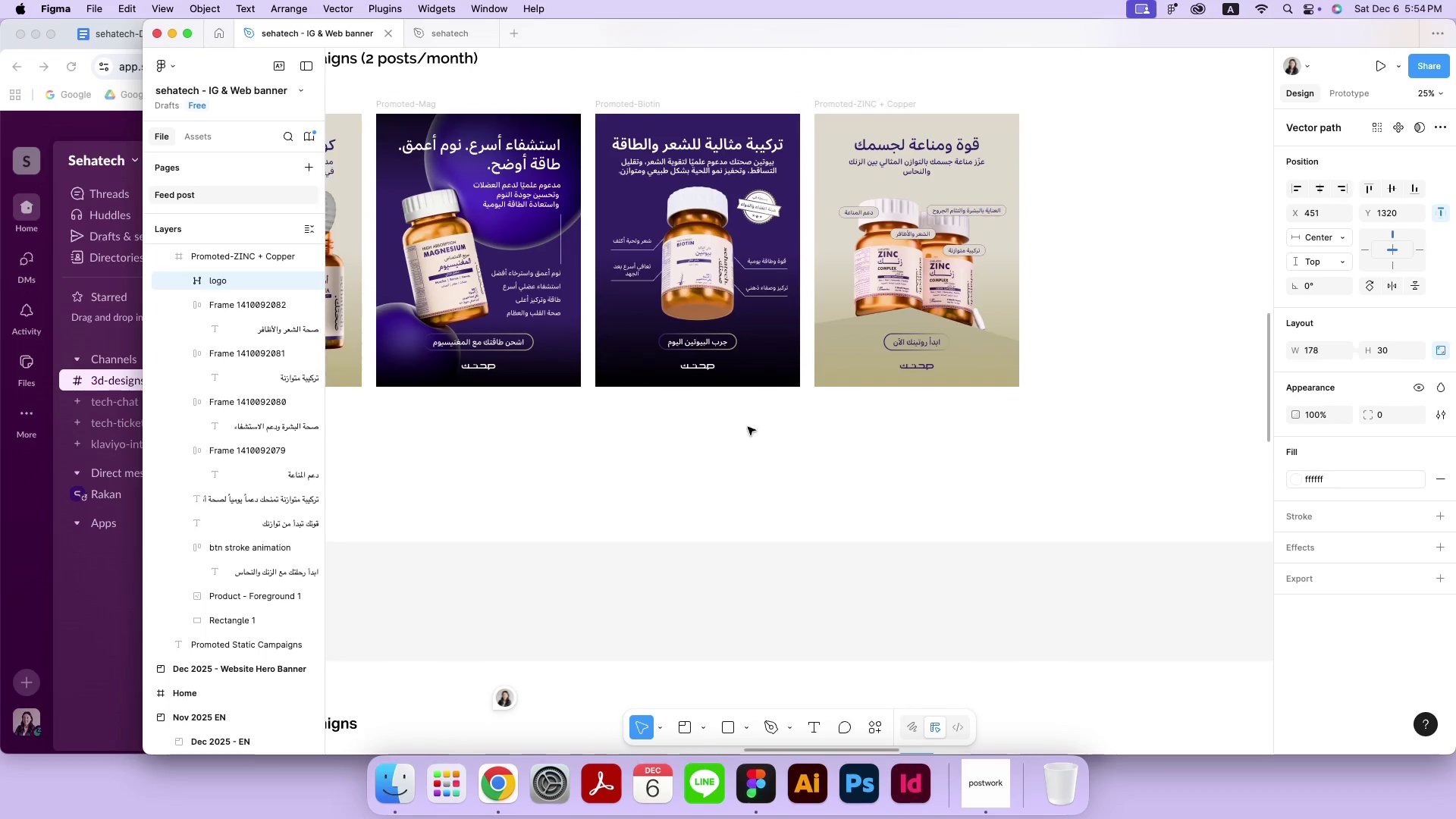 
left_click_drag(start_coordinate=[570, 471], to_coordinate=[753, 717])
 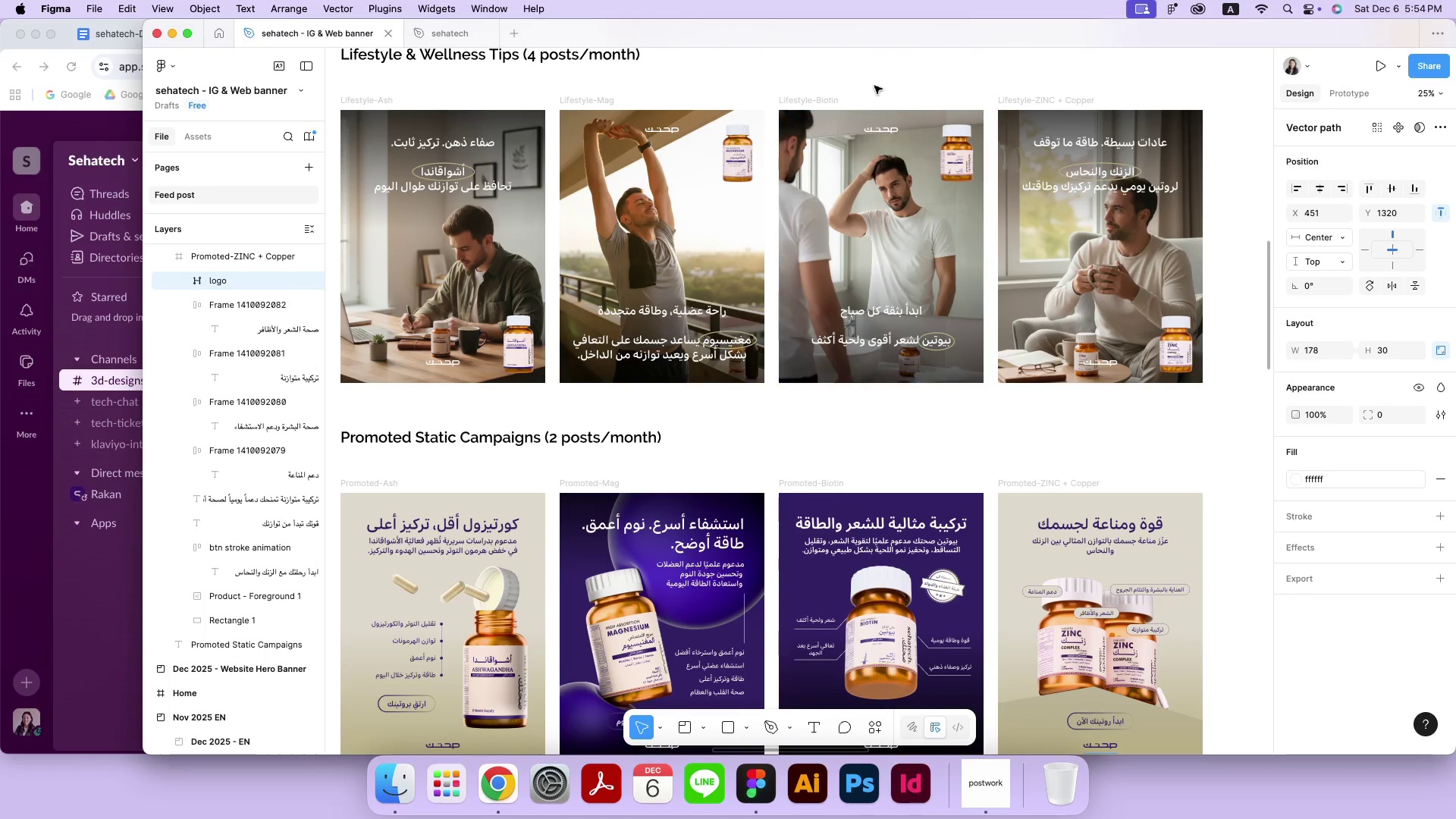 
left_click([878, 132])
 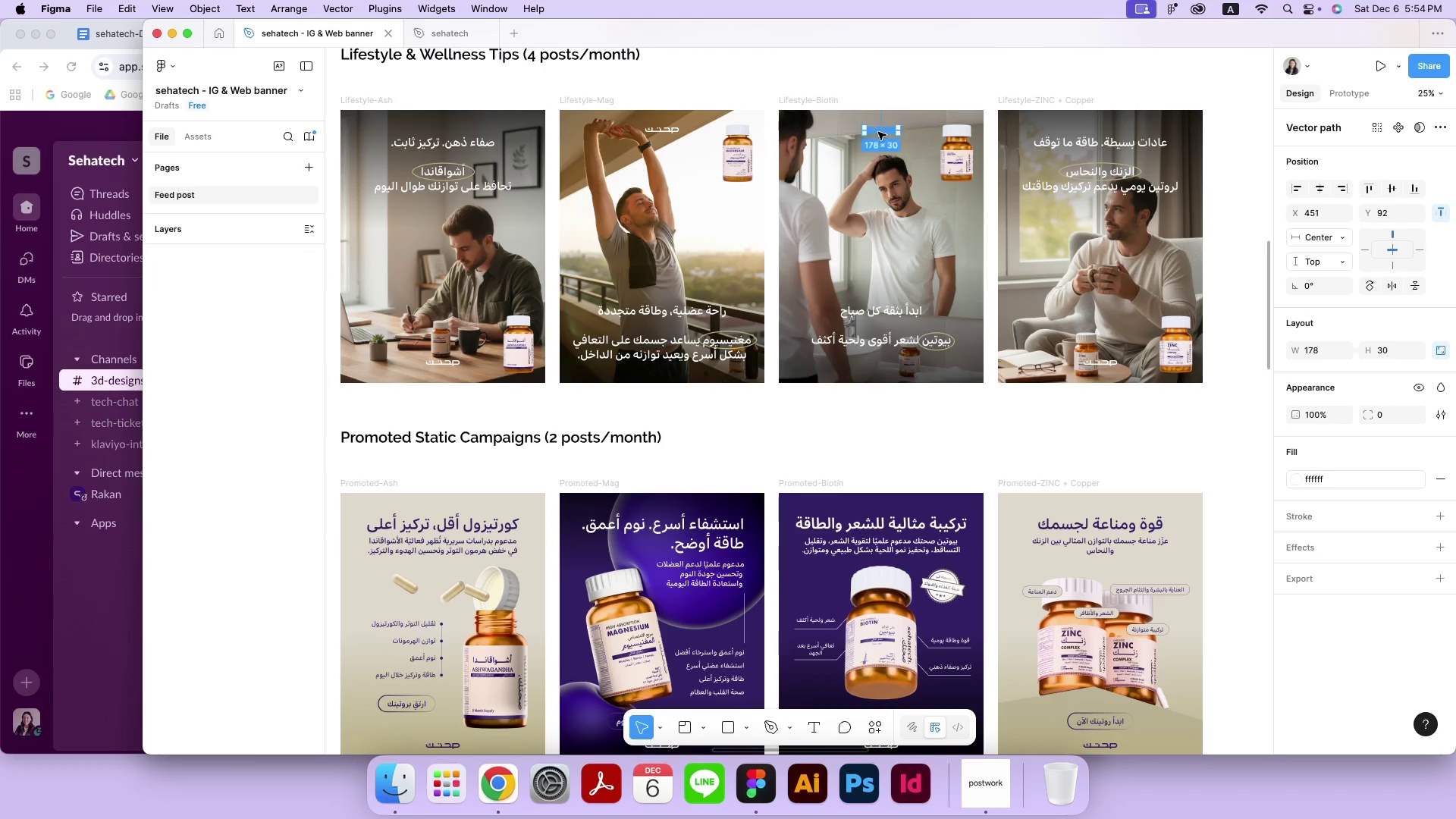 
key(Meta+CommandLeft)
 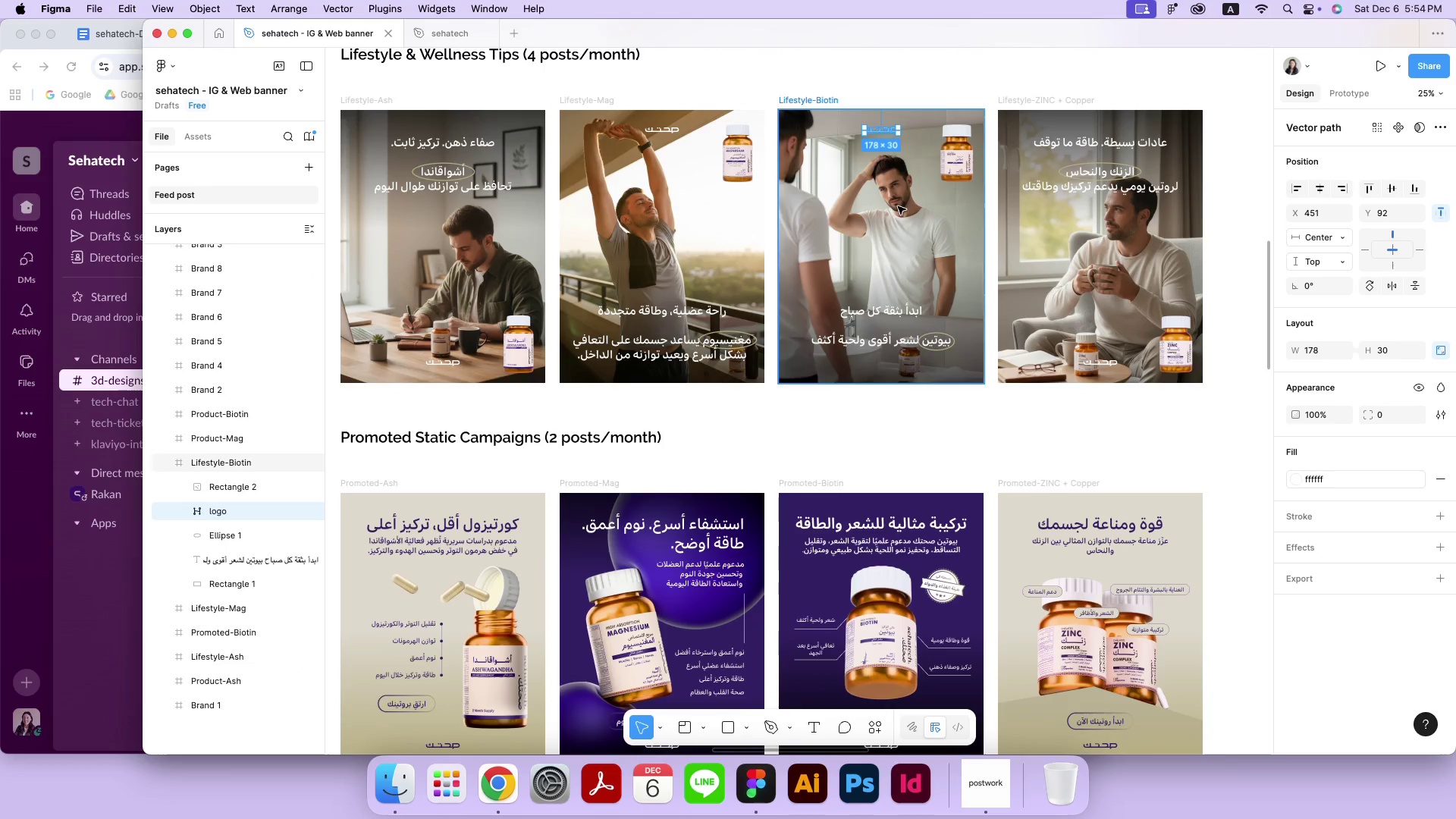 
key(Meta+C)
 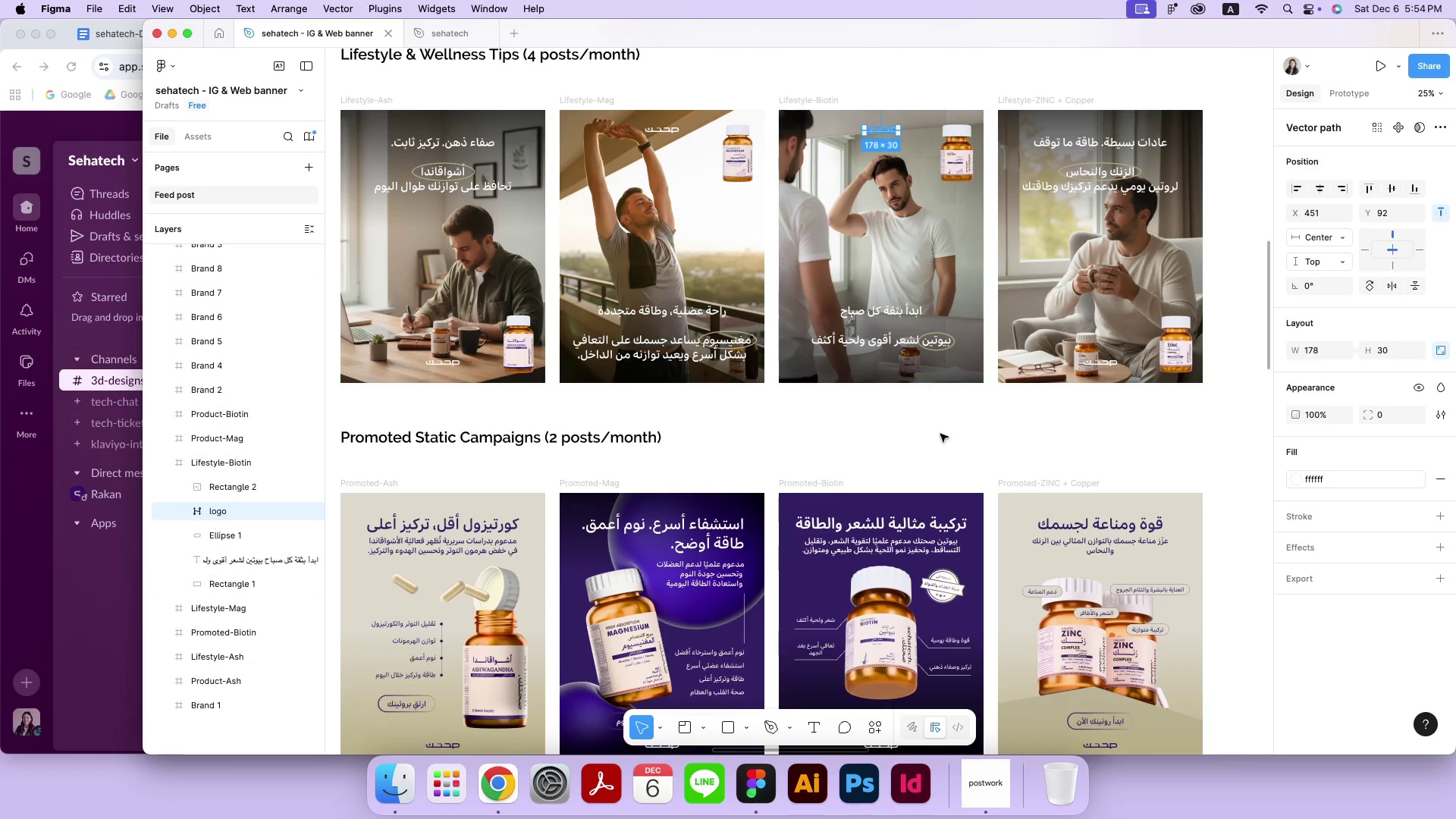 
hold_key(key=Space, duration=1.2)
 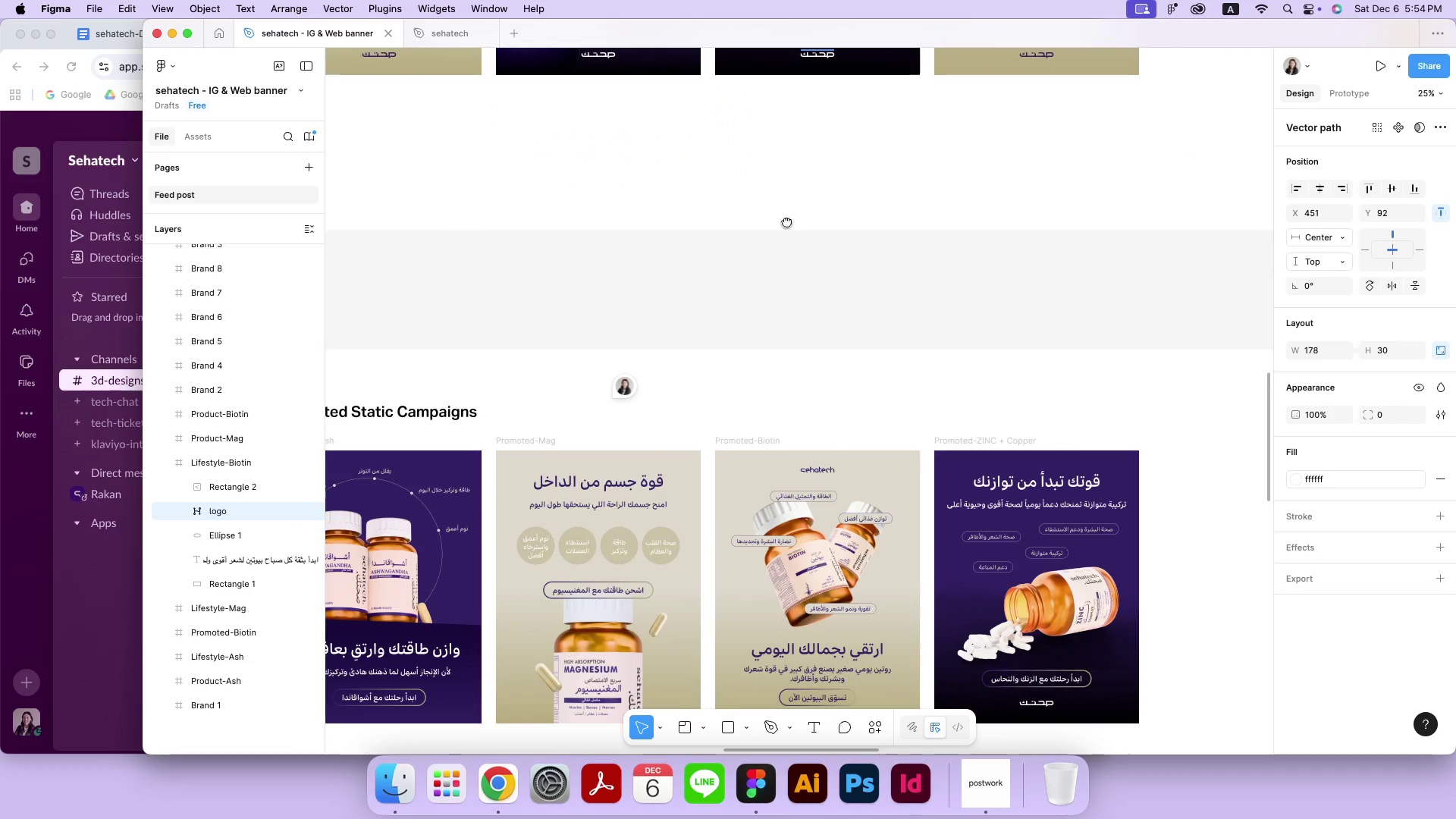 
left_click_drag(start_coordinate=[921, 578], to_coordinate=[912, 233])
 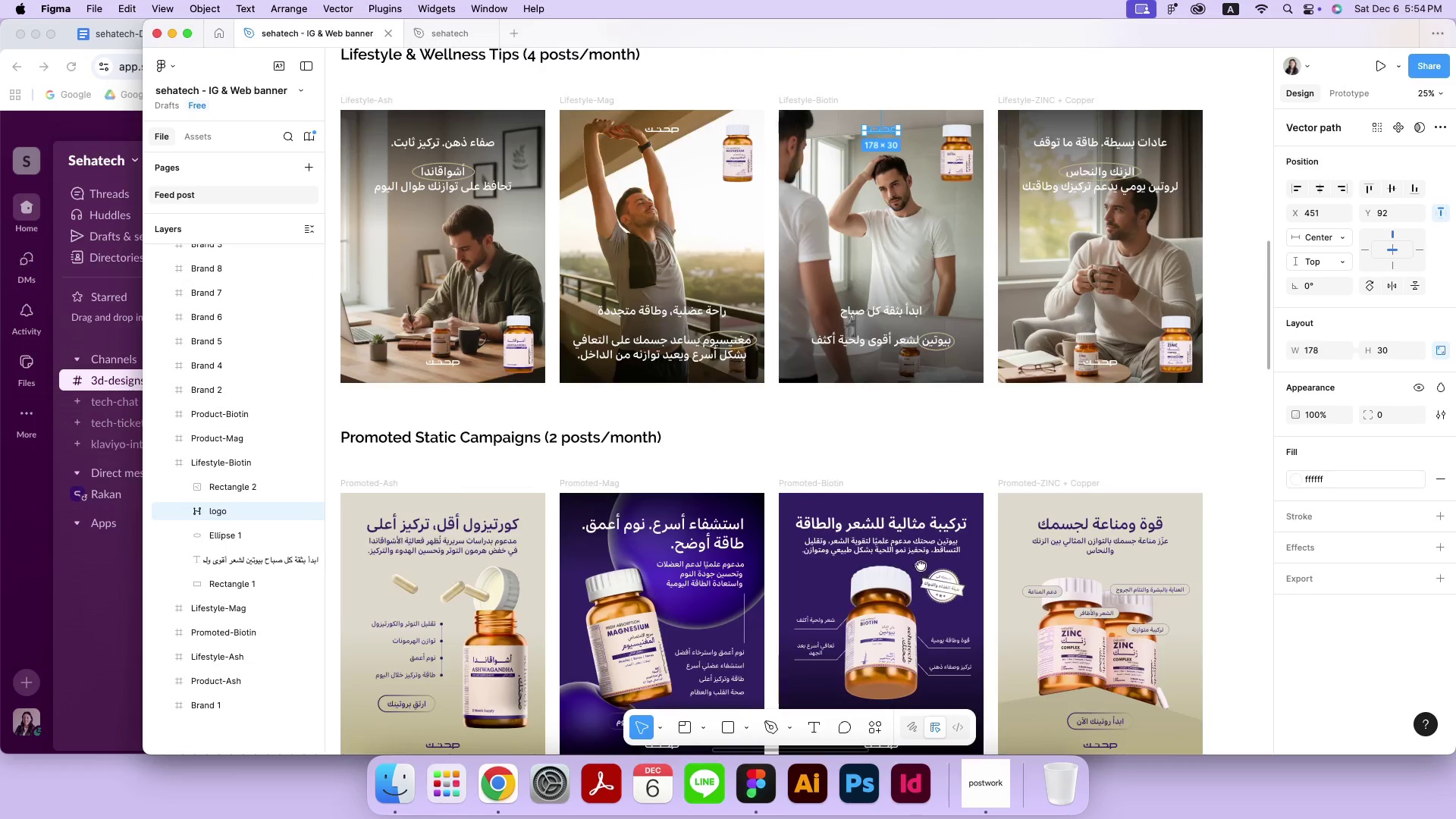 
left_click_drag(start_coordinate=[840, 566], to_coordinate=[786, 221])
 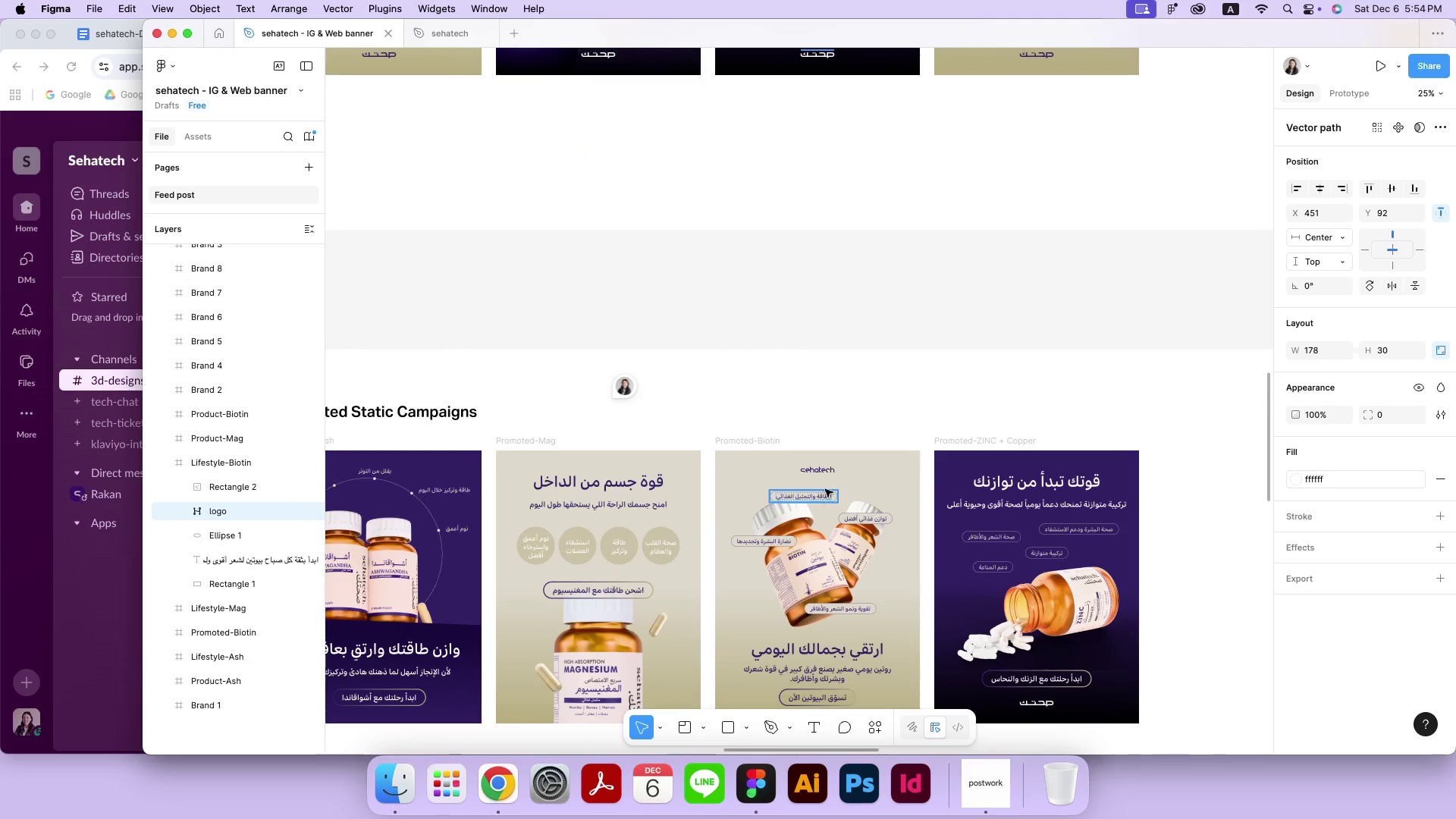 
left_click([825, 471])
 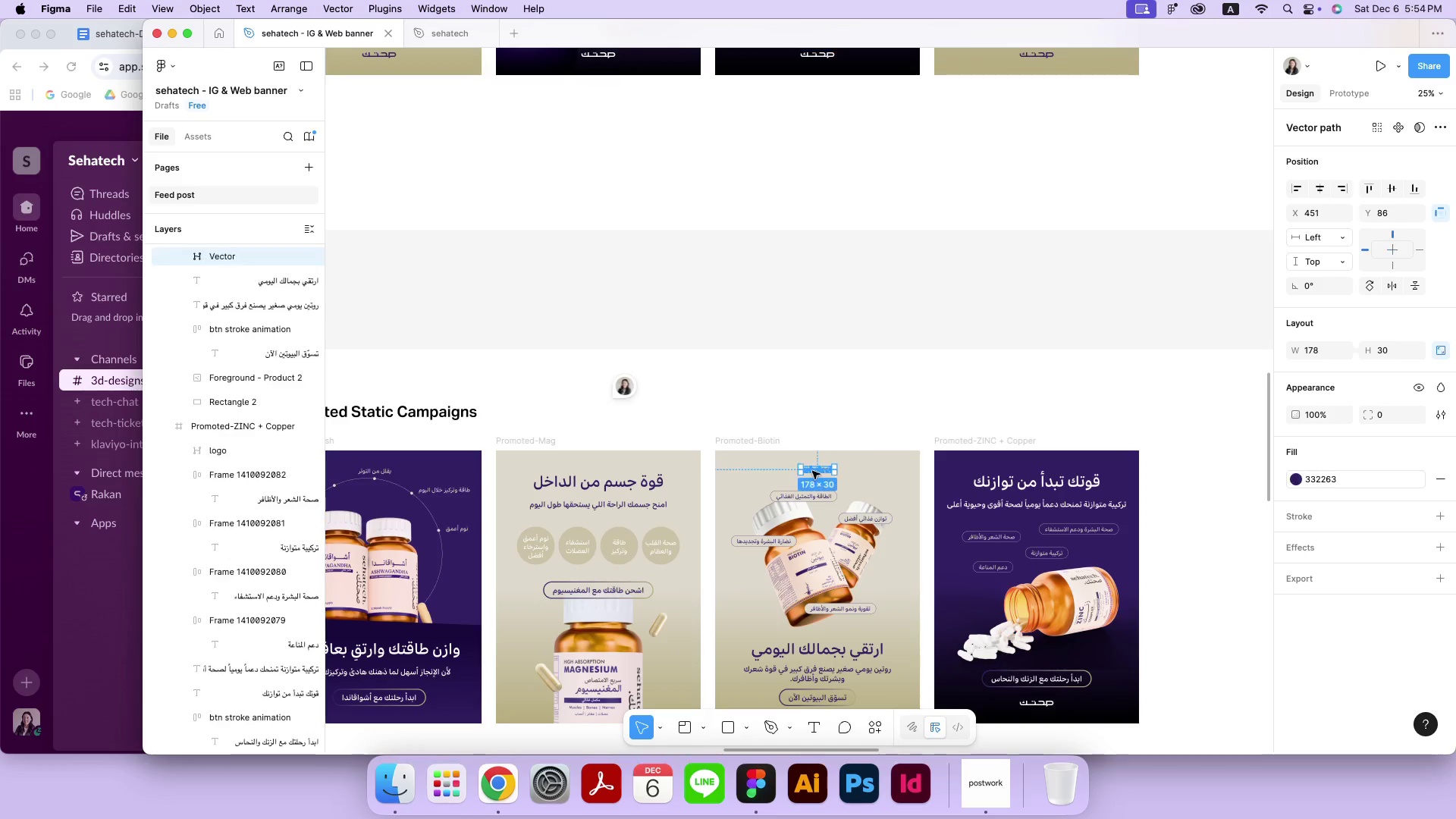 
key(Backspace)
 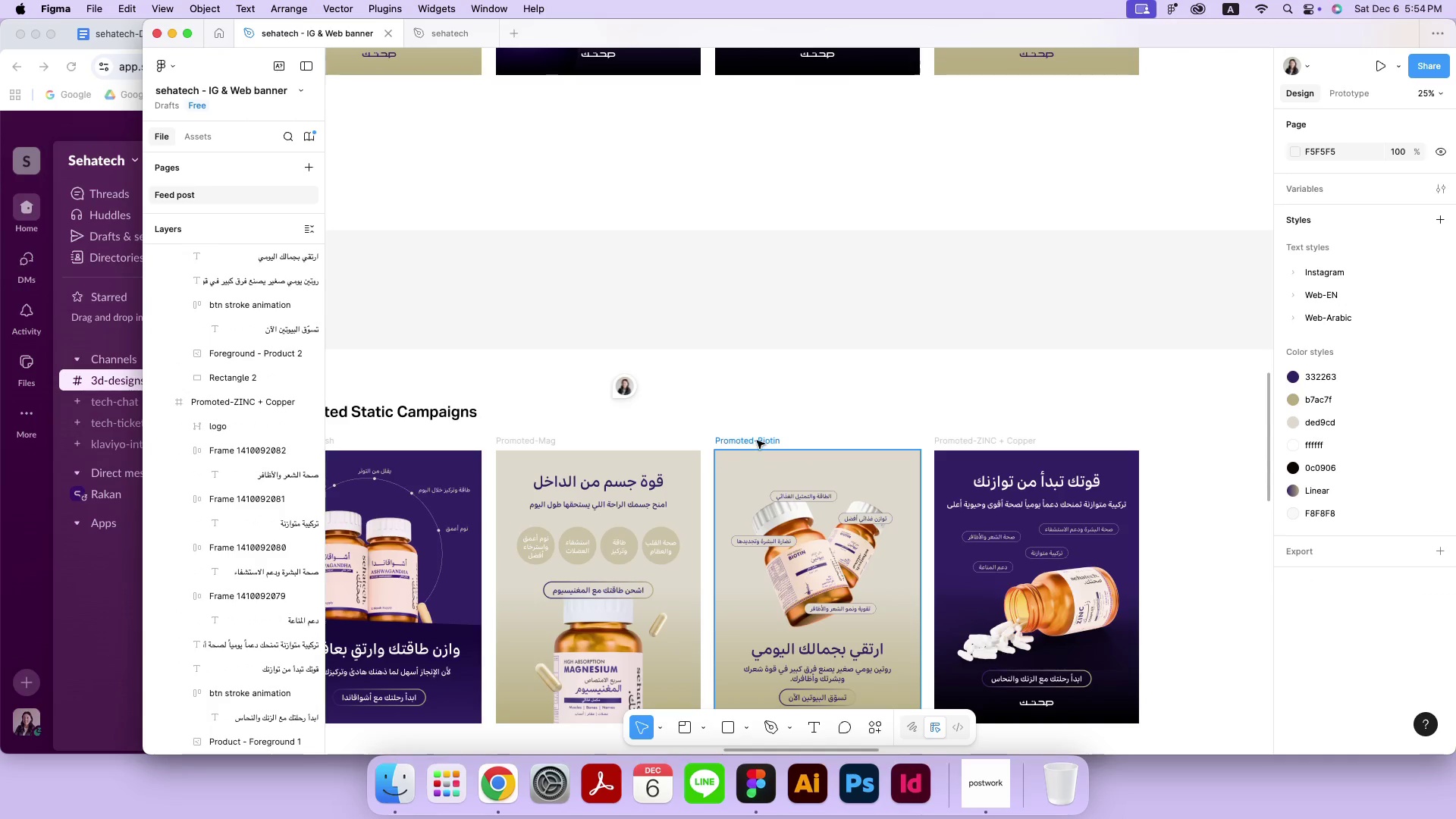 
left_click([757, 441])
 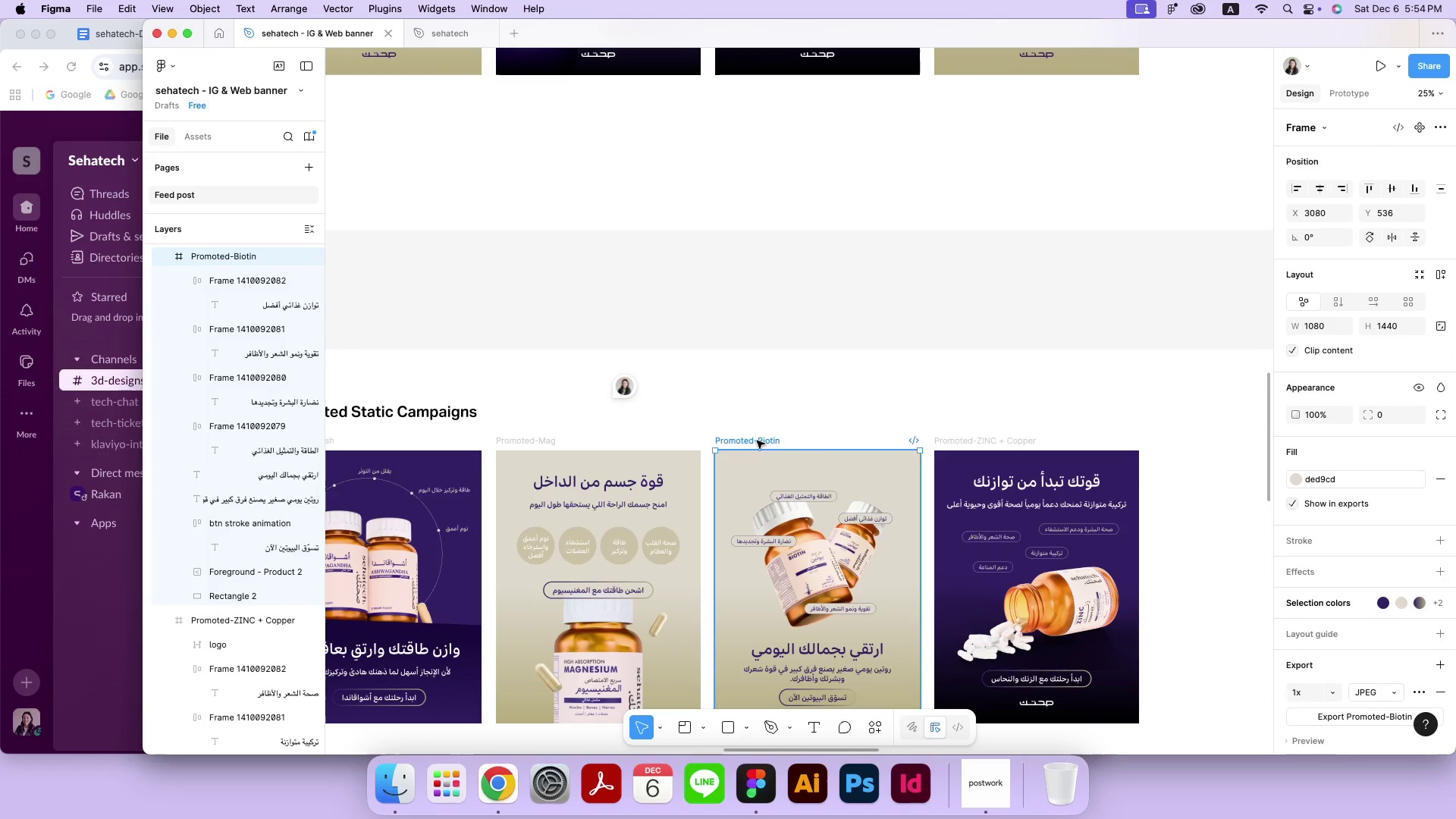 
key(Meta+CommandLeft)
 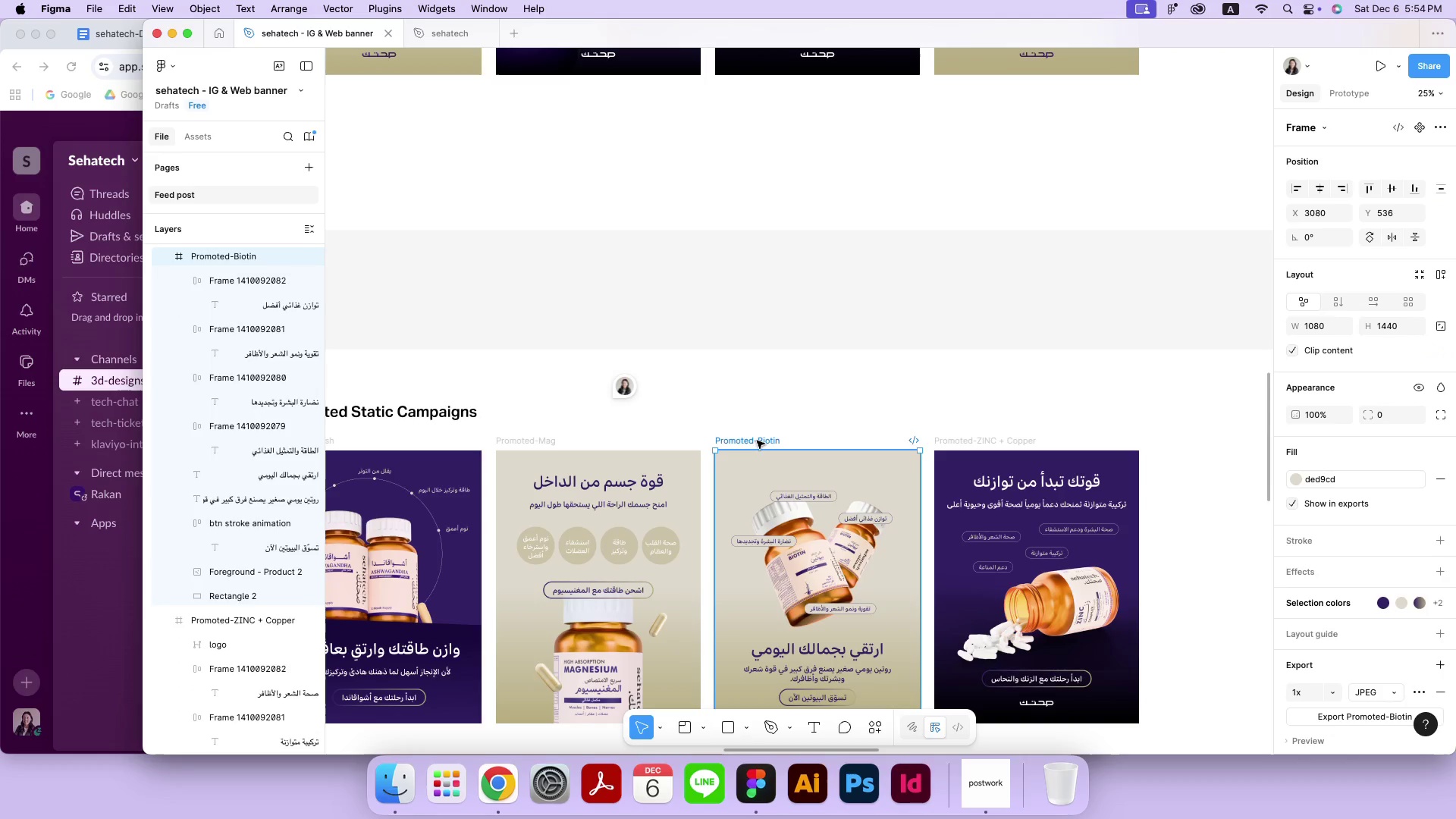 
key(Meta+V)
 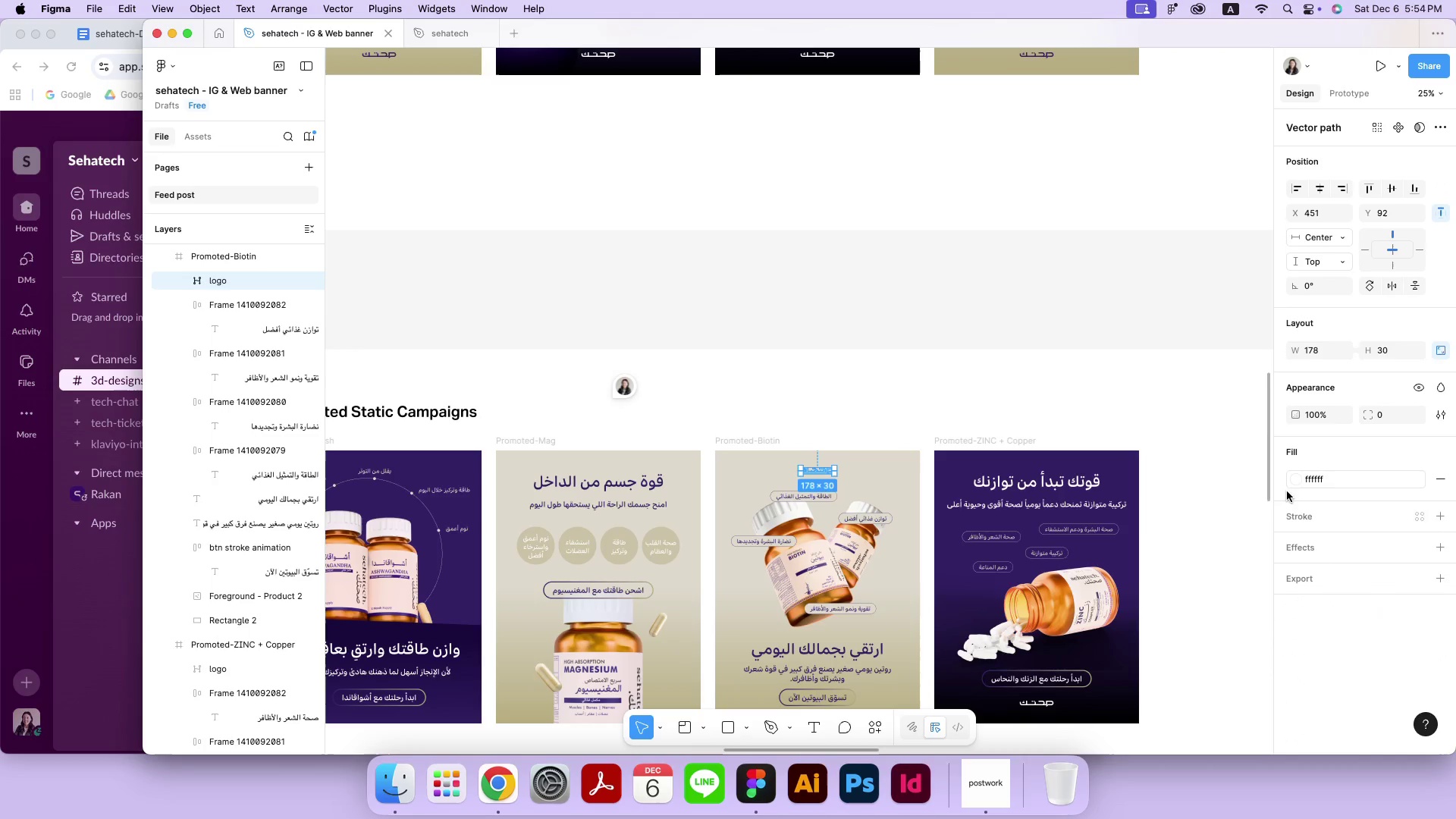 
left_click([1294, 482])
 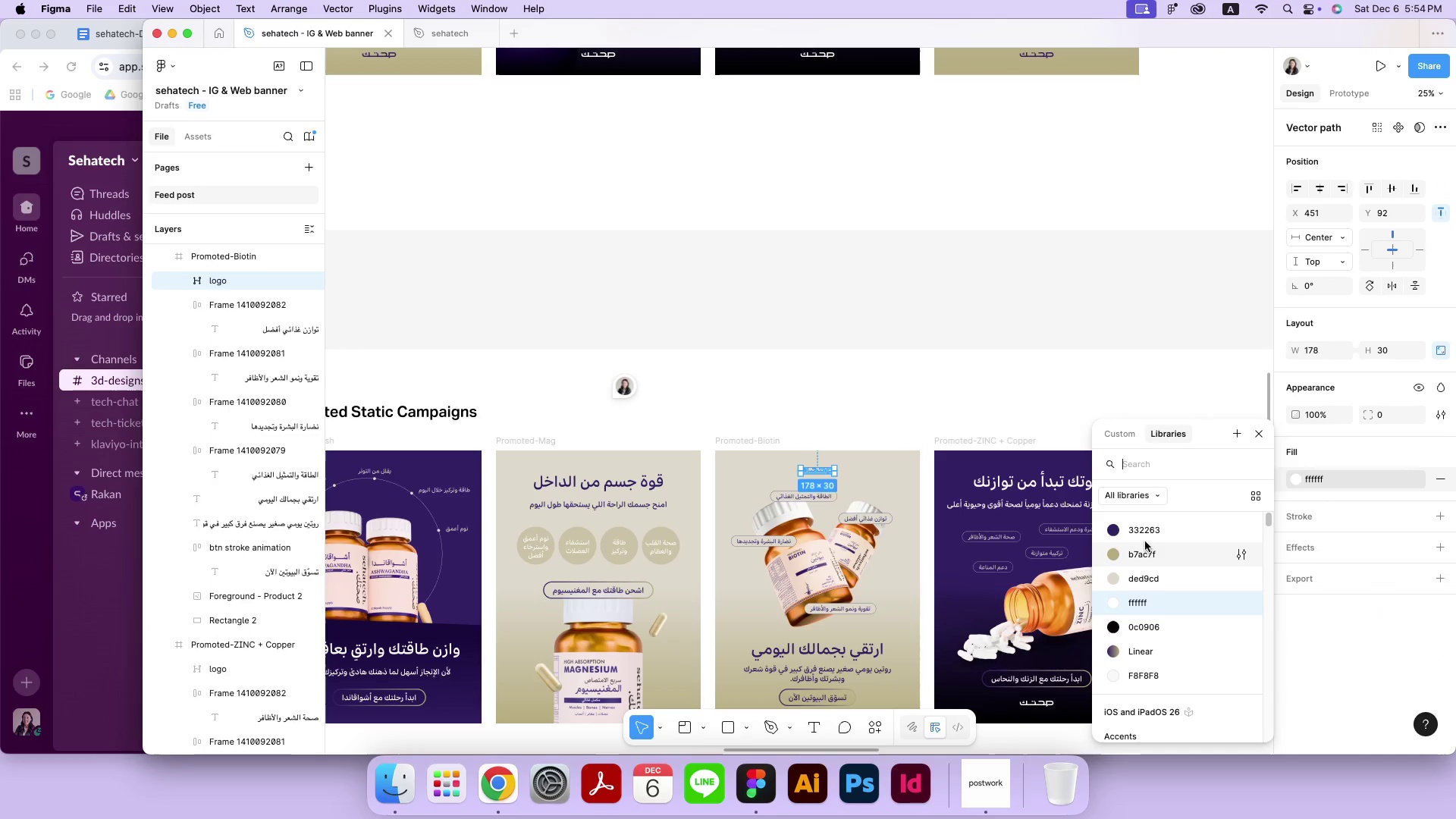 
double_click([960, 416])
 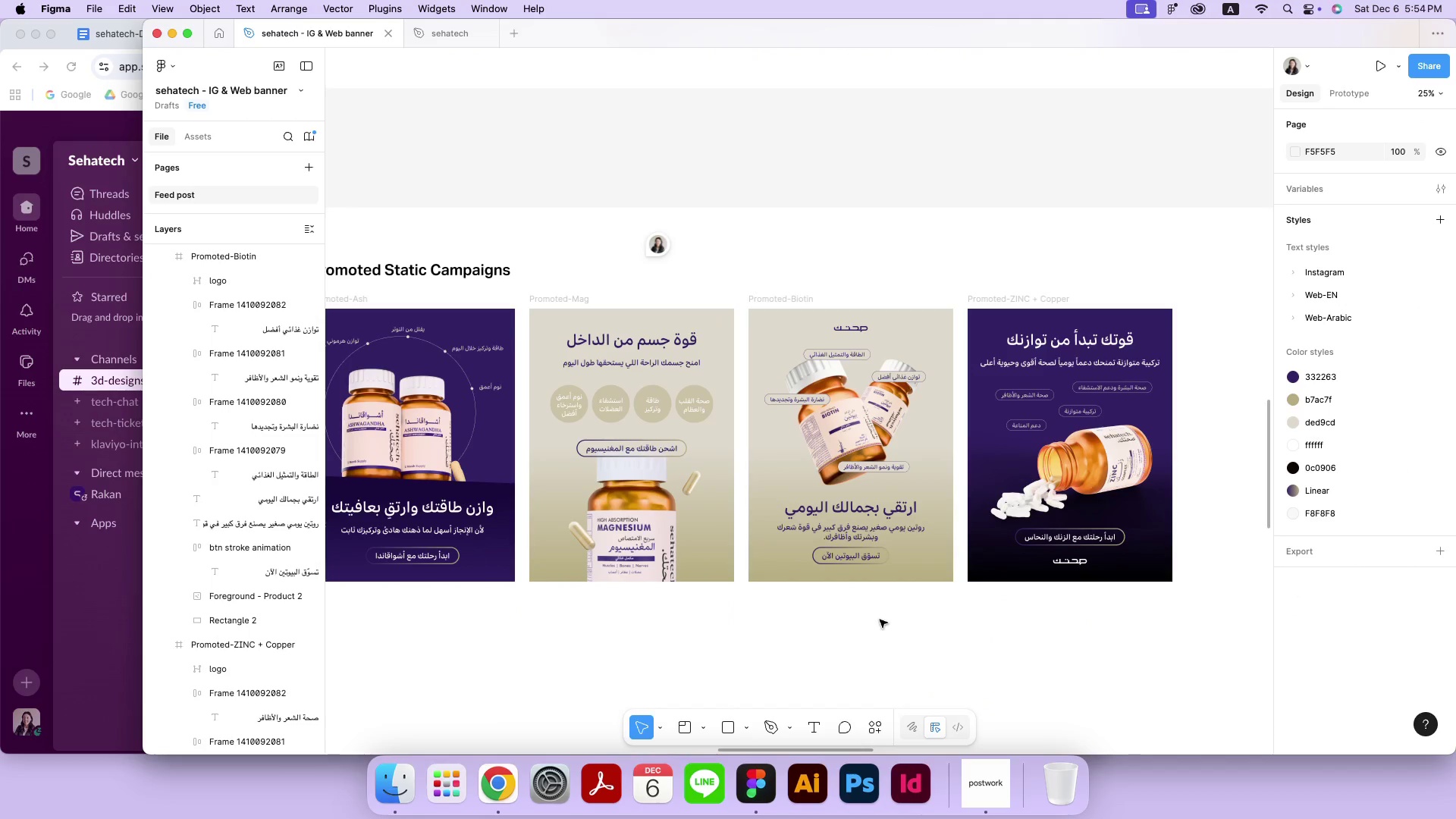 
hold_key(key=Space, duration=0.65)
 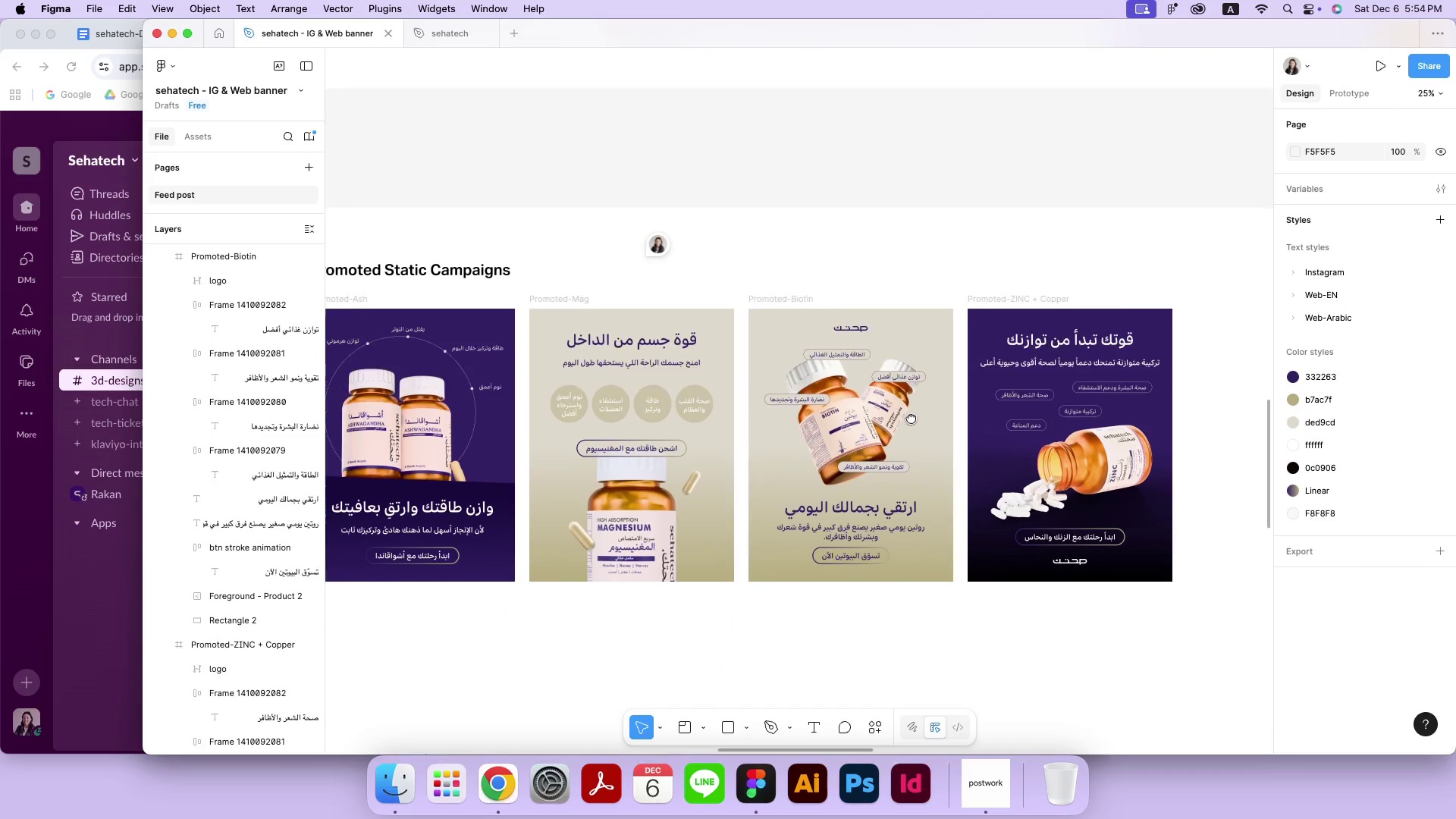 
left_click_drag(start_coordinate=[877, 560], to_coordinate=[911, 418])
 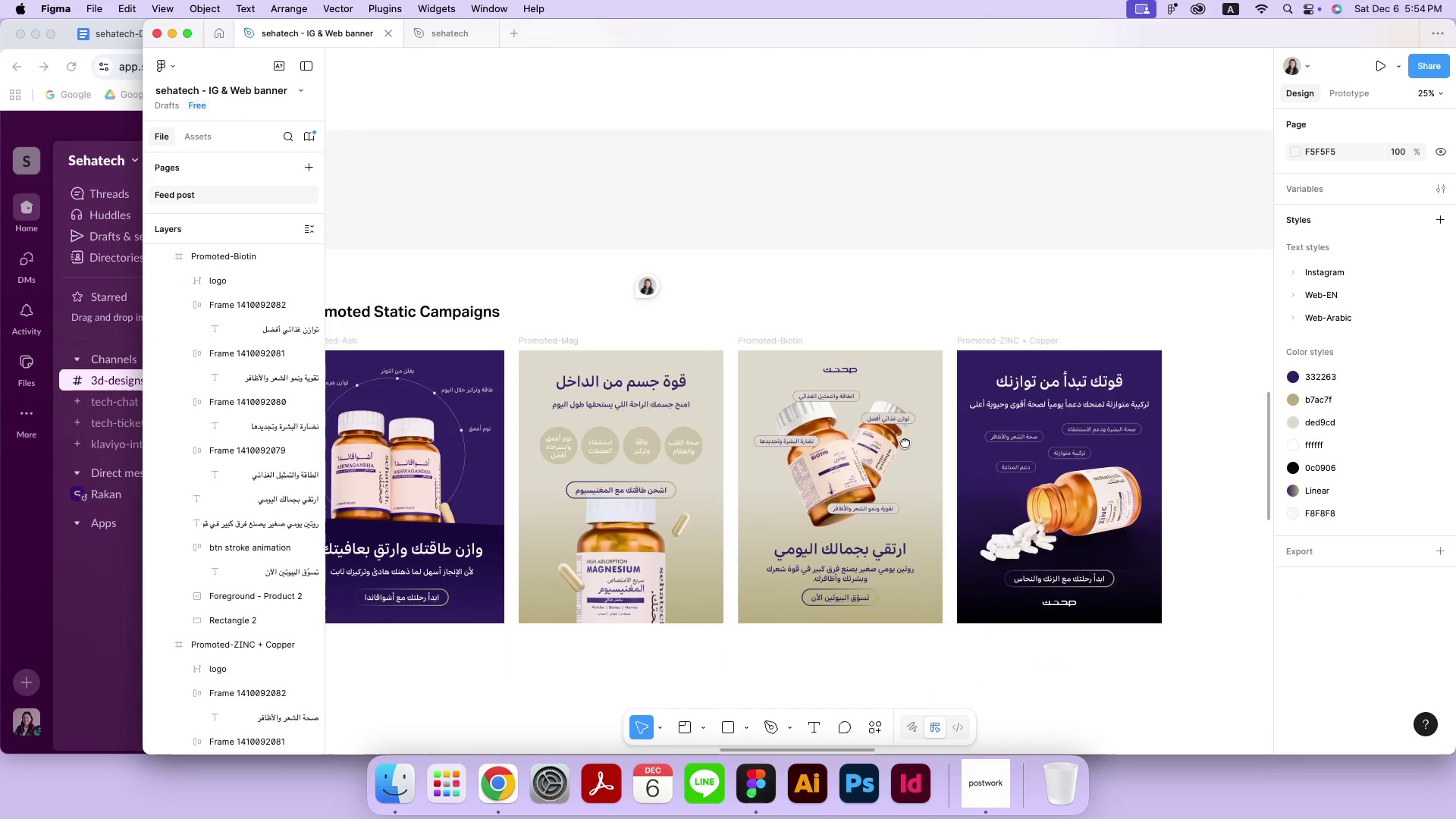 
wait(9.65)
 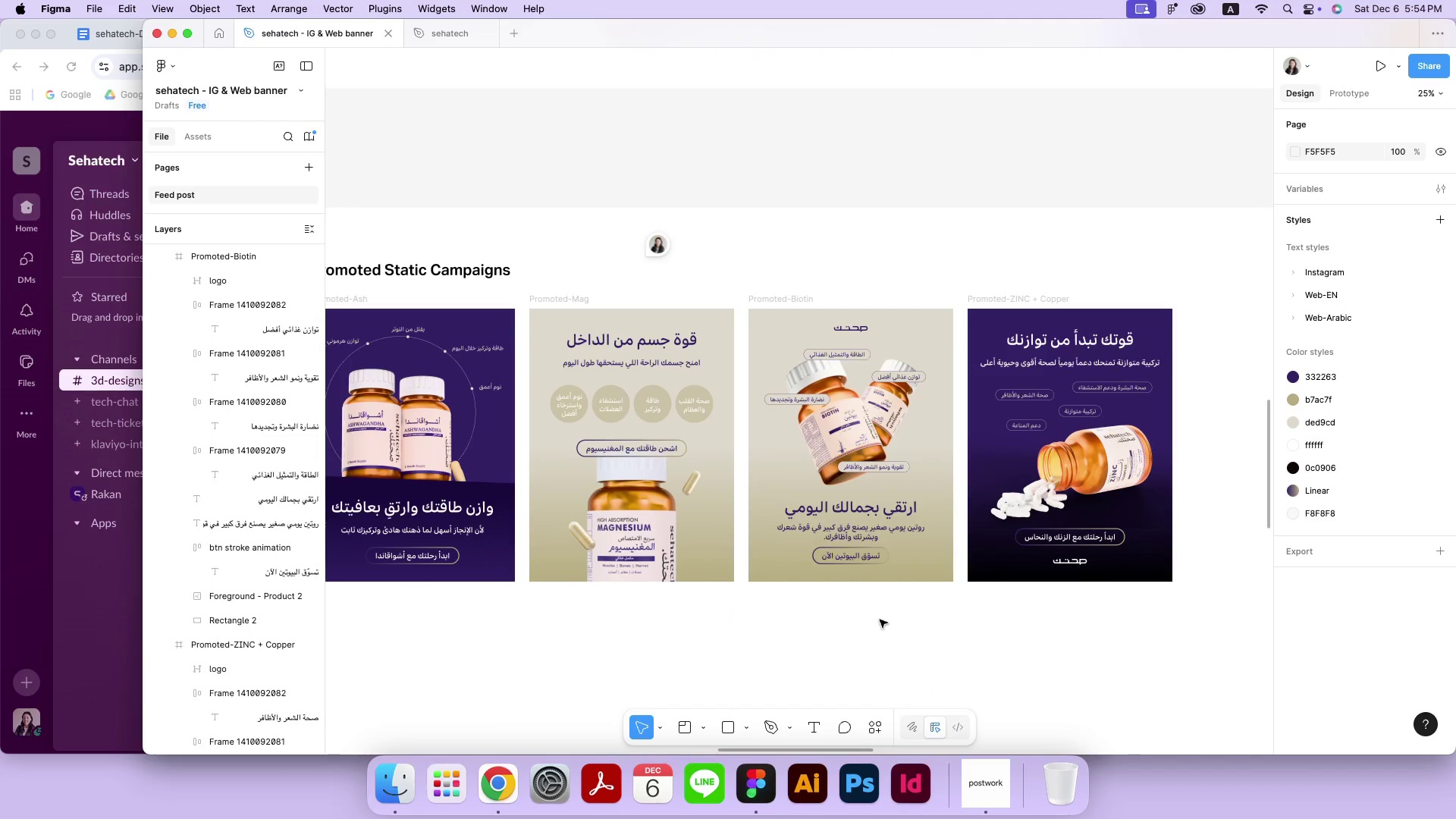 
hold_key(key=Space, duration=1.14)
 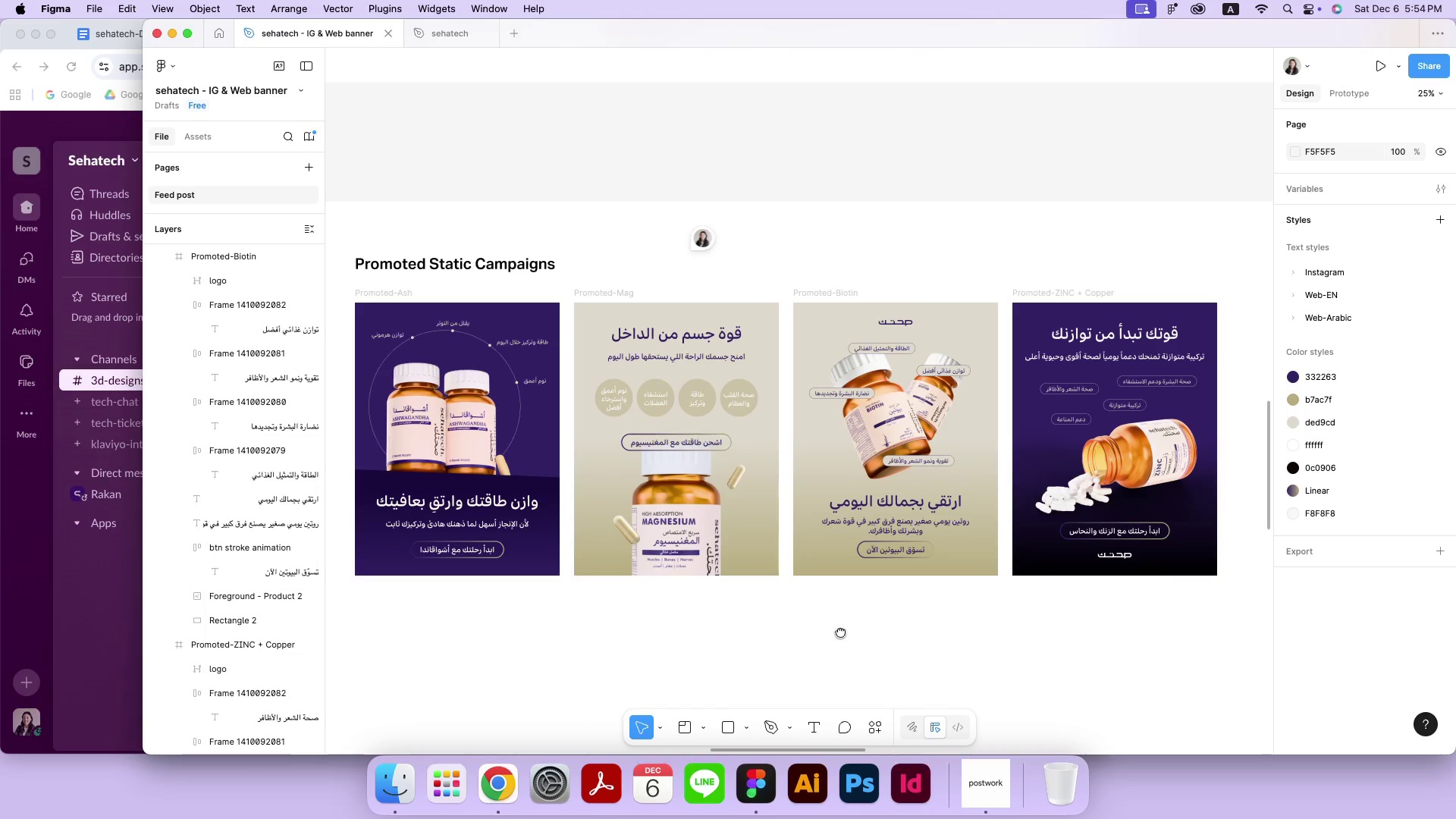 
left_click_drag(start_coordinate=[796, 638], to_coordinate=[840, 632])
 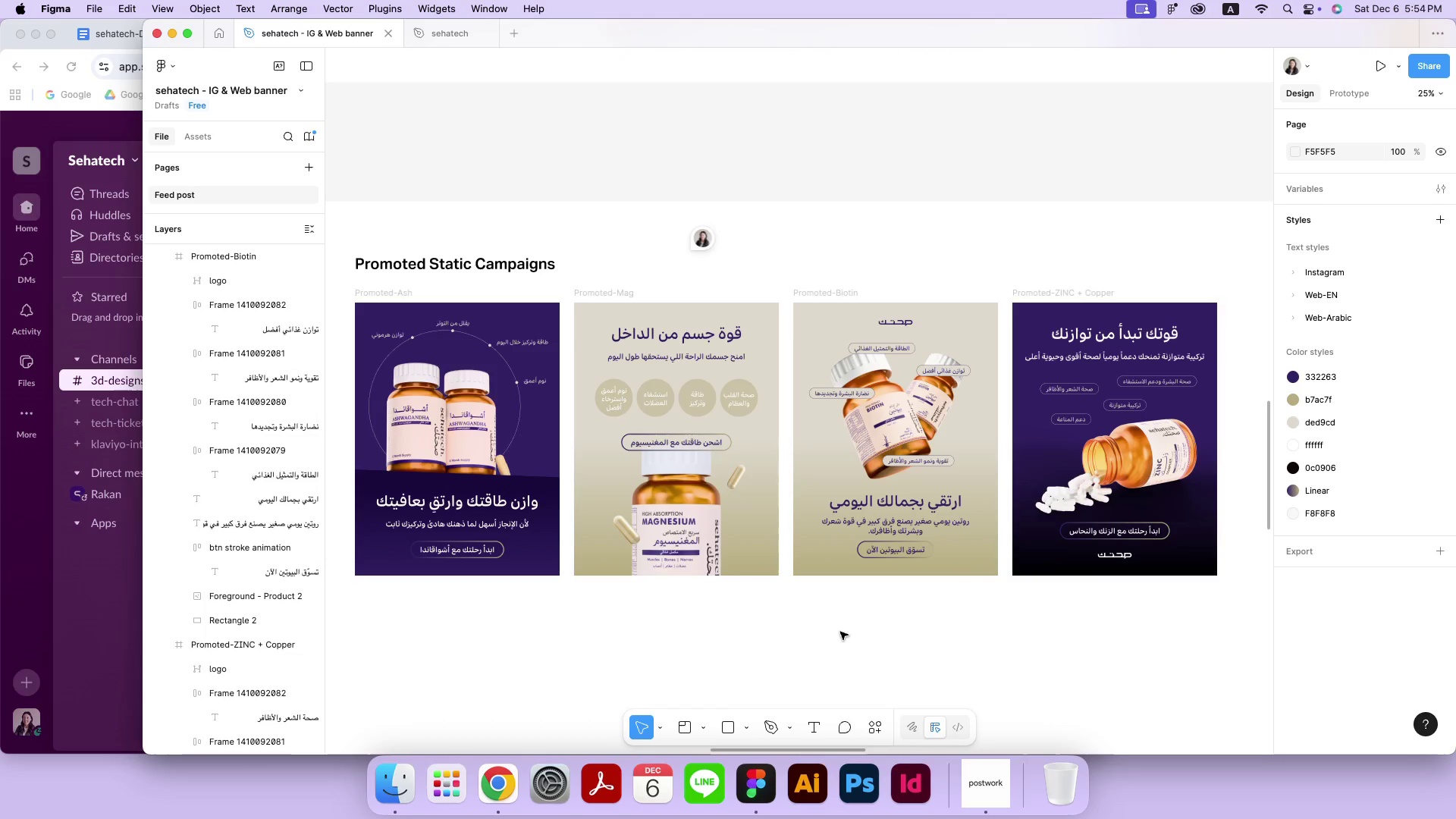 
wait(19.08)
 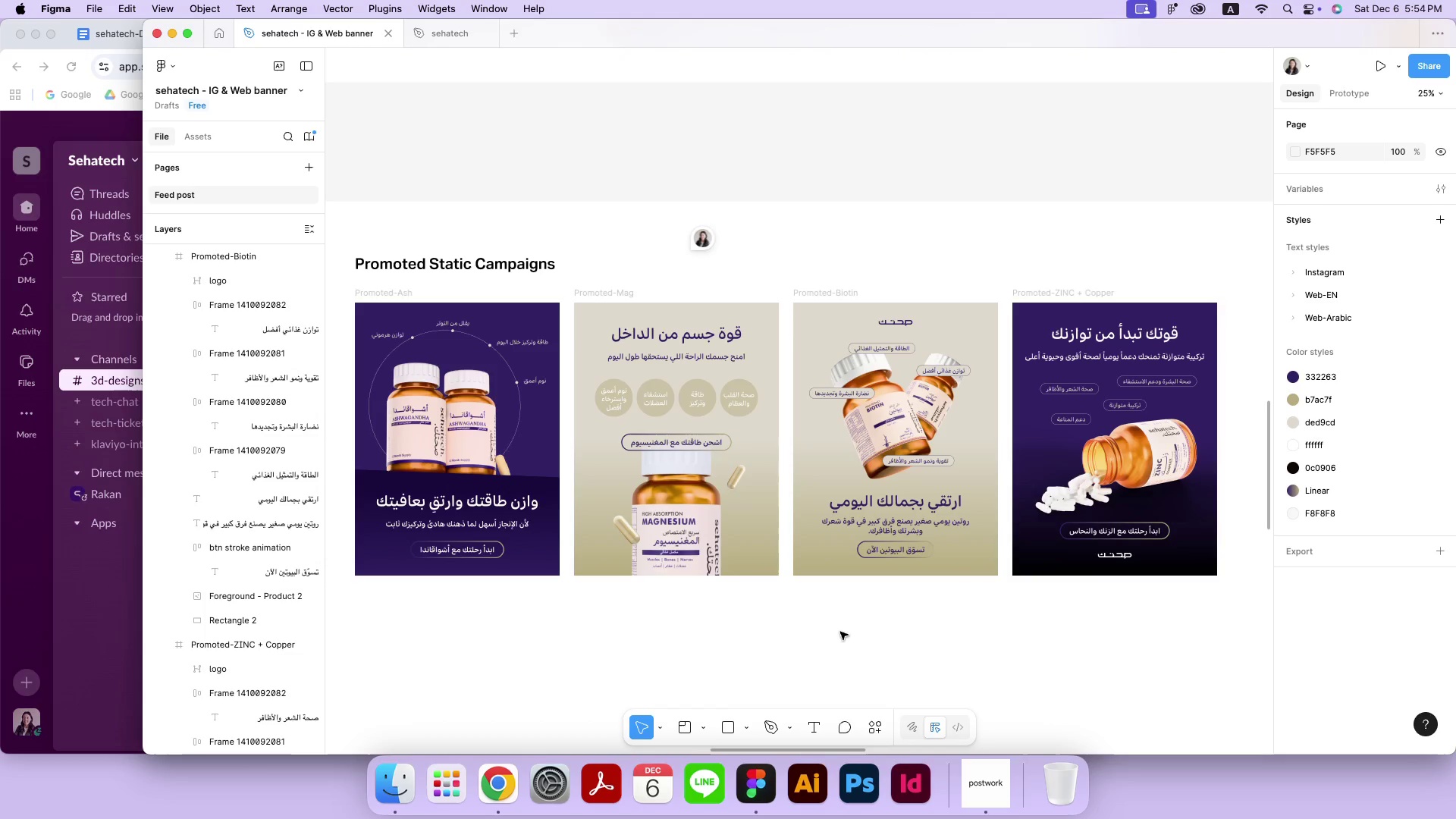 
left_click([840, 632])
 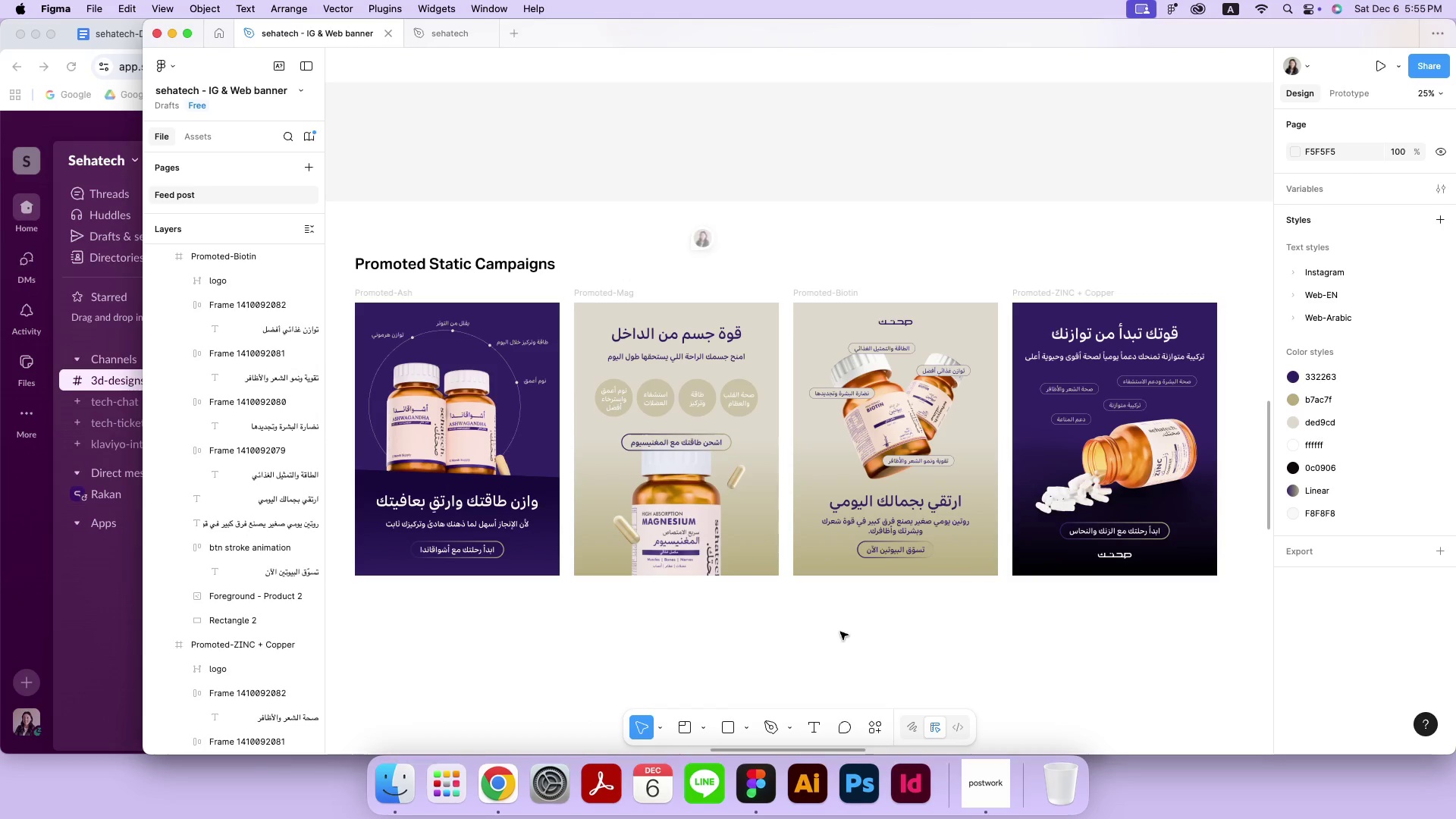 
key(Meta+Minus)
 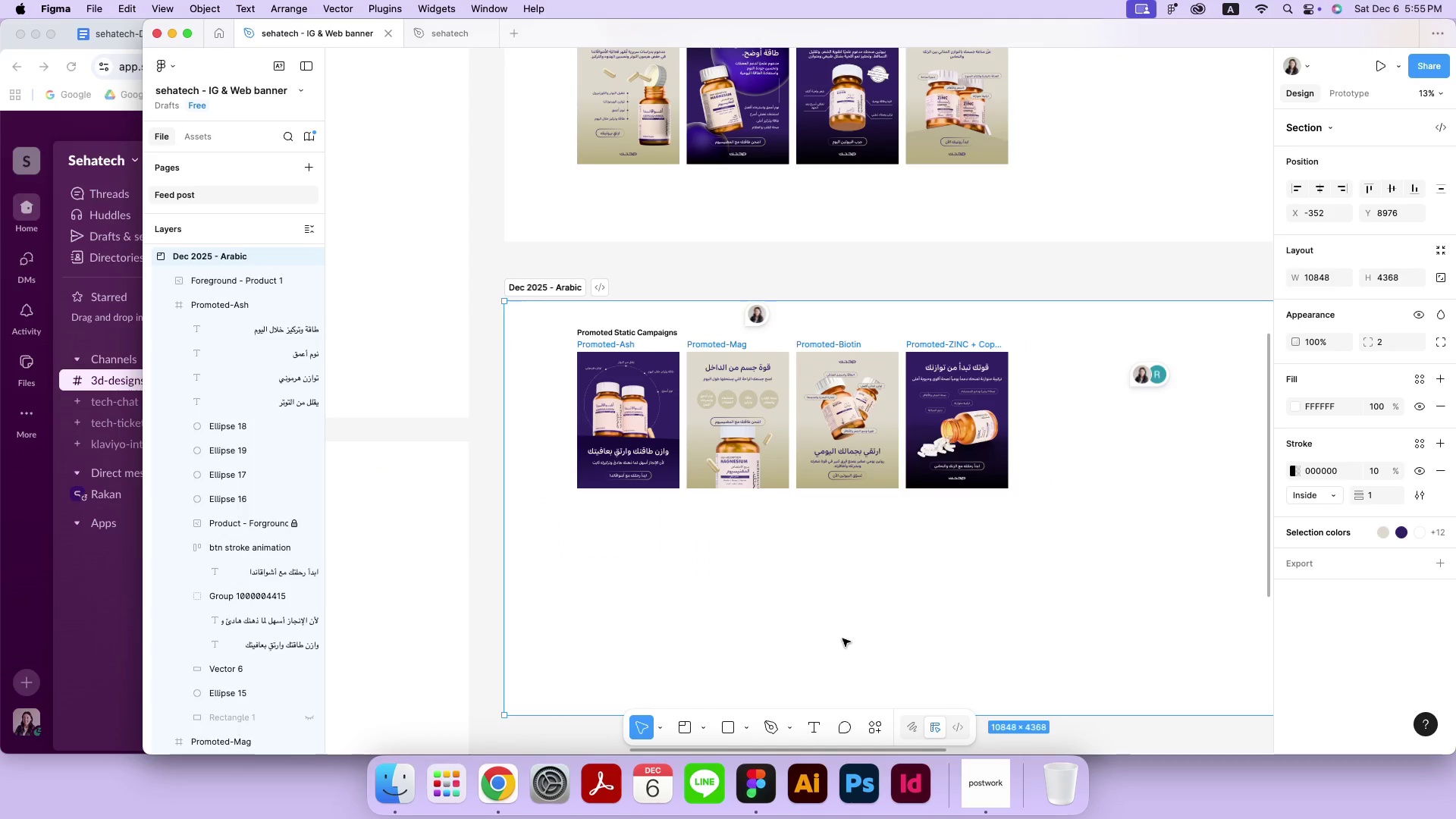 
left_click([494, 589])
 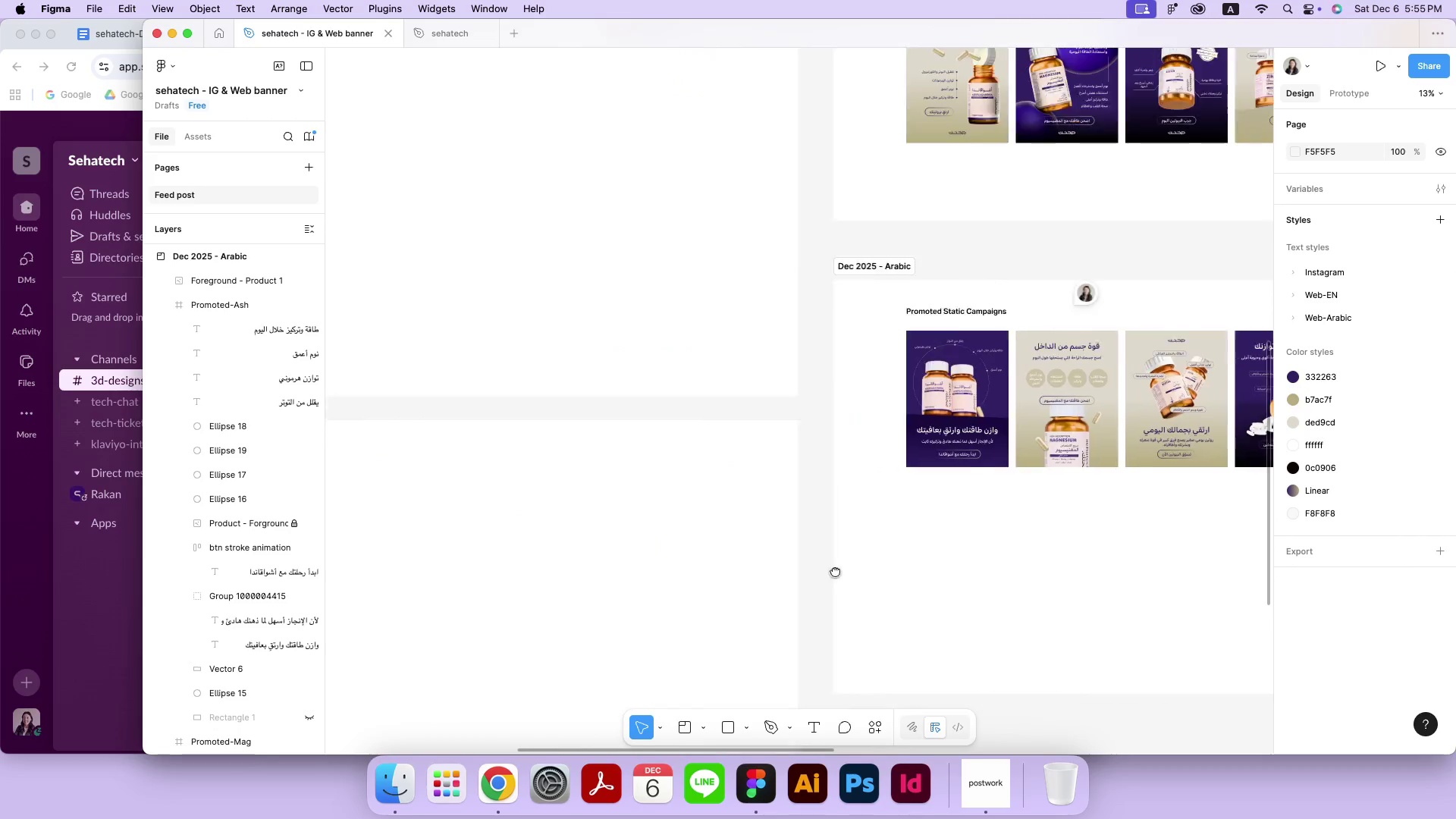 
hold_key(key=Space, duration=1.5)
 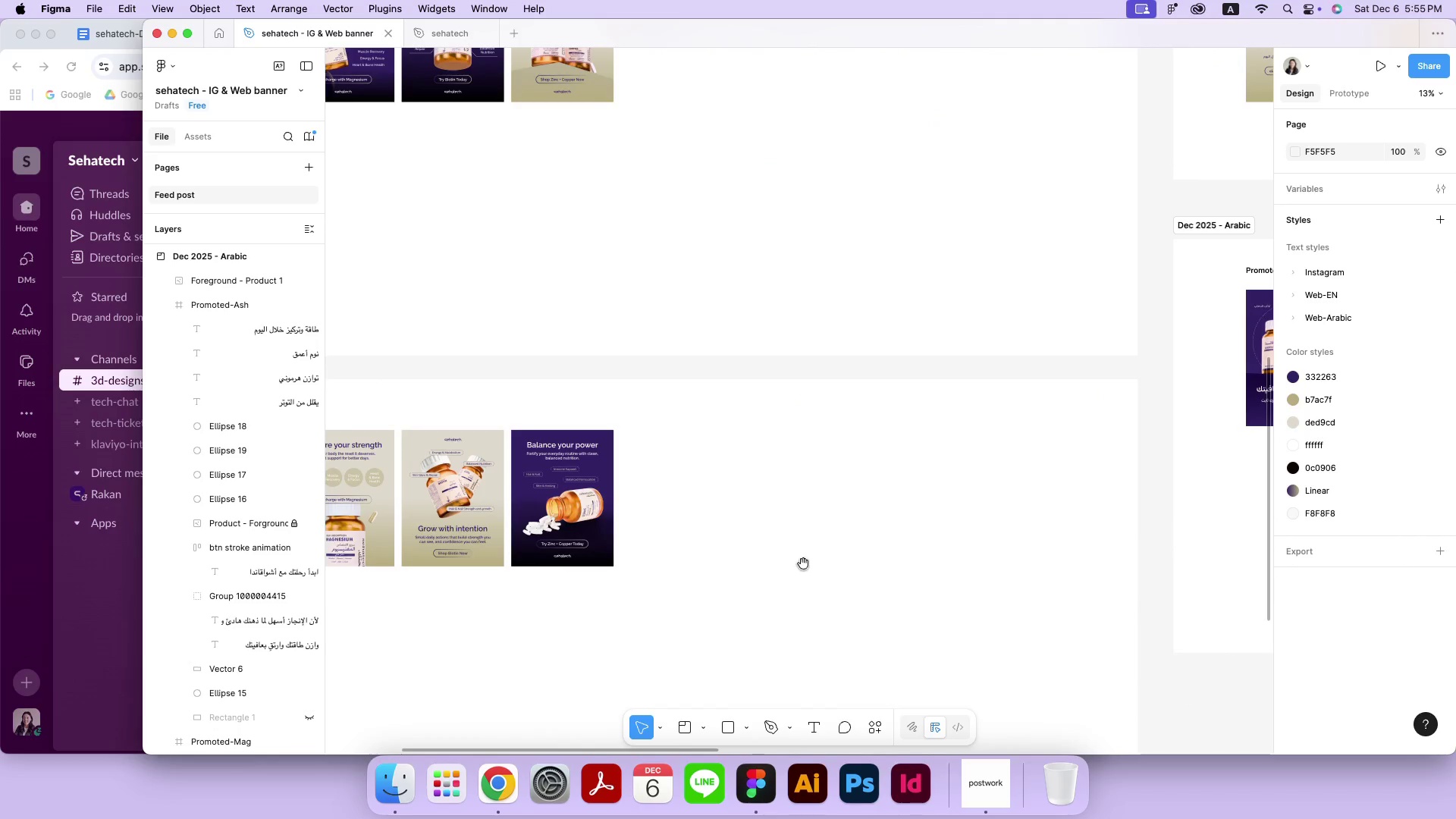 
left_click_drag(start_coordinate=[505, 592], to_coordinate=[1175, 530])
 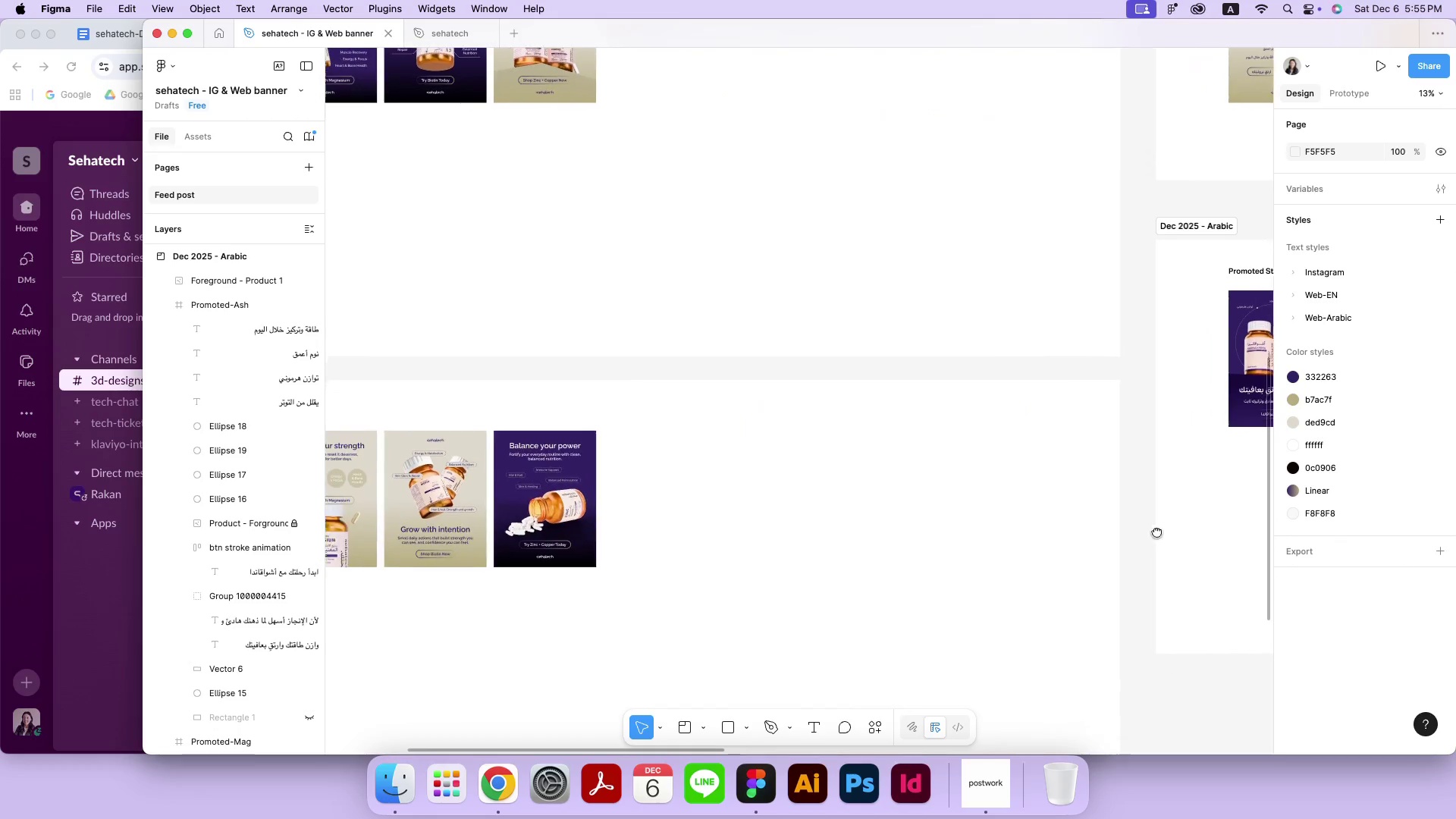 
left_click_drag(start_coordinate=[800, 565], to_coordinate=[1072, 510])
 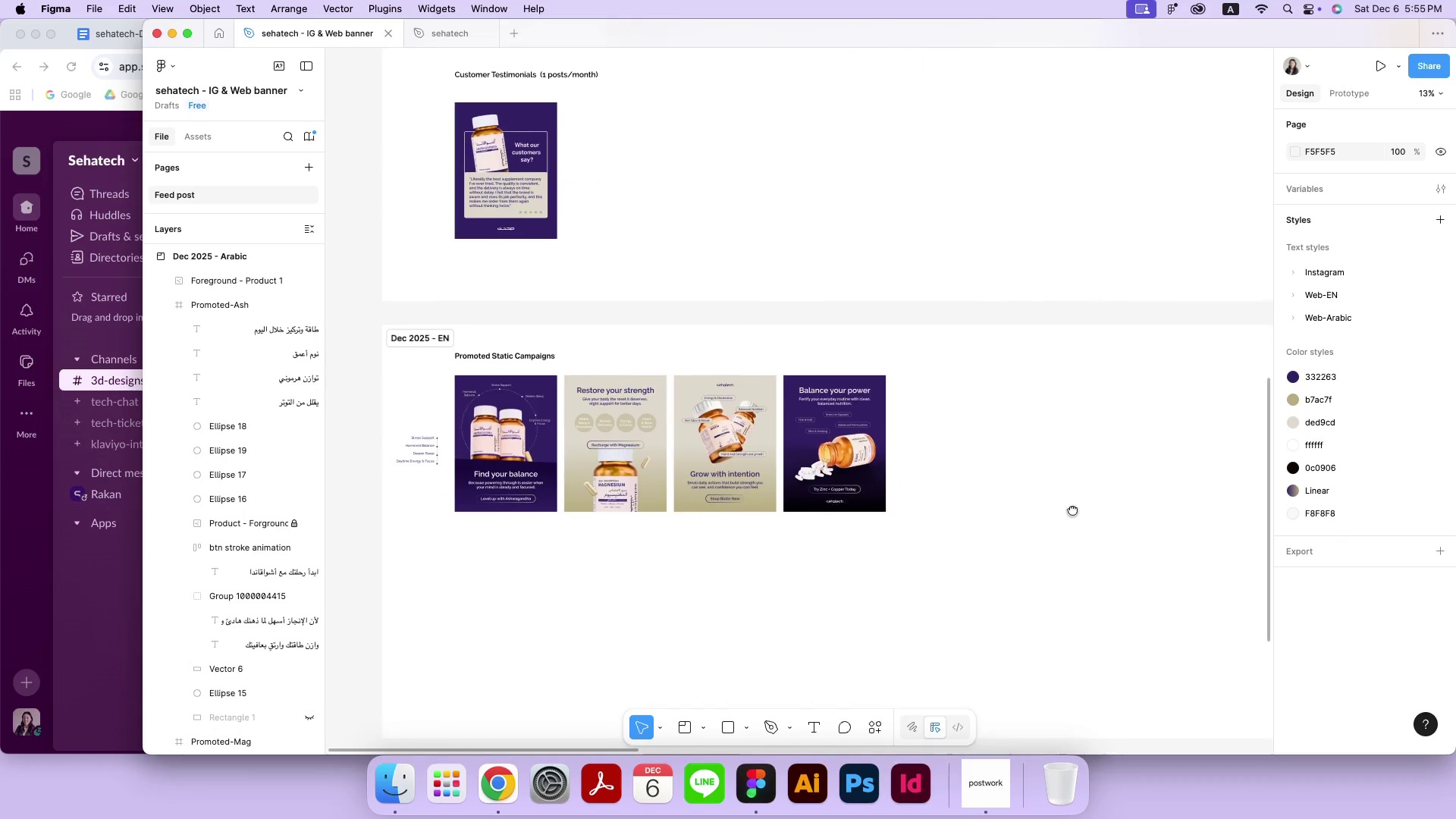 
hold_key(key=Space, duration=1.51)
 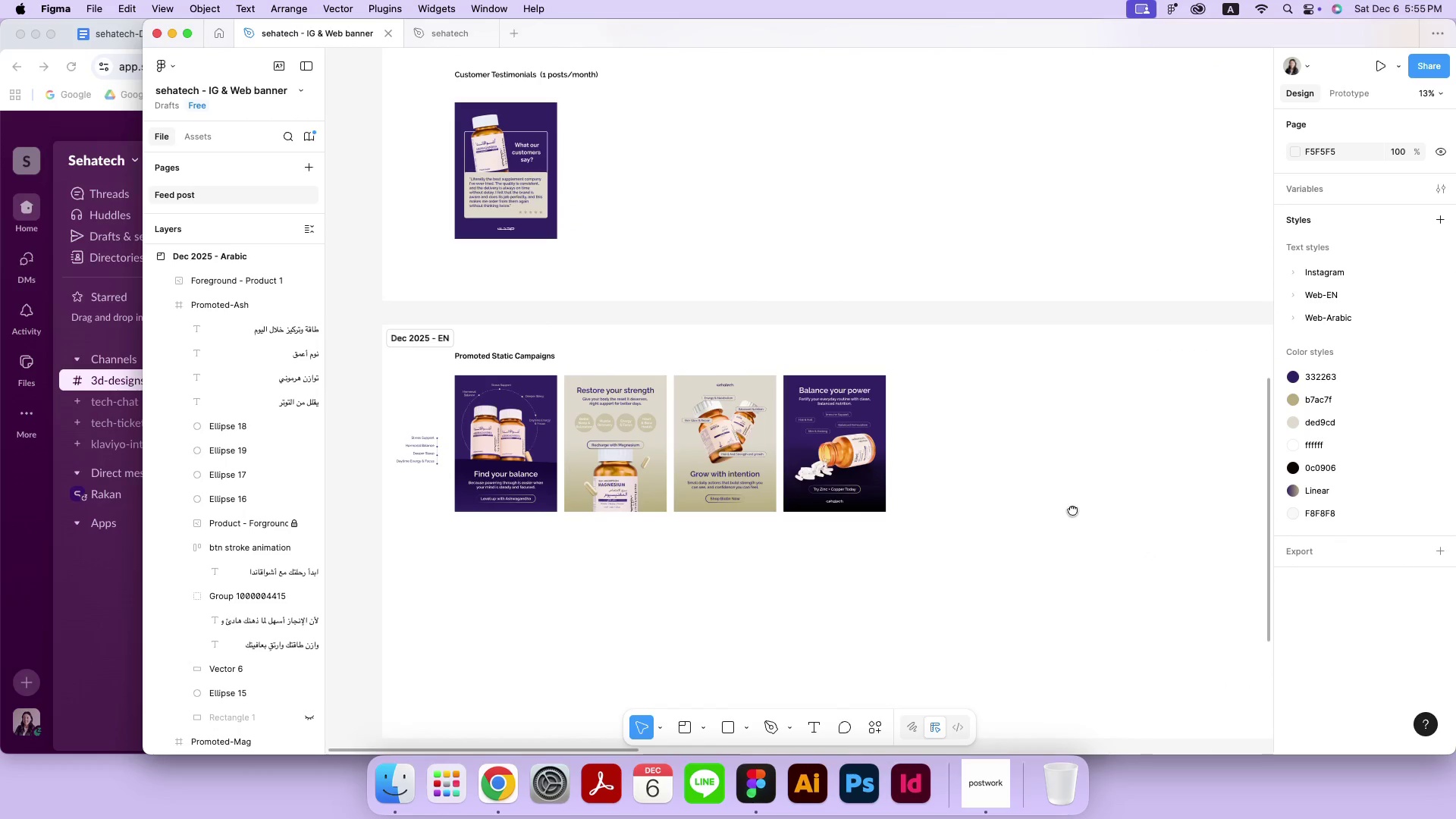 
key(Space)
 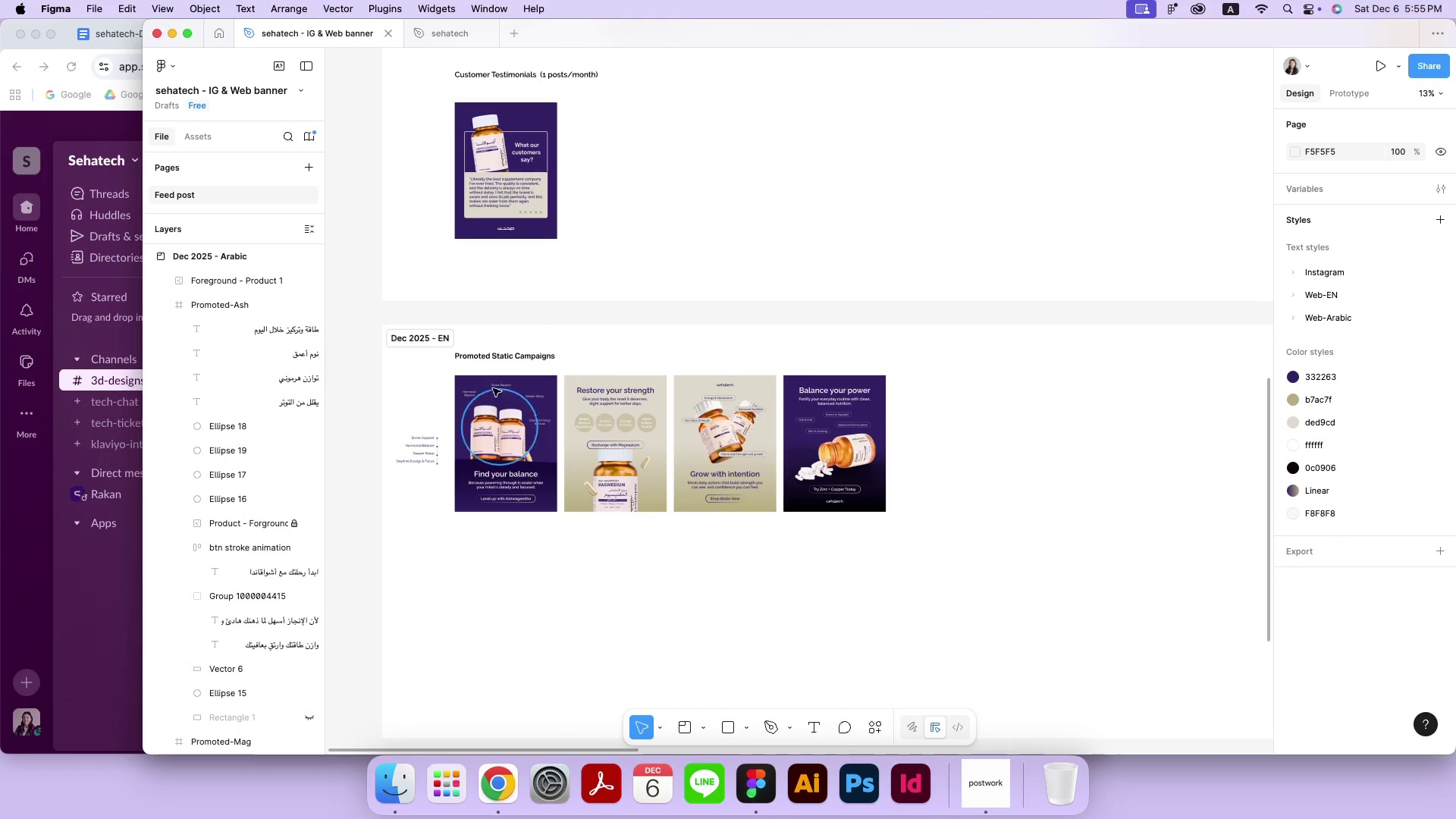 
hold_key(key=Space, duration=1.5)
 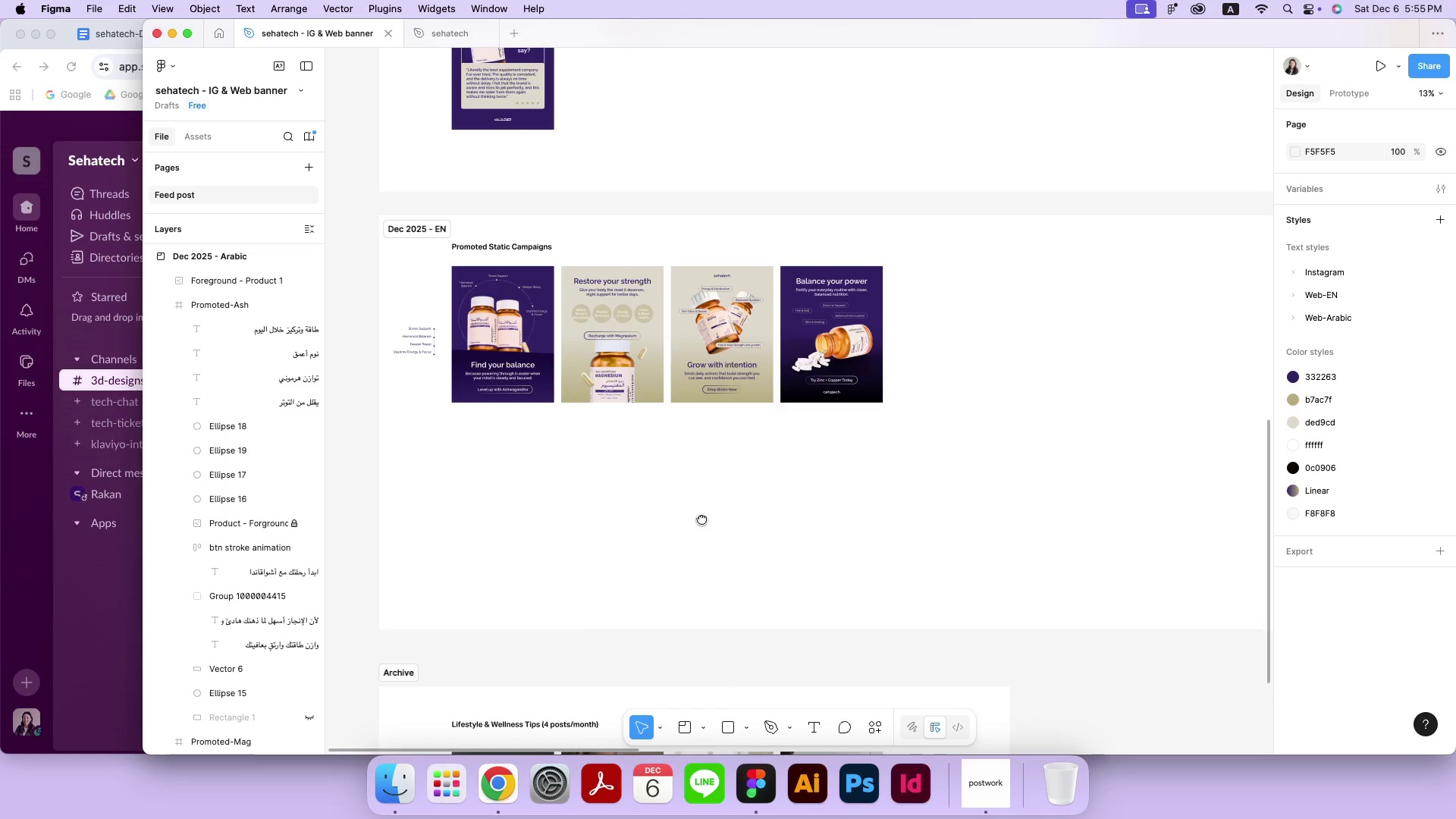 
left_click_drag(start_coordinate=[704, 627], to_coordinate=[701, 519])
 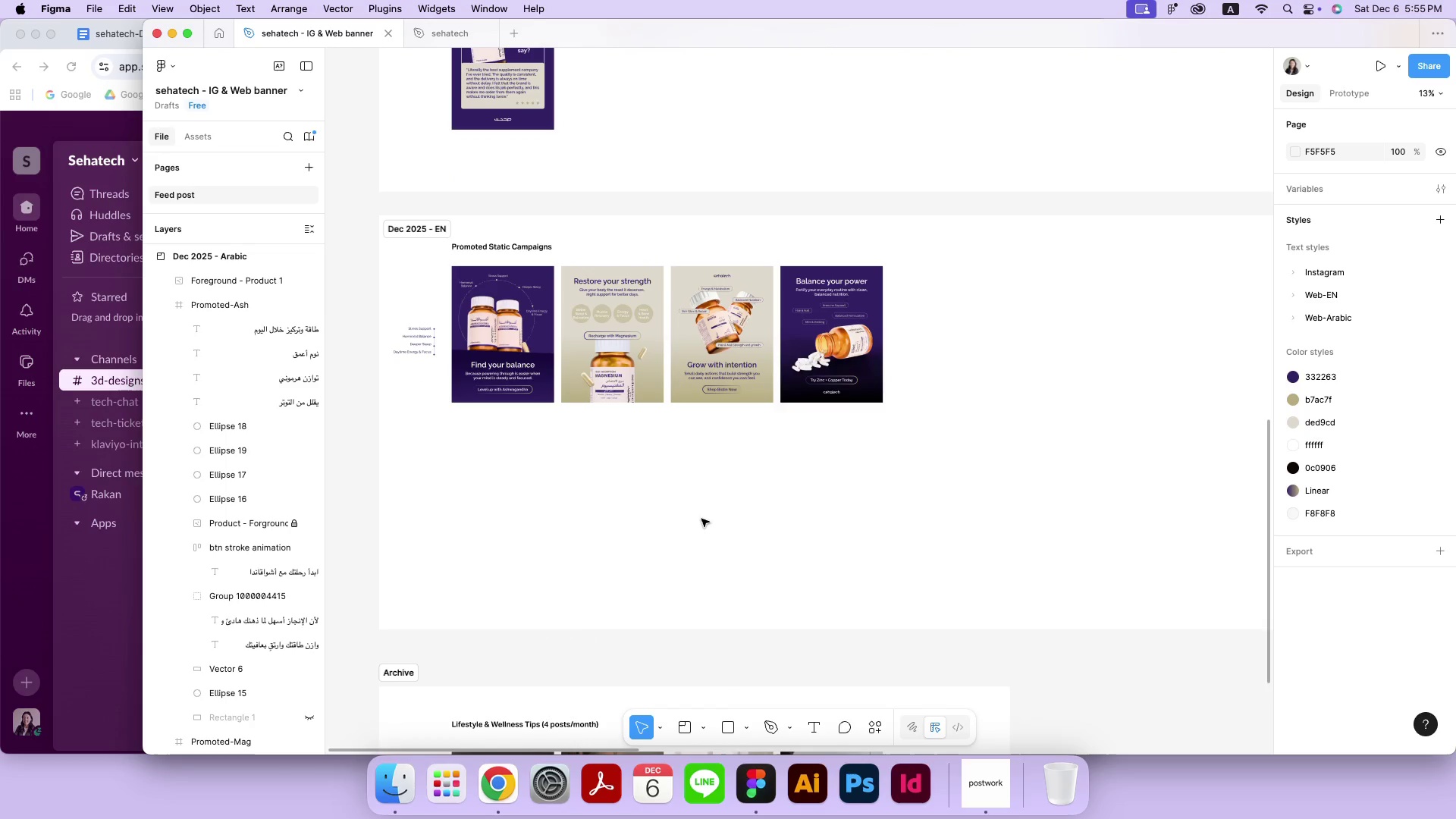 
scroll: coordinate [701, 519], scroll_direction: down, amount: 4.0
 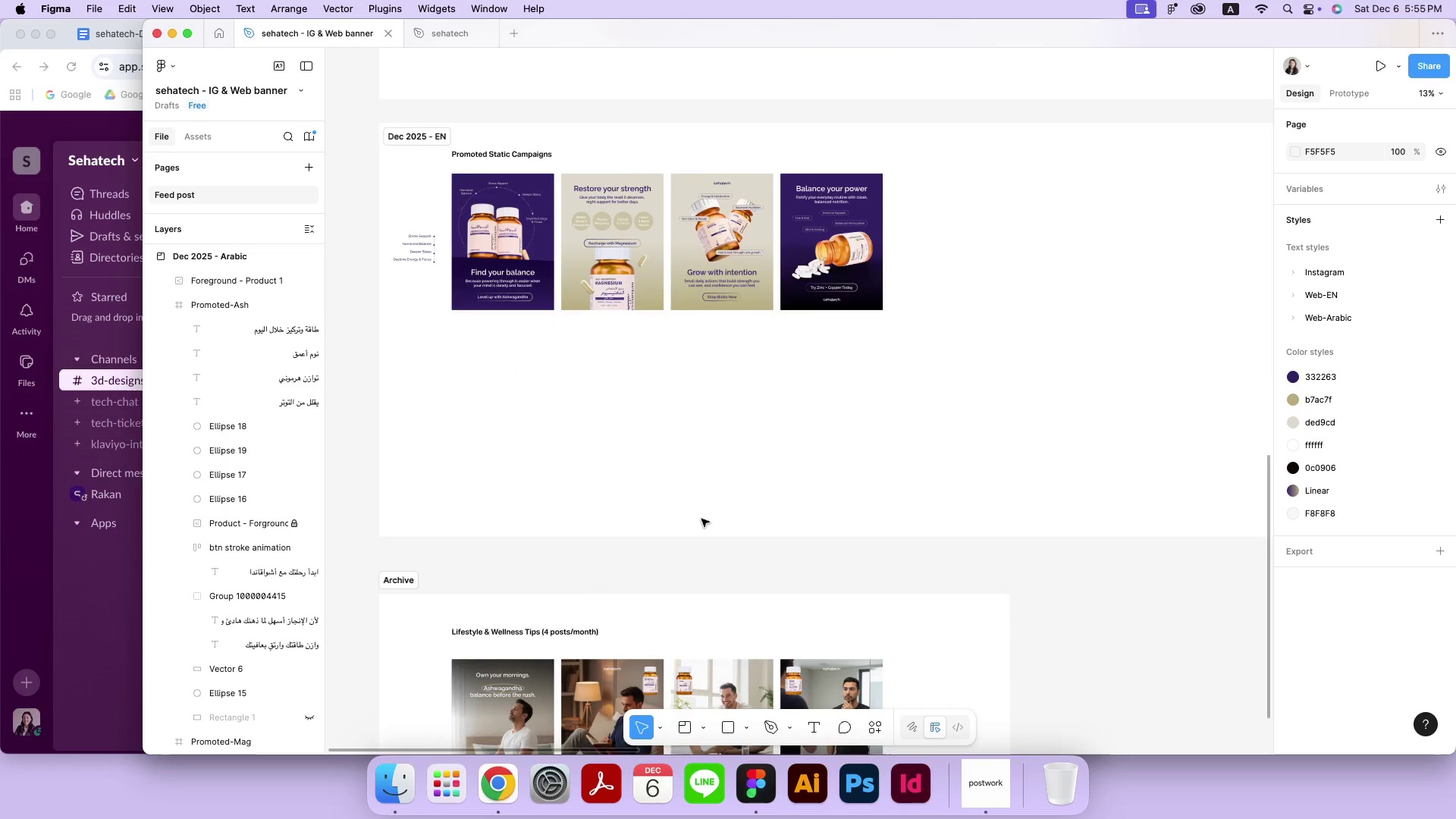 
scroll: coordinate [701, 519], scroll_direction: up, amount: 2.0
 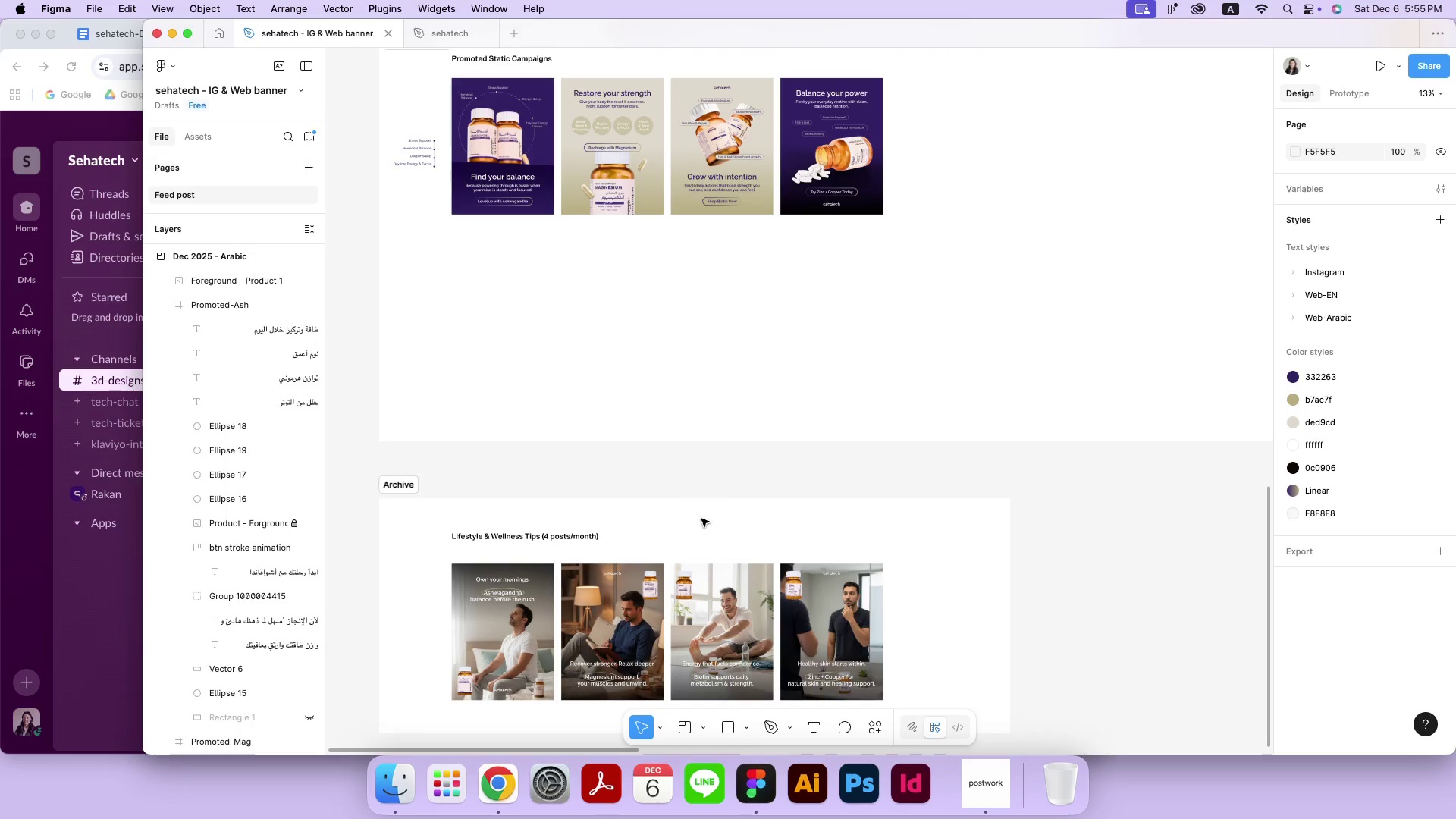 
scroll: coordinate [701, 519], scroll_direction: down, amount: 2.0
 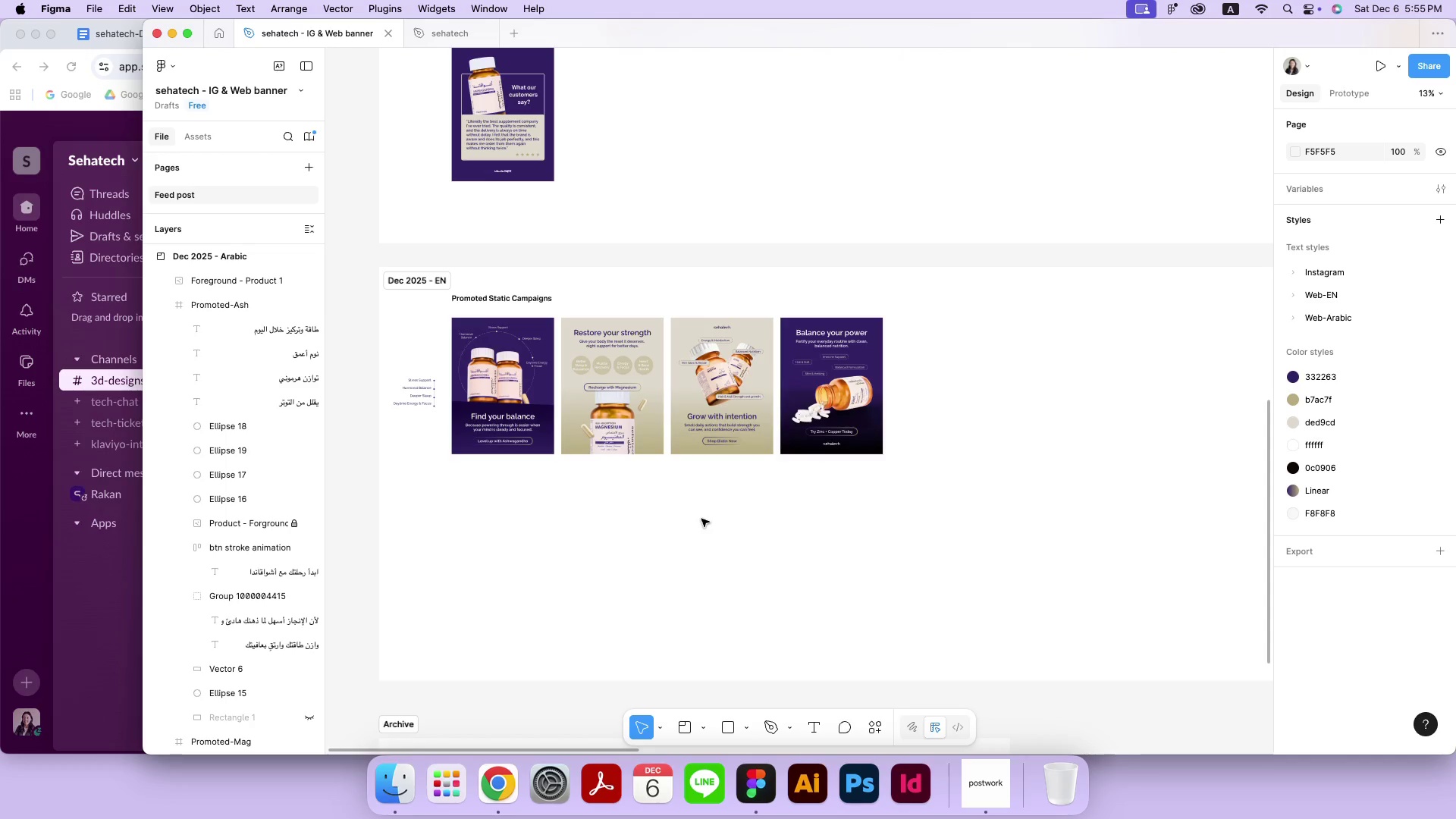 
wait(12.45)
 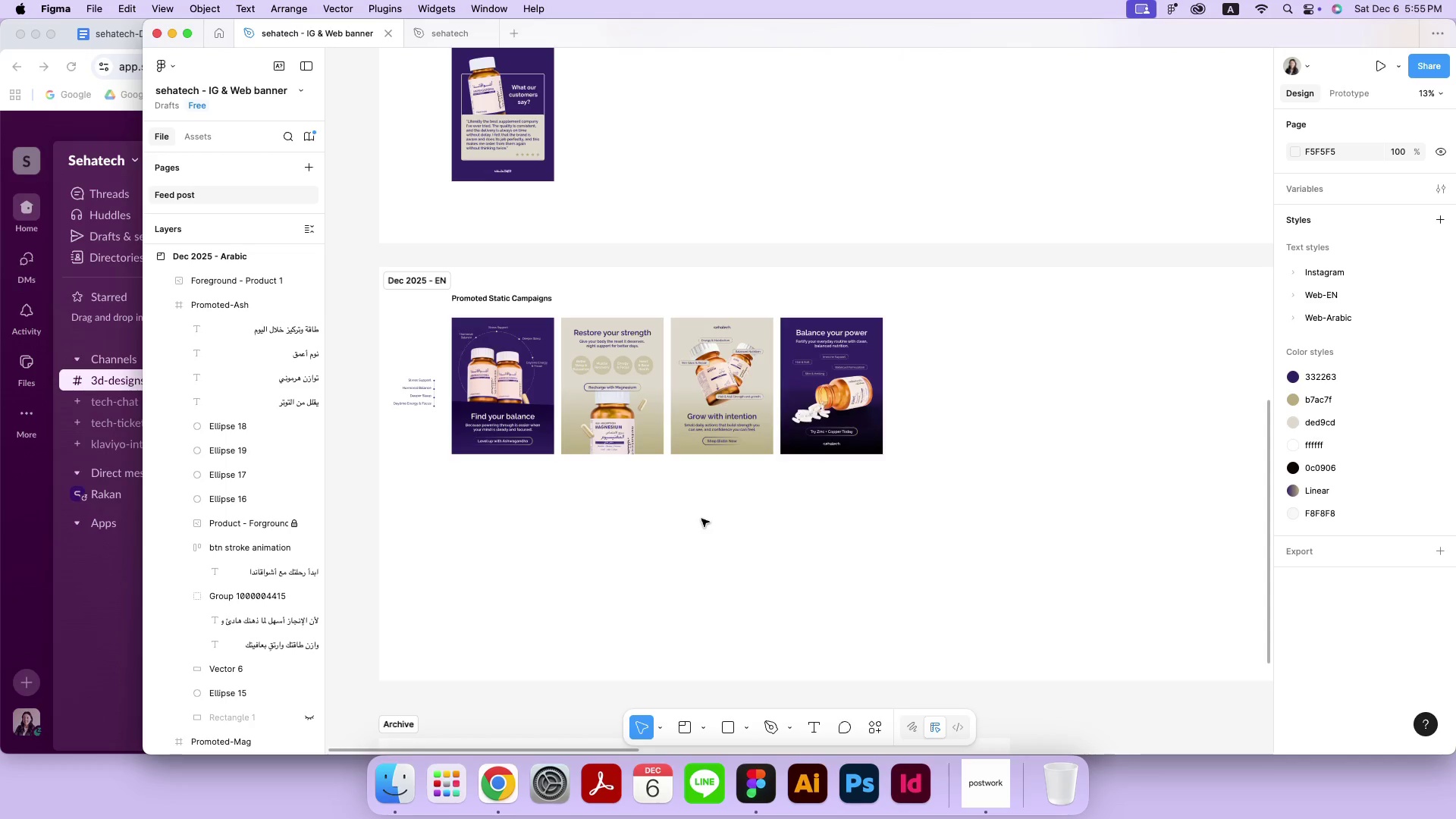 
scroll: coordinate [701, 519], scroll_direction: up, amount: 29.0
 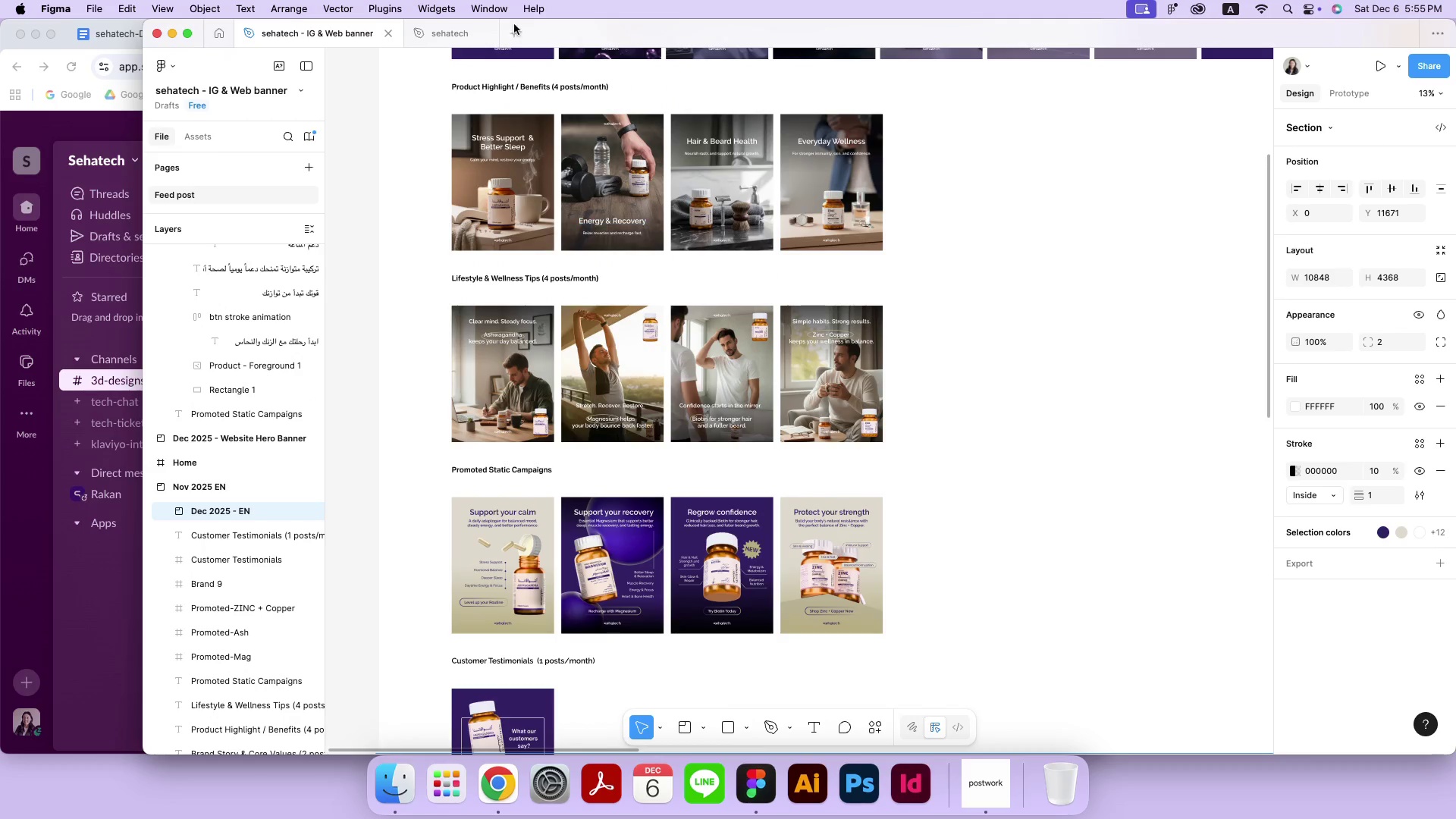 
left_click([452, 106])
 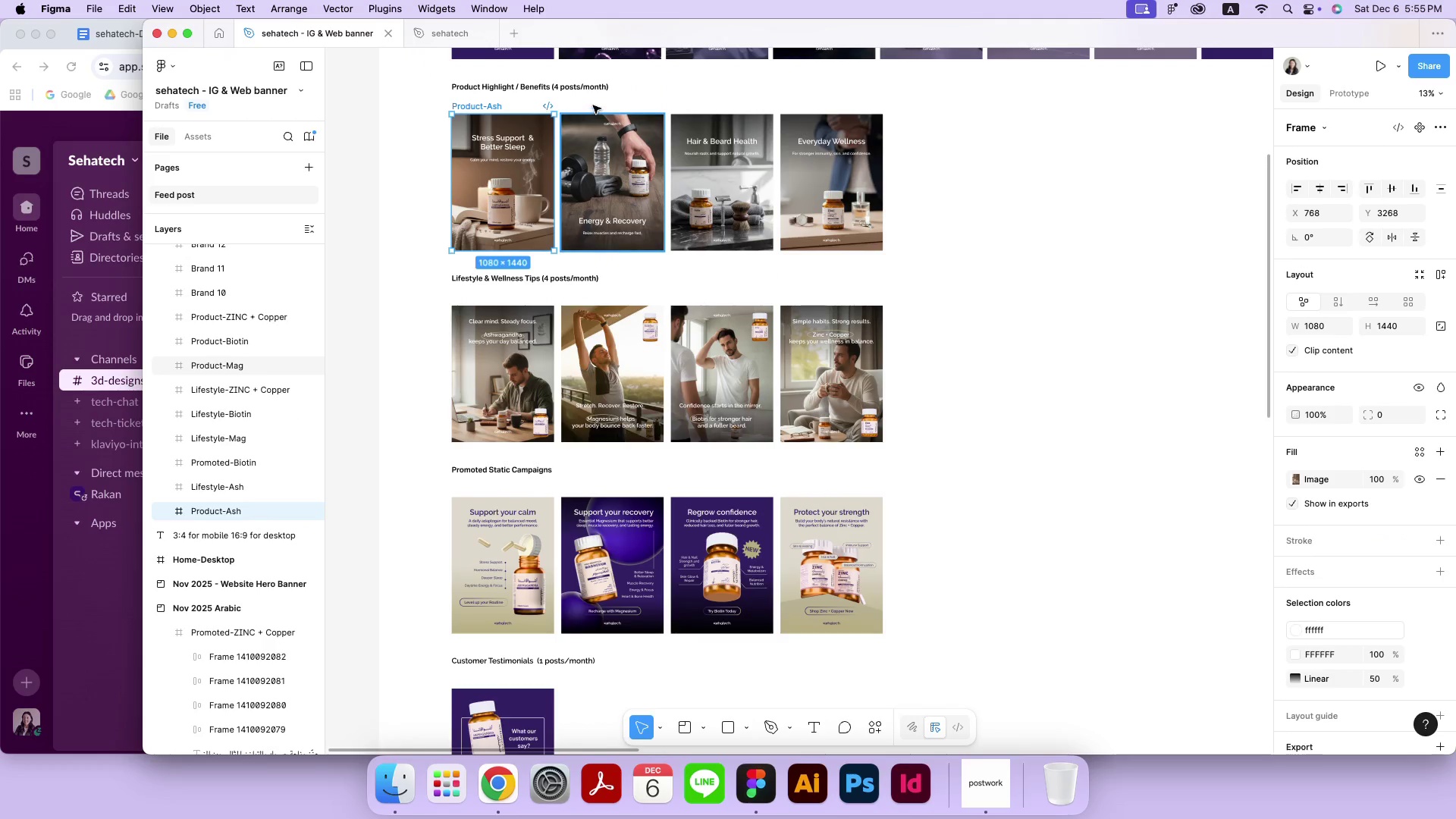 
hold_key(key=ShiftLeft, duration=2.15)
left_click([593, 105])
 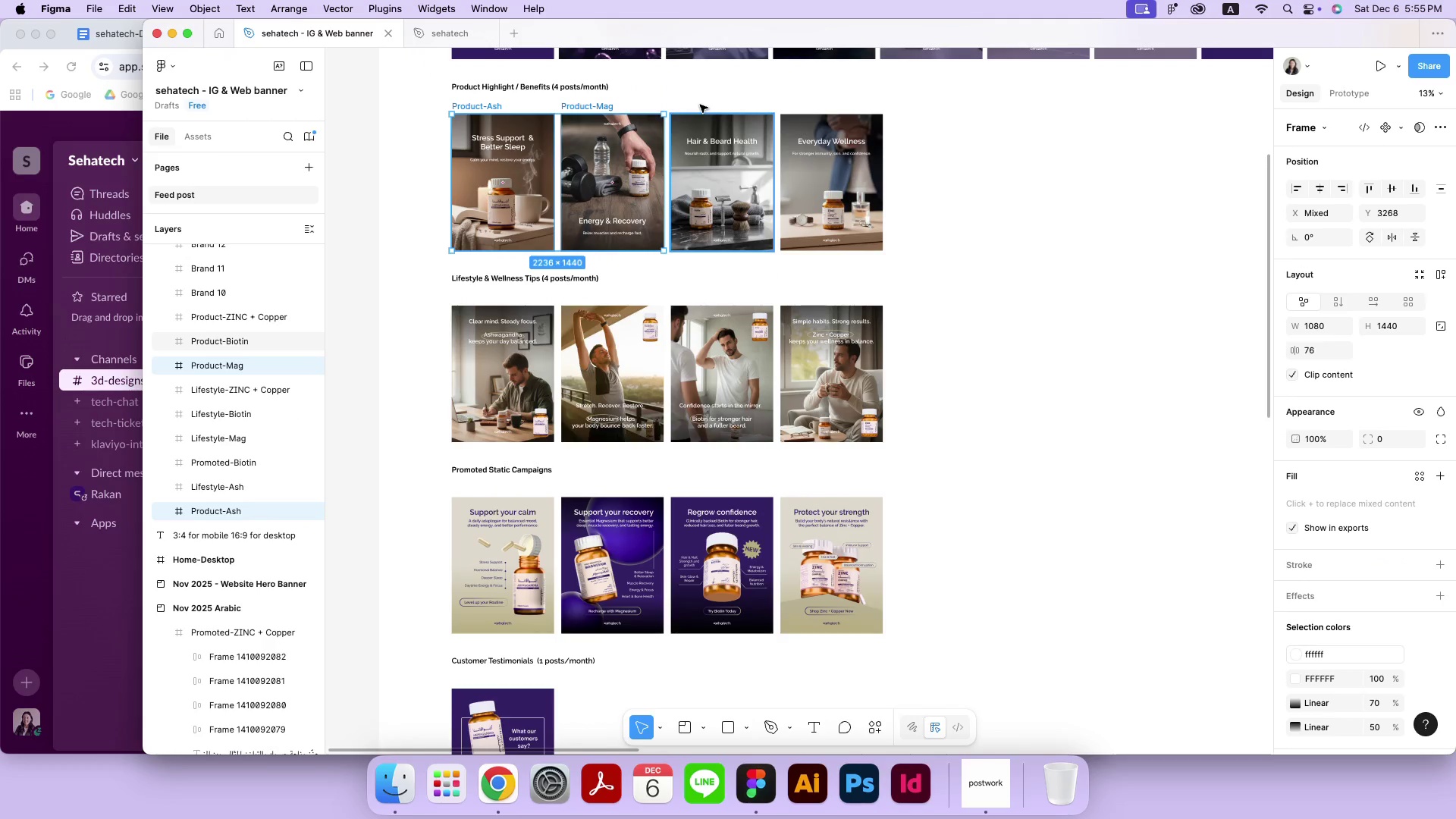 
left_click([700, 105])
 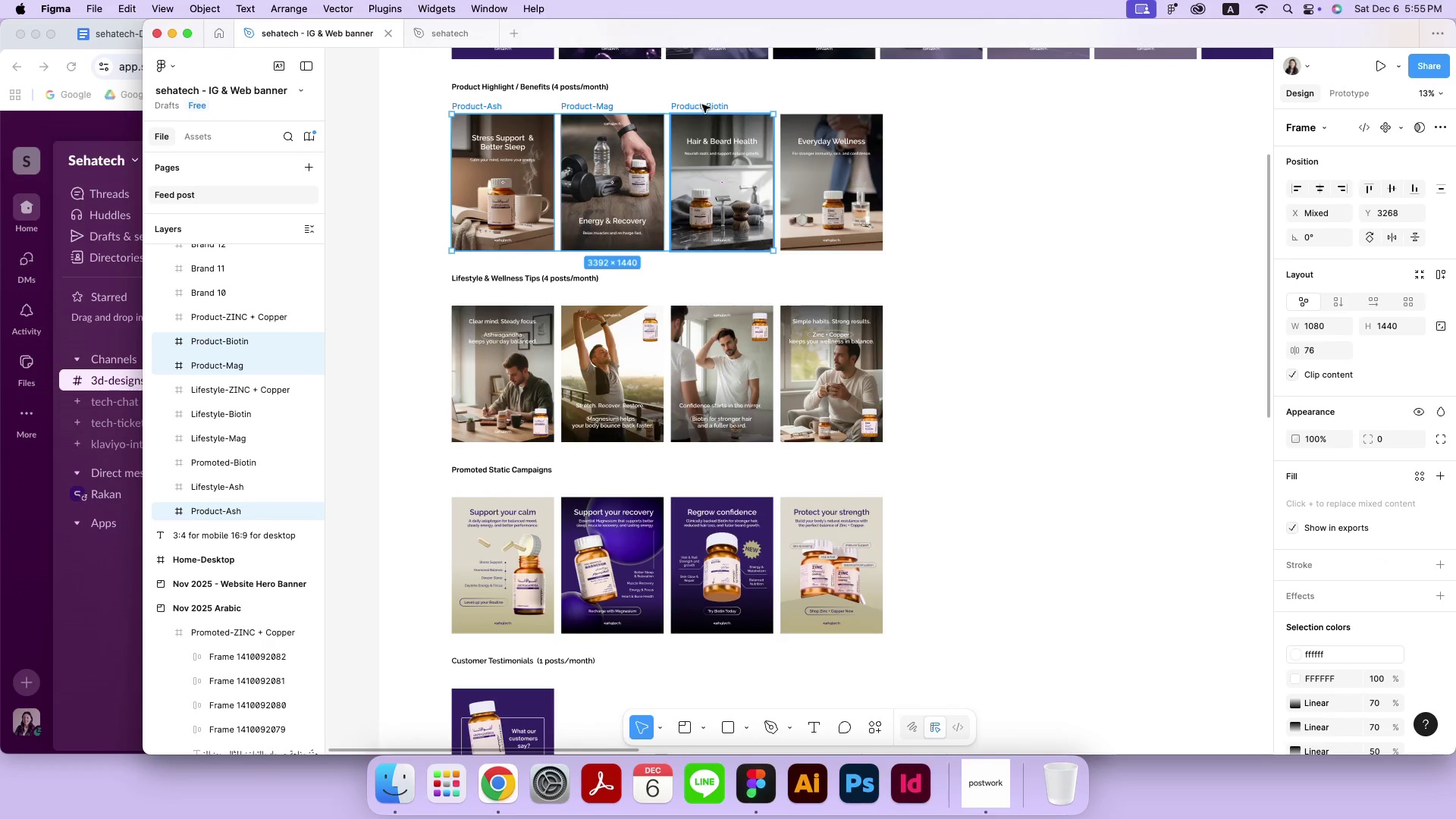 
left_click([821, 105])
 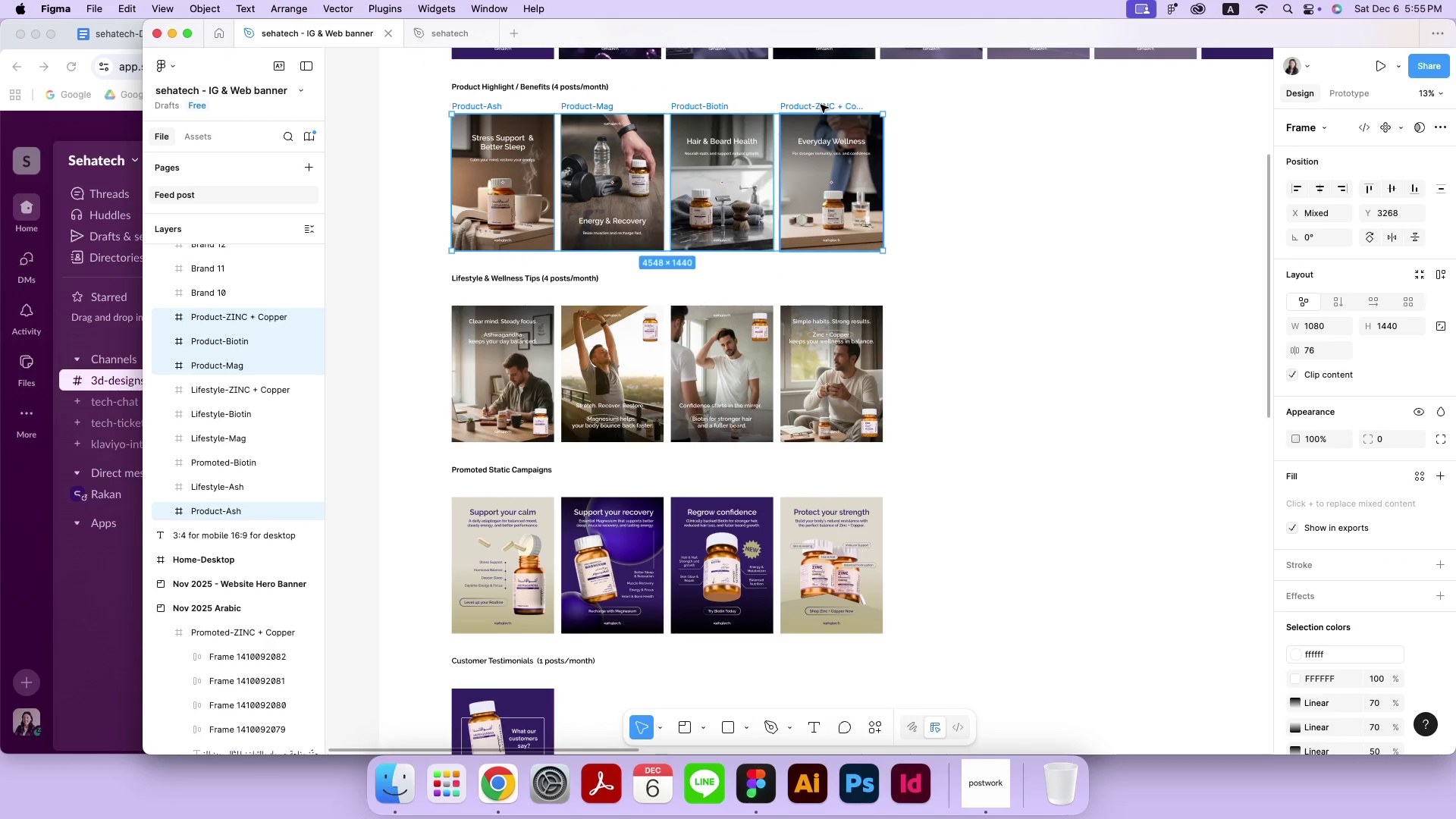 
key(Meta+C)
 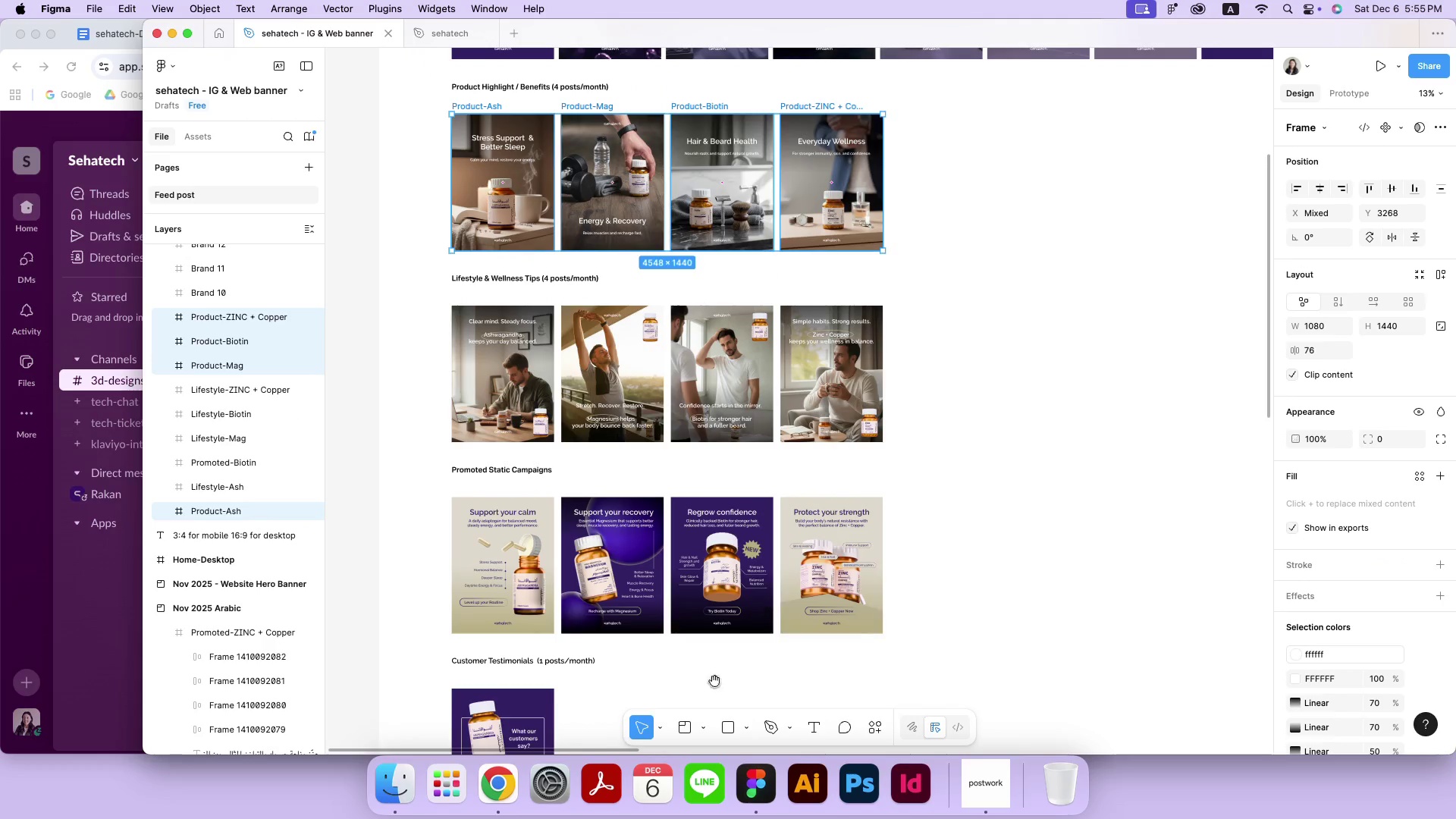 
hold_key(key=Space, duration=1.48)
 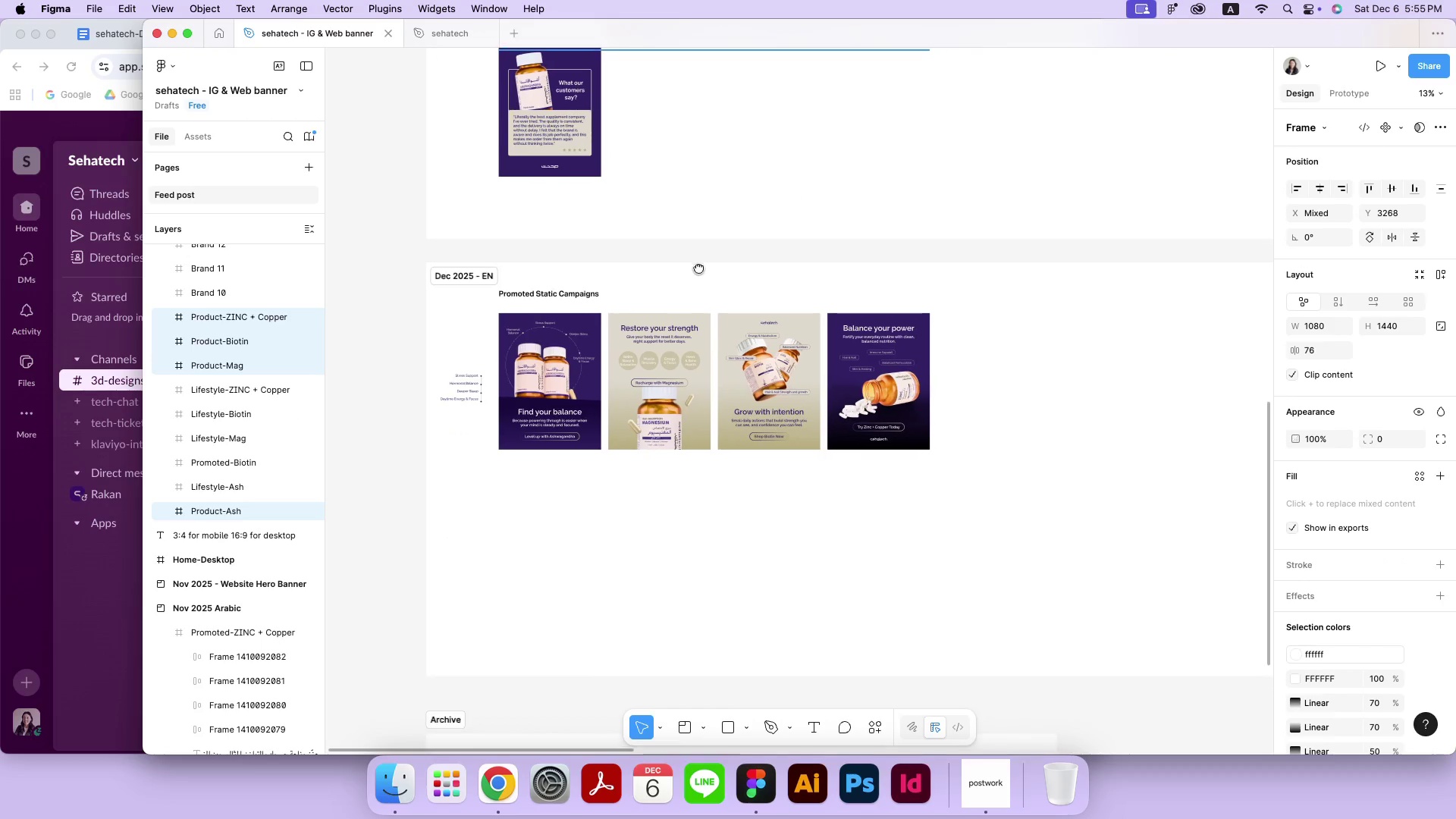 
left_click_drag(start_coordinate=[714, 681], to_coordinate=[811, 174])
 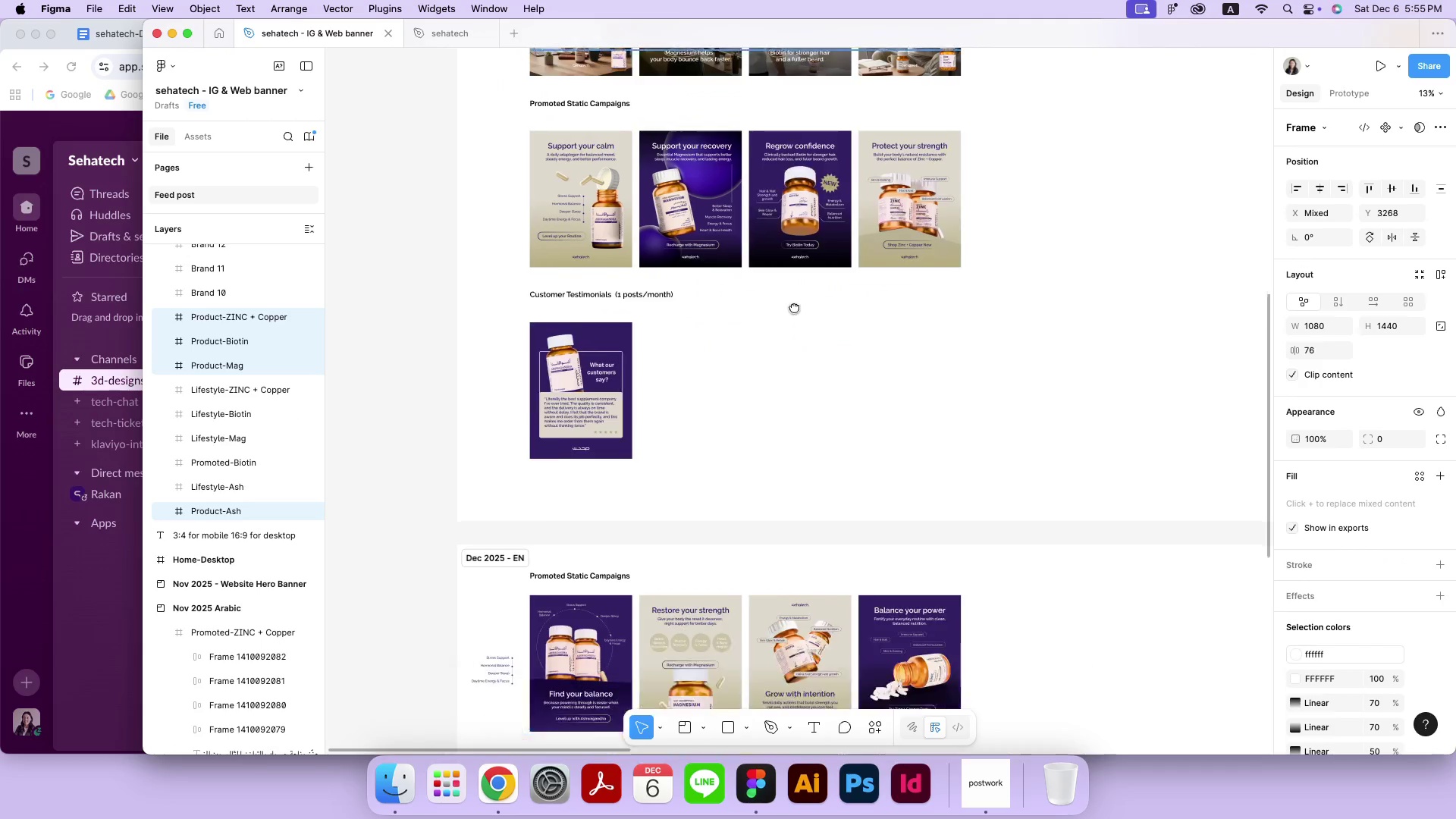 
left_click_drag(start_coordinate=[749, 410], to_coordinate=[698, 268])
 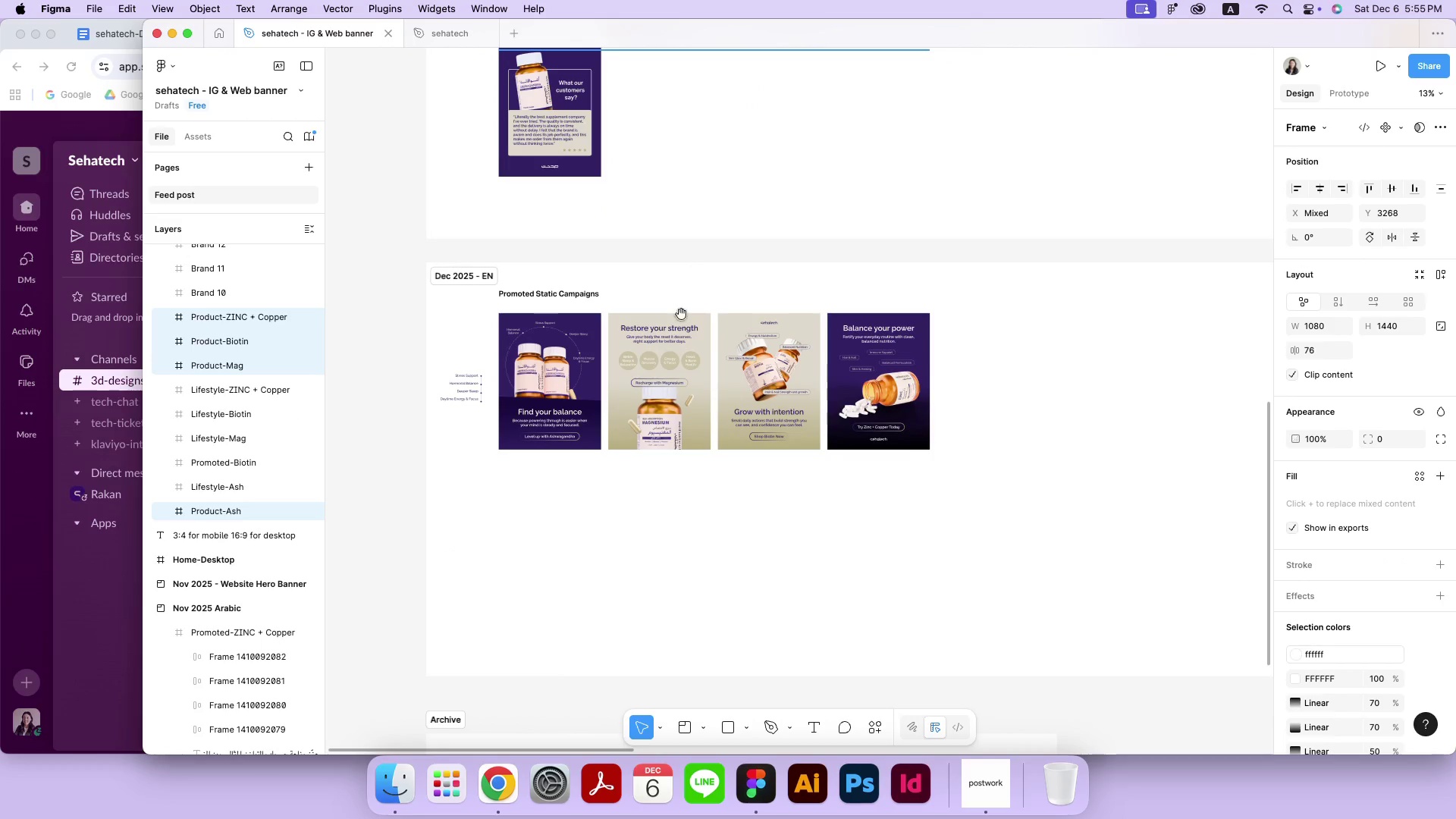 
left_click([596, 502])
 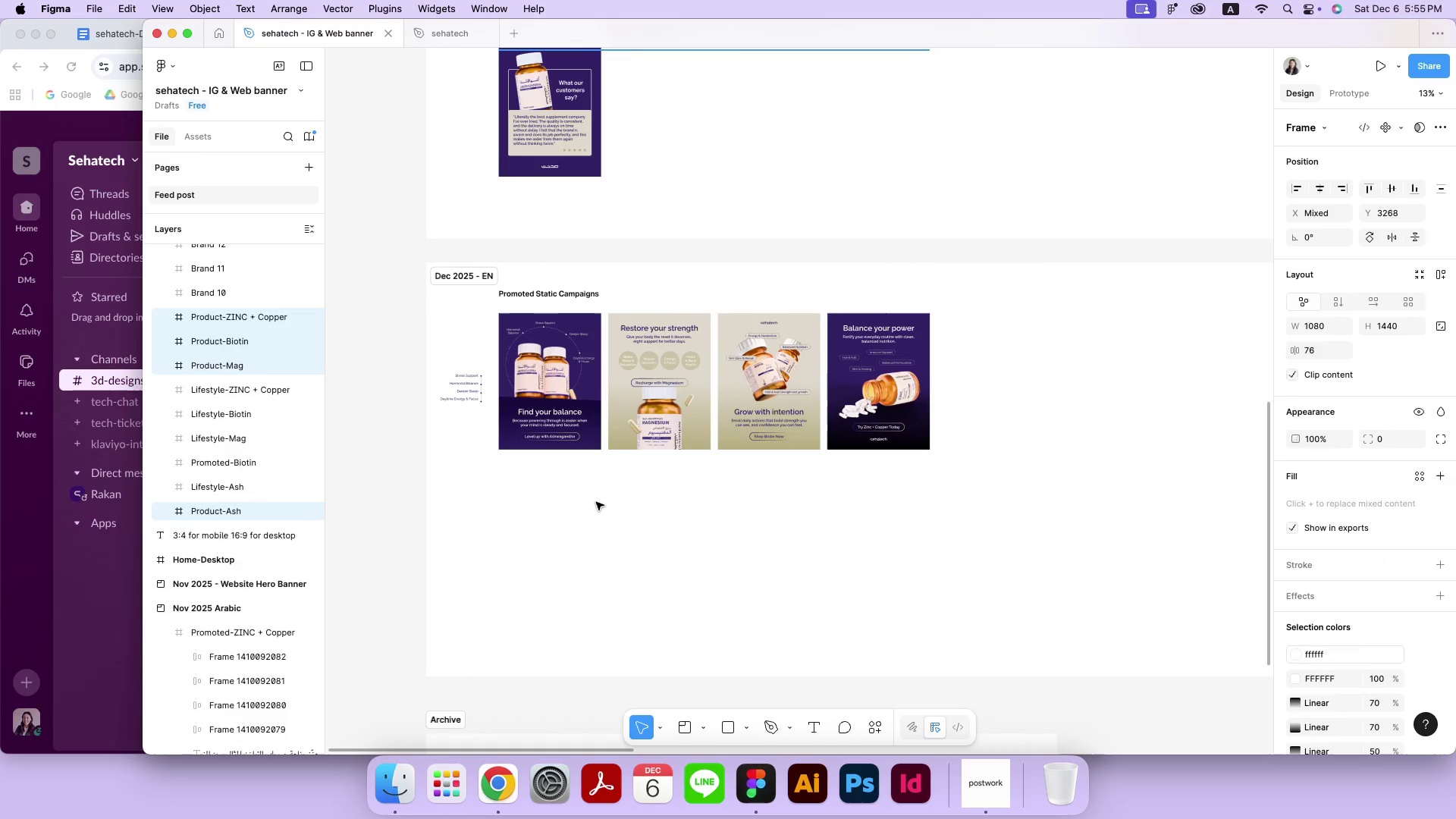 
key(Meta+CommandLeft)
 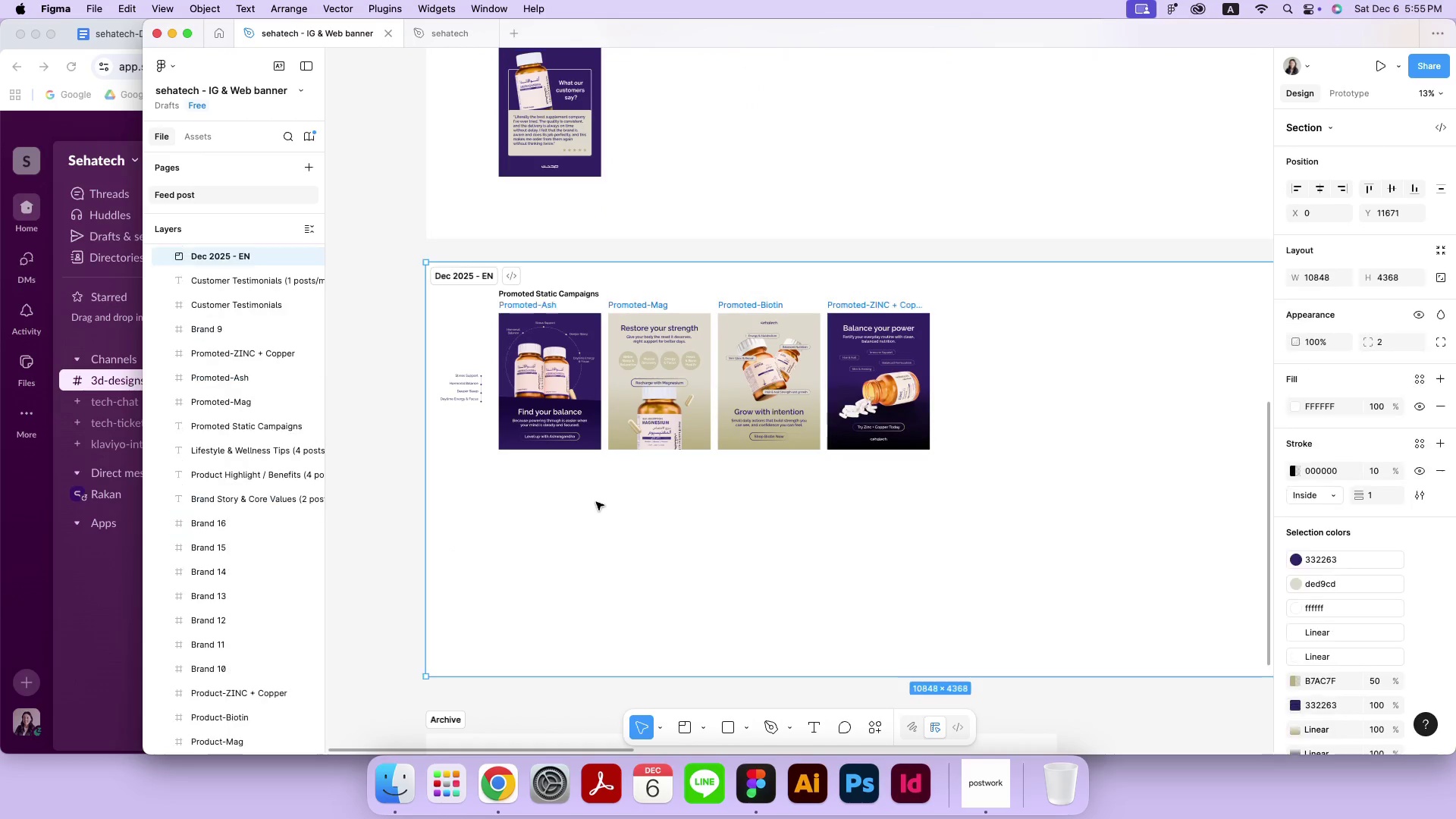 
key(Meta+V)
 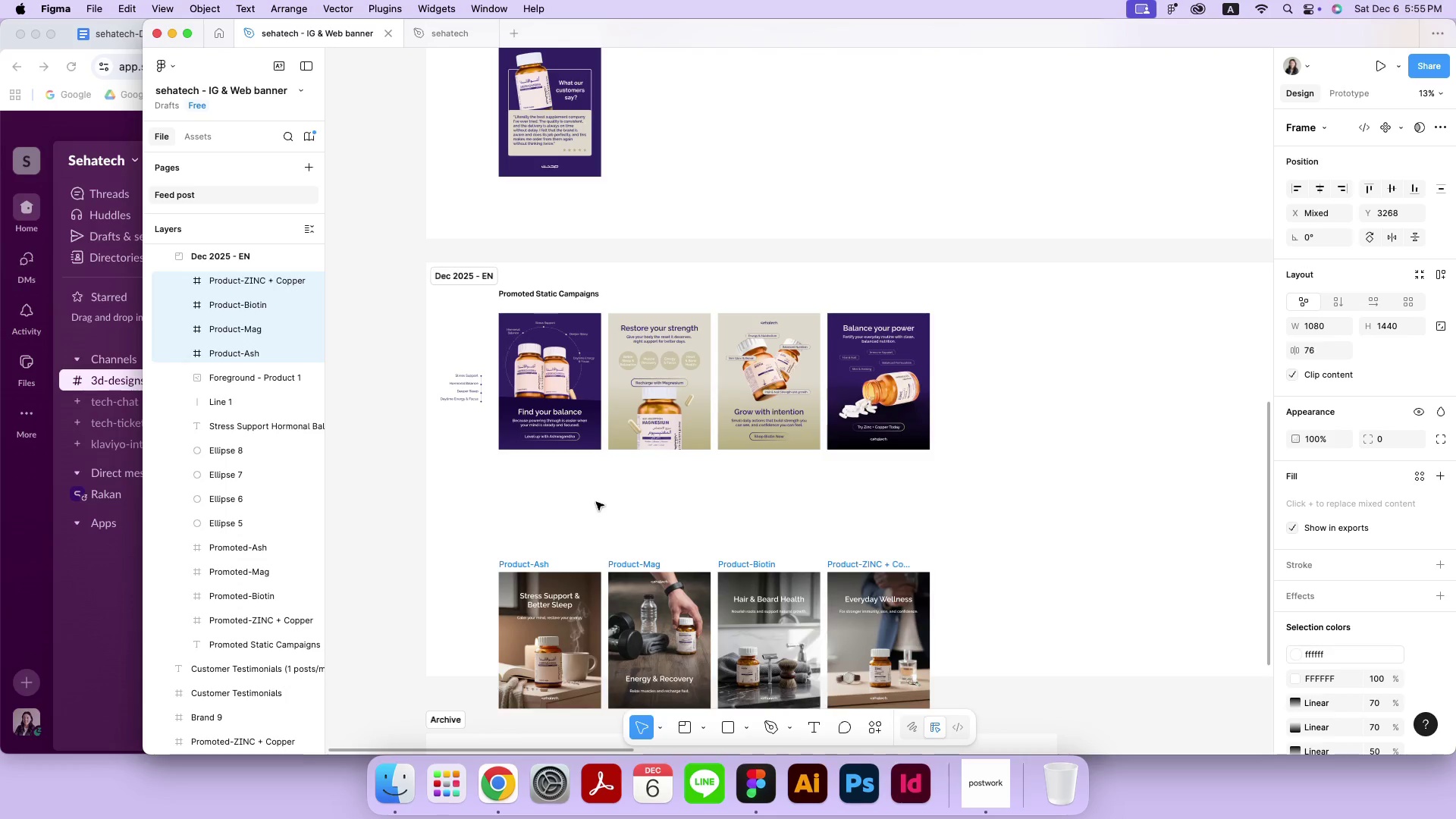 
left_click_drag(start_coordinate=[516, 562], to_coordinate=[516, 469])
 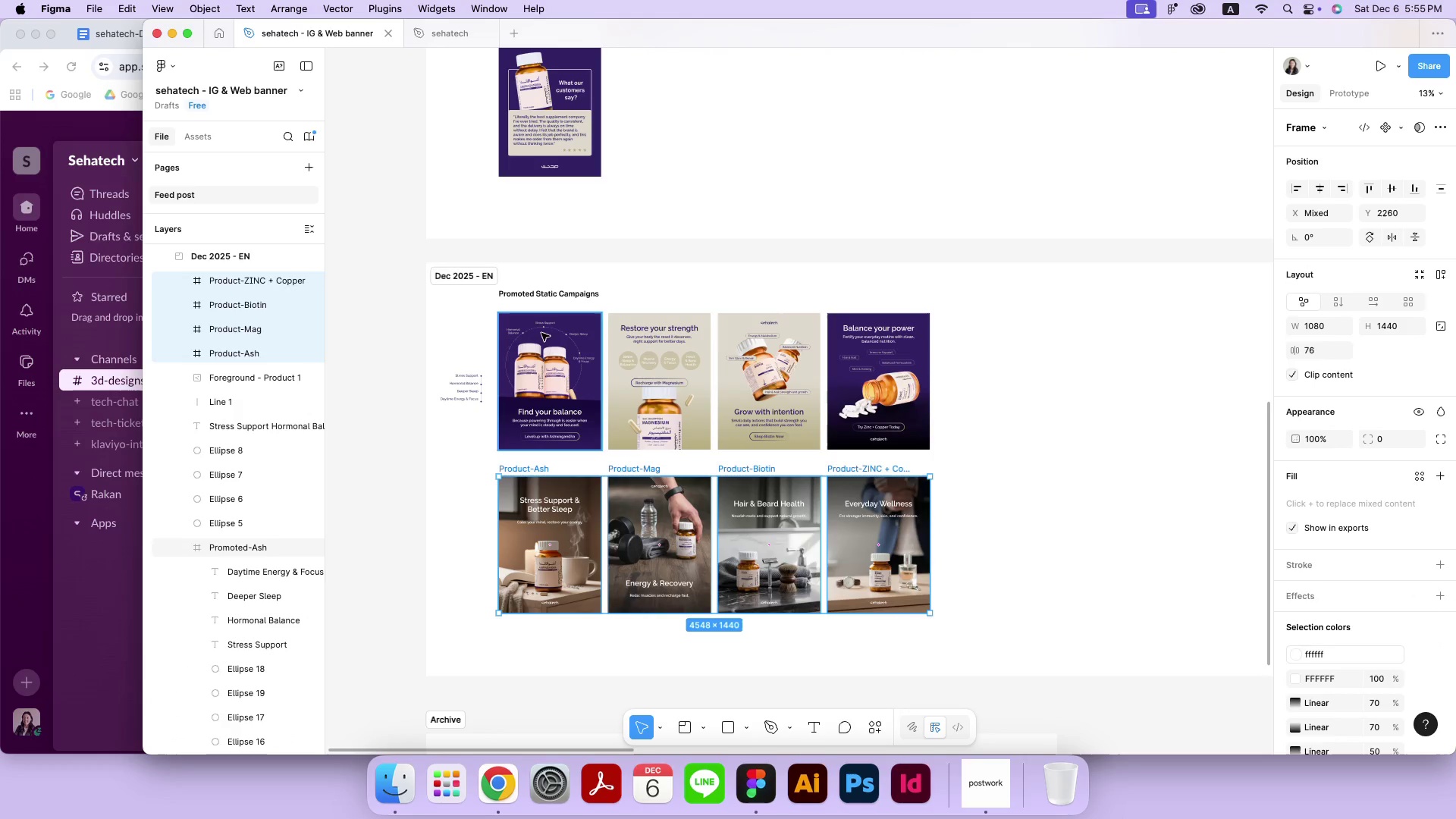 
key(Meta+Equal)
 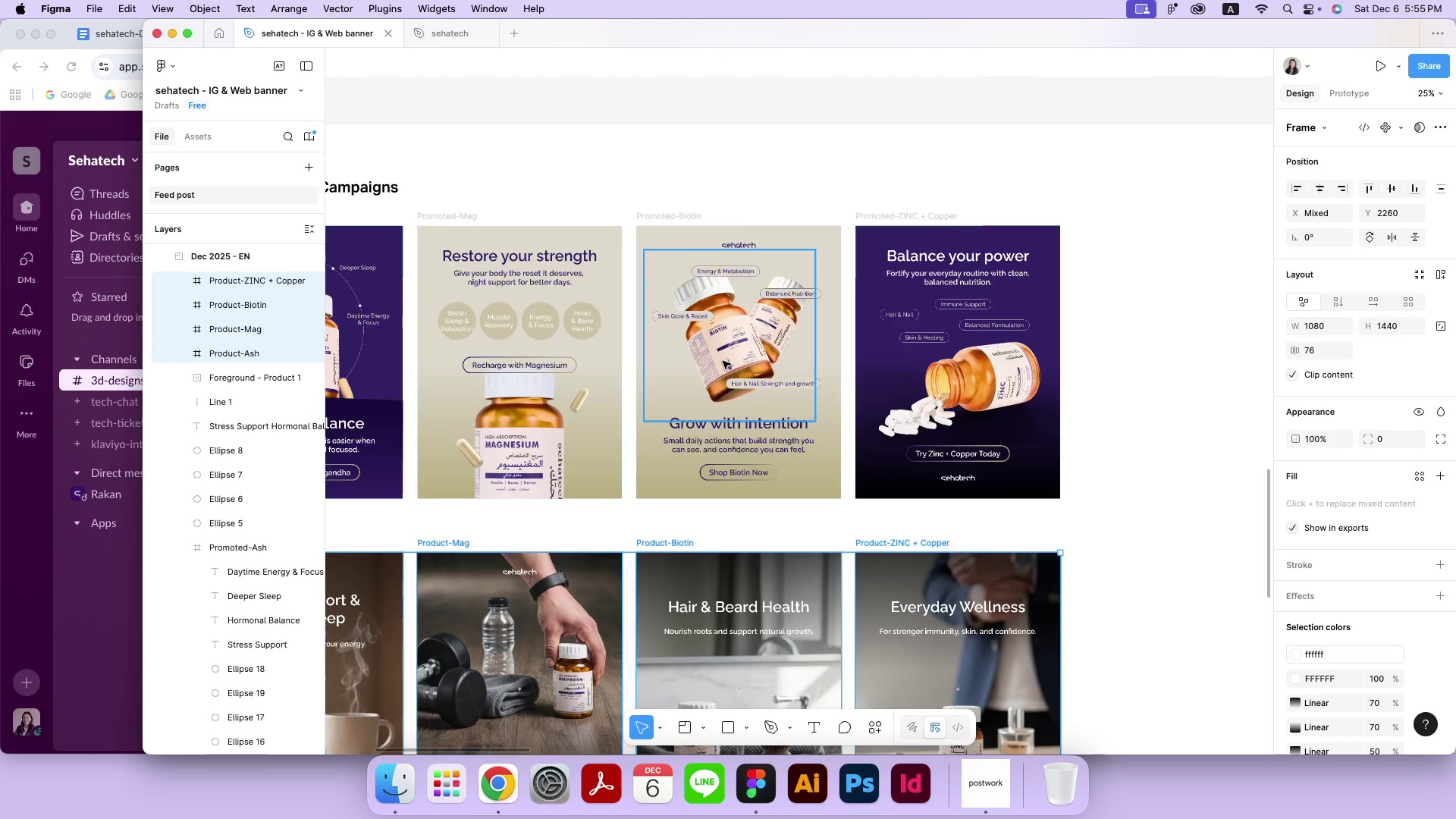 
hold_key(key=Space, duration=1.51)
 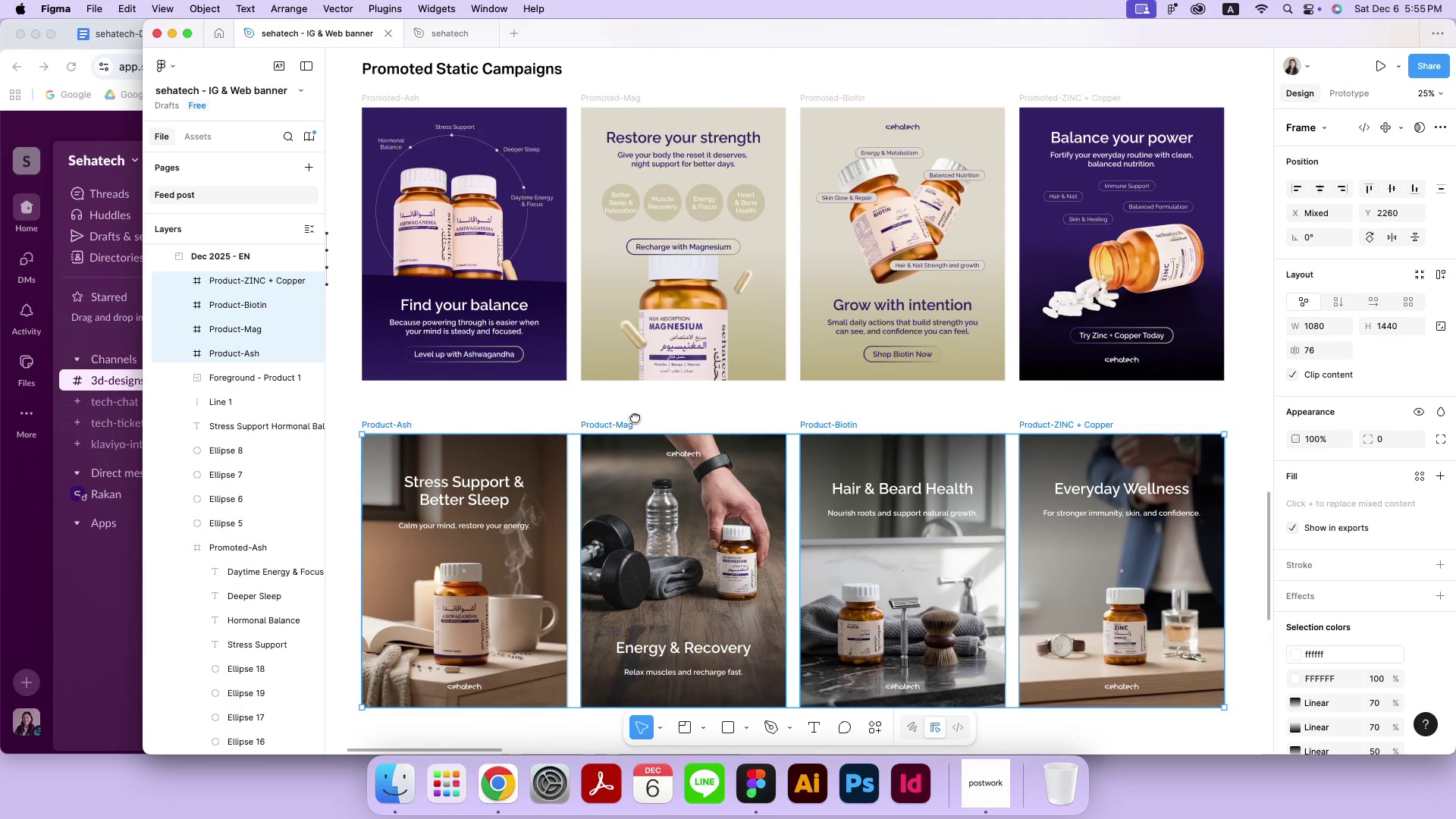 
left_click_drag(start_coordinate=[470, 536], to_coordinate=[635, 417])
 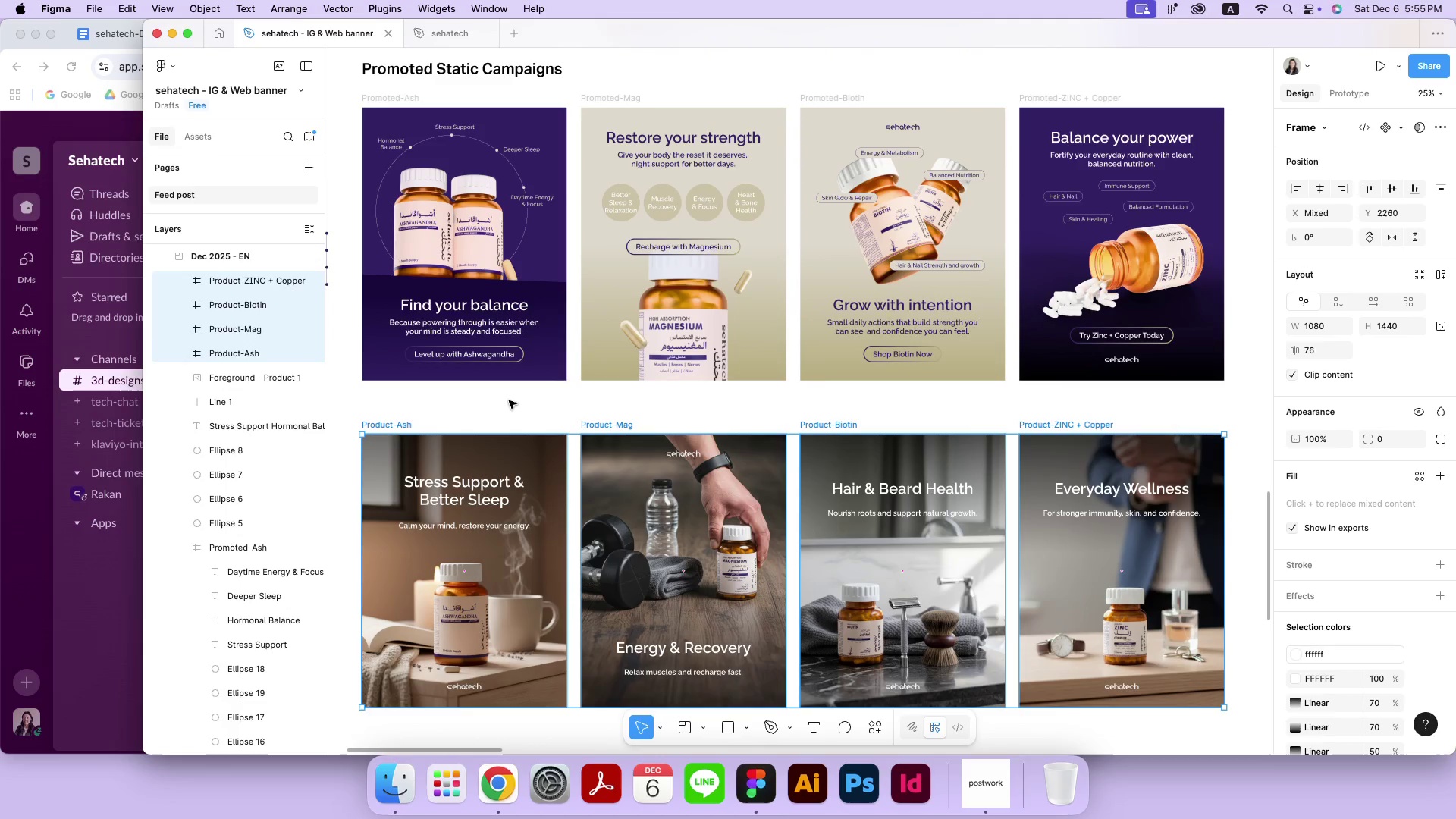 
left_click([509, 401])
 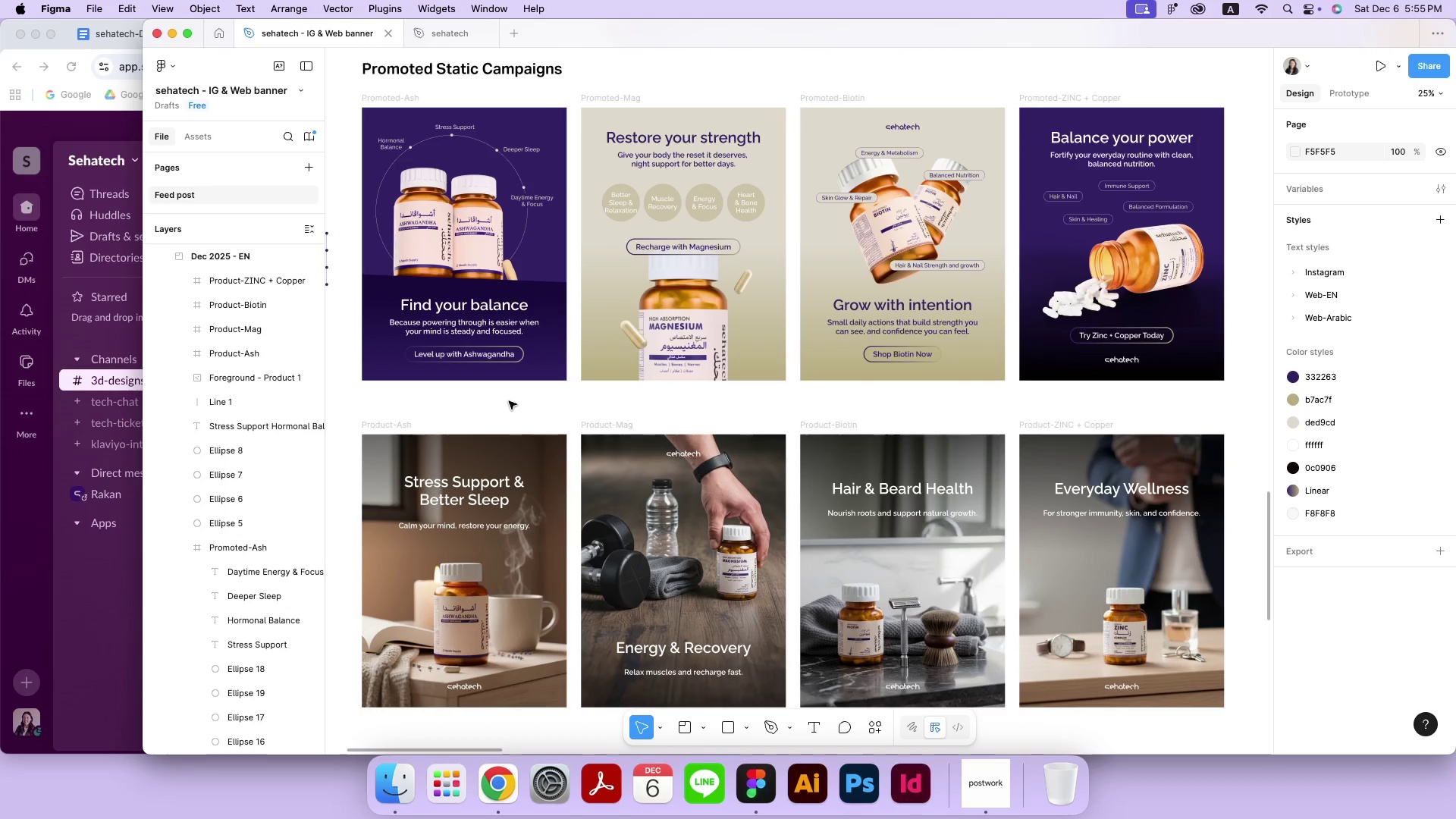 
wait(10.55)
 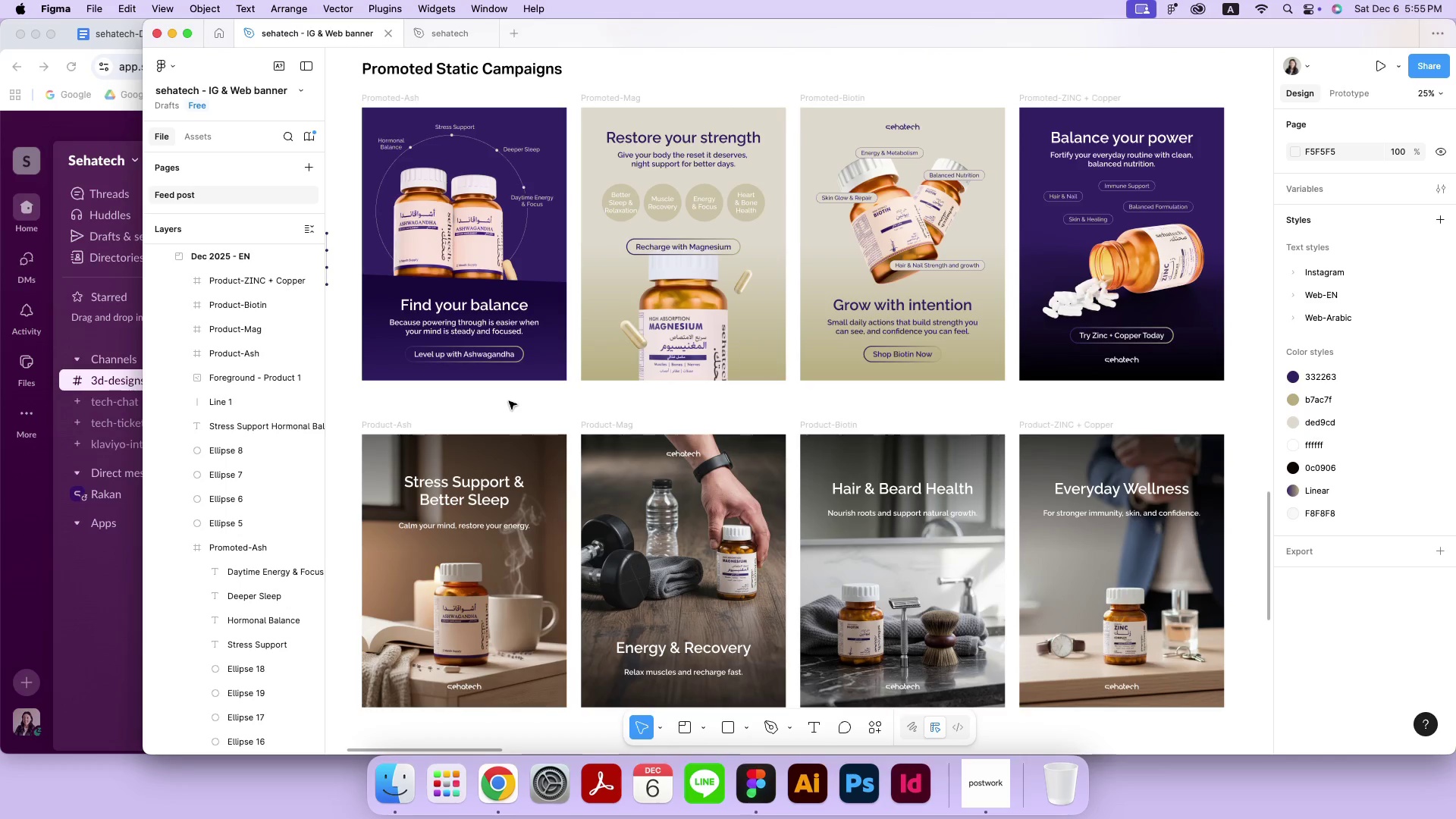 
left_click([509, 401])
 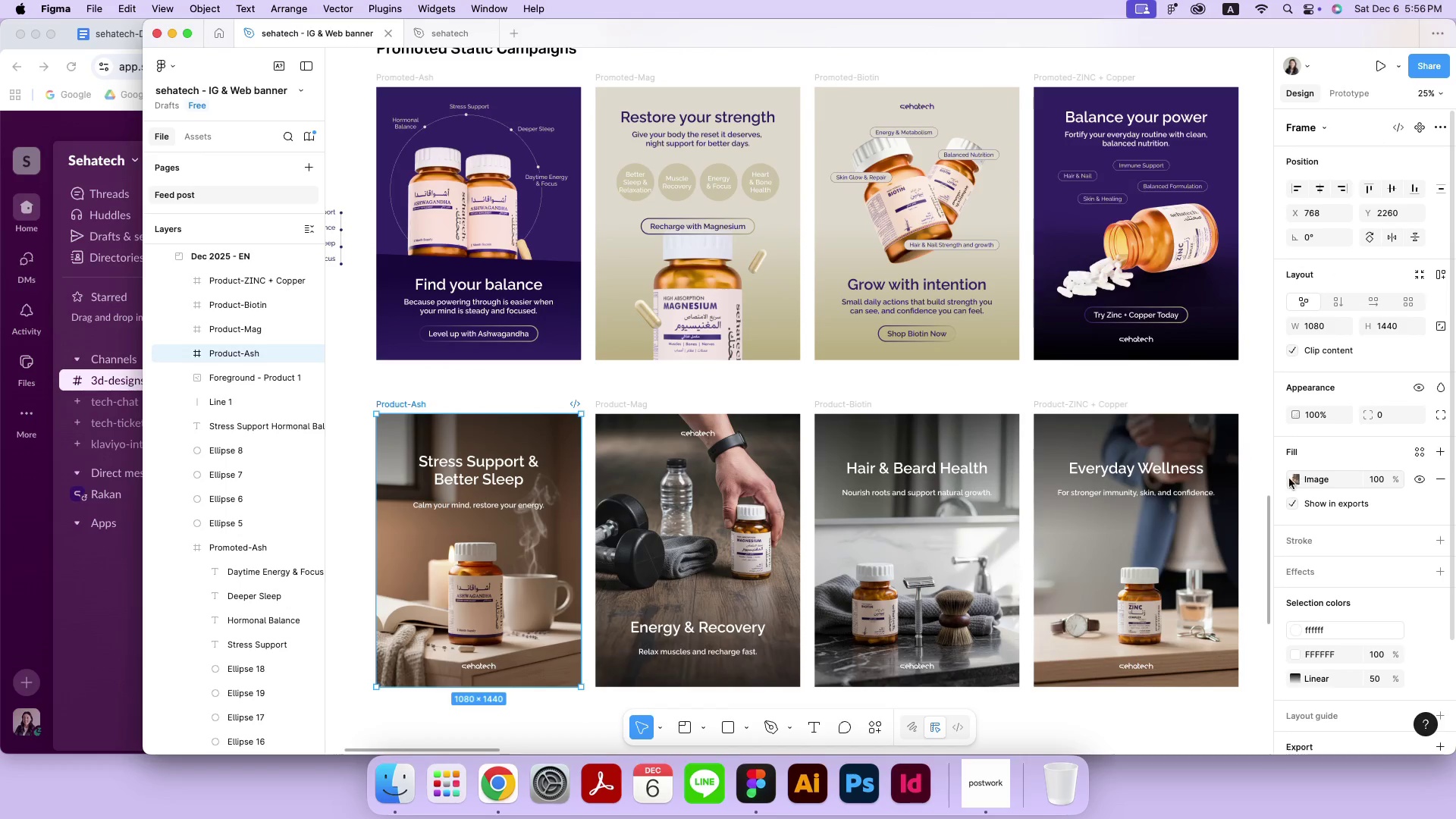 
hold_key(key=Space, duration=0.58)
 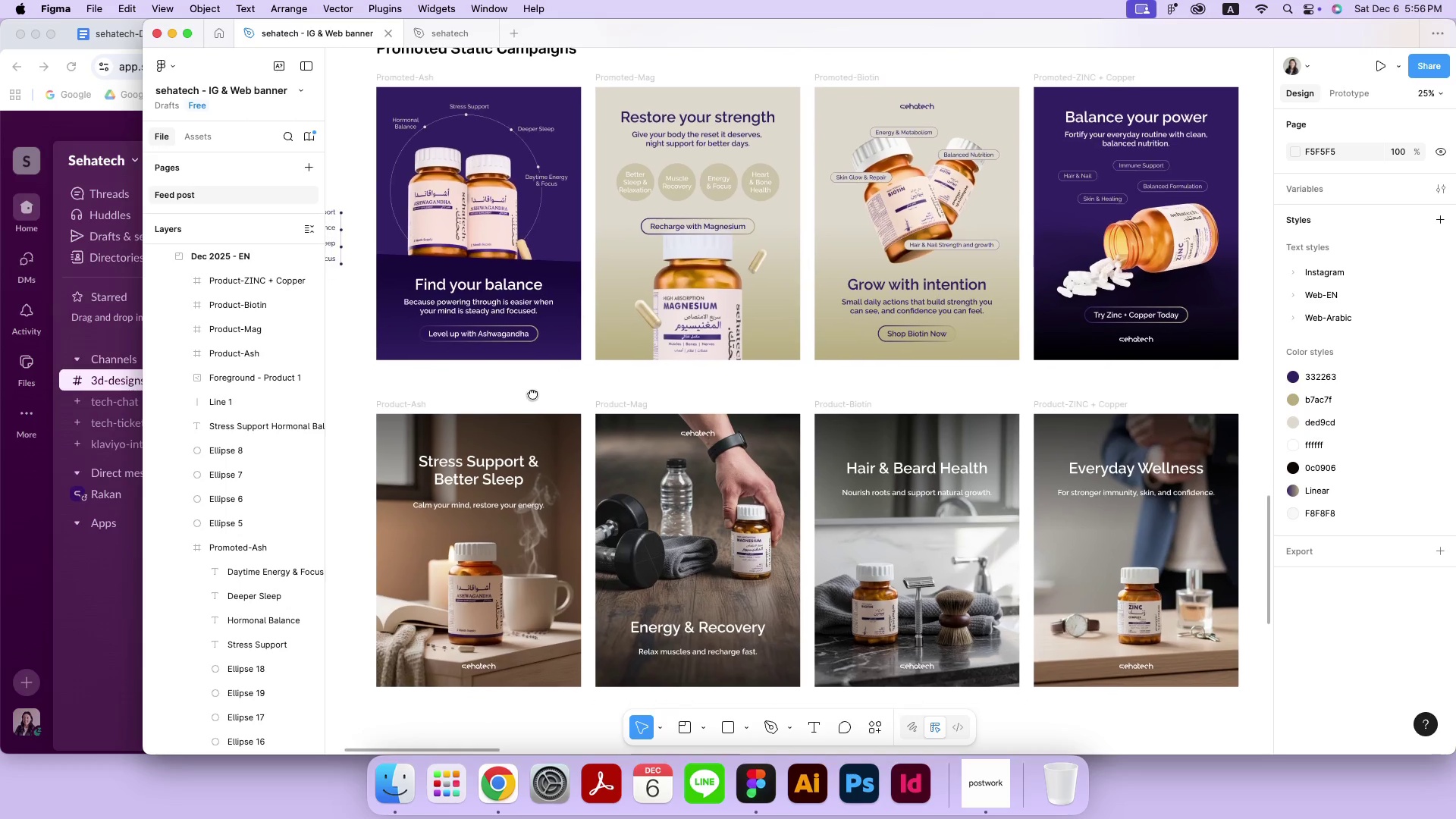 
left_click_drag(start_coordinate=[517, 413], to_coordinate=[532, 394])
 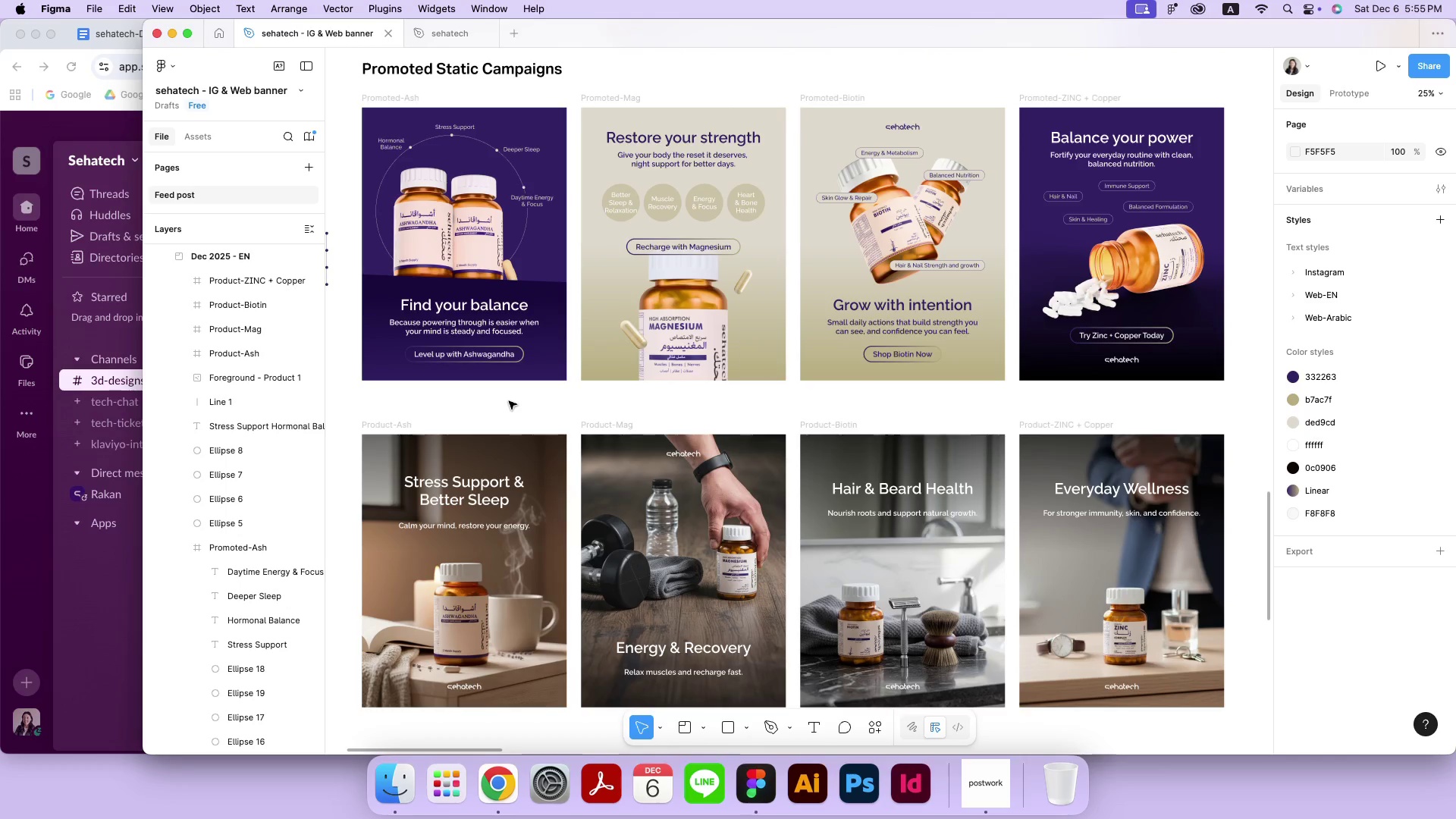 
left_click([1289, 479])
 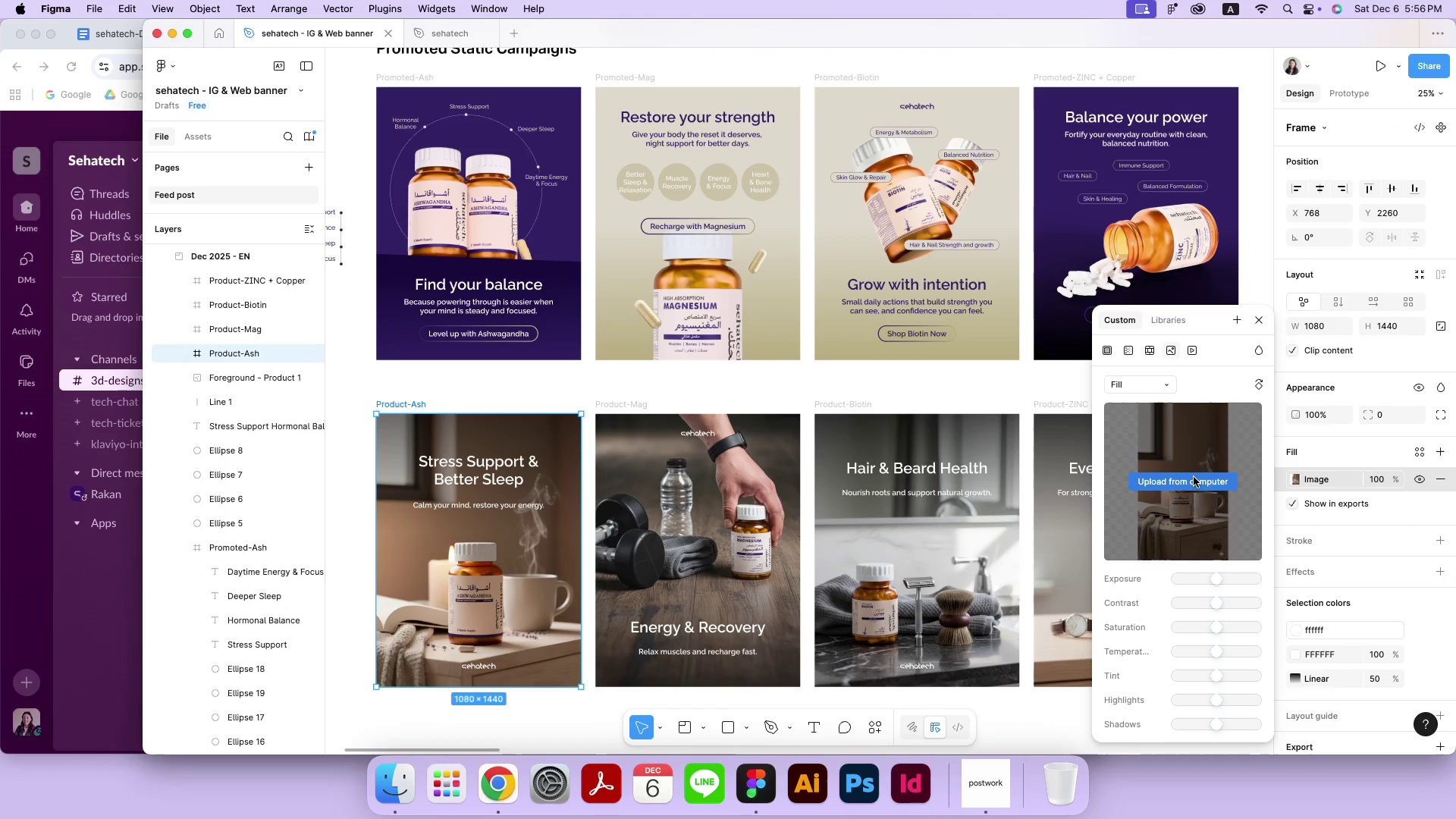 
left_click([1193, 480])
 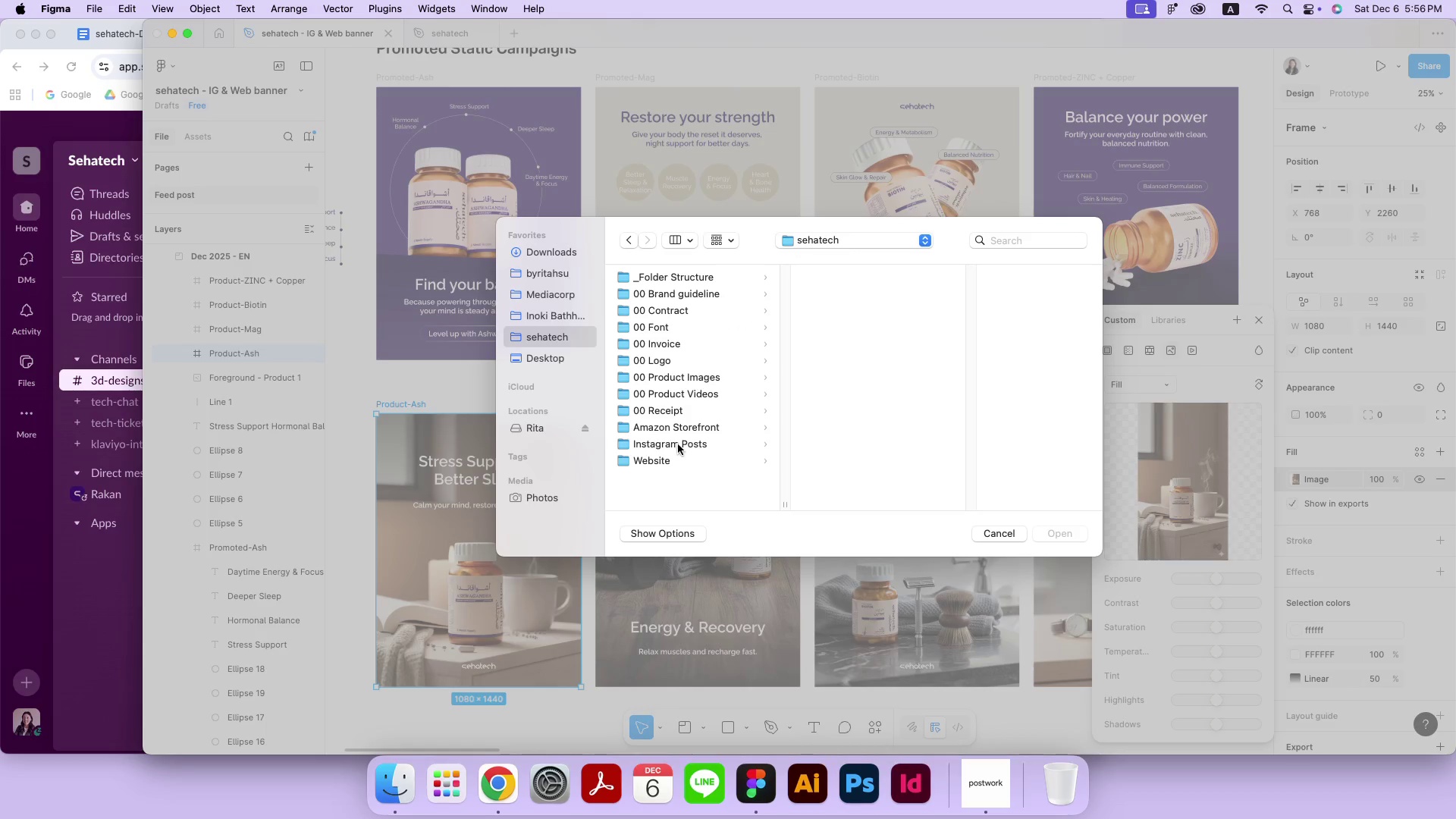 
left_click([682, 438])
 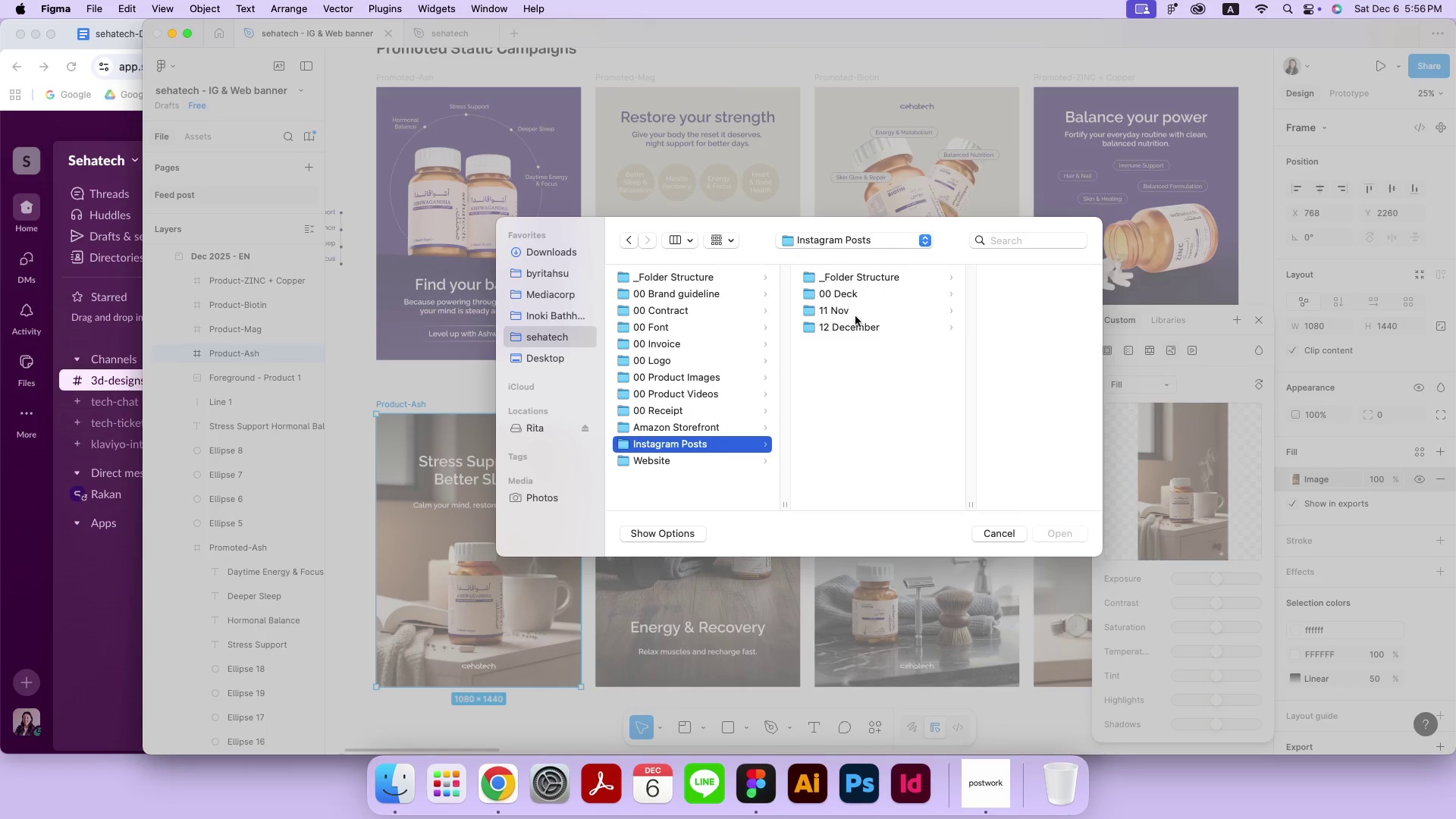 
left_click([856, 328])
 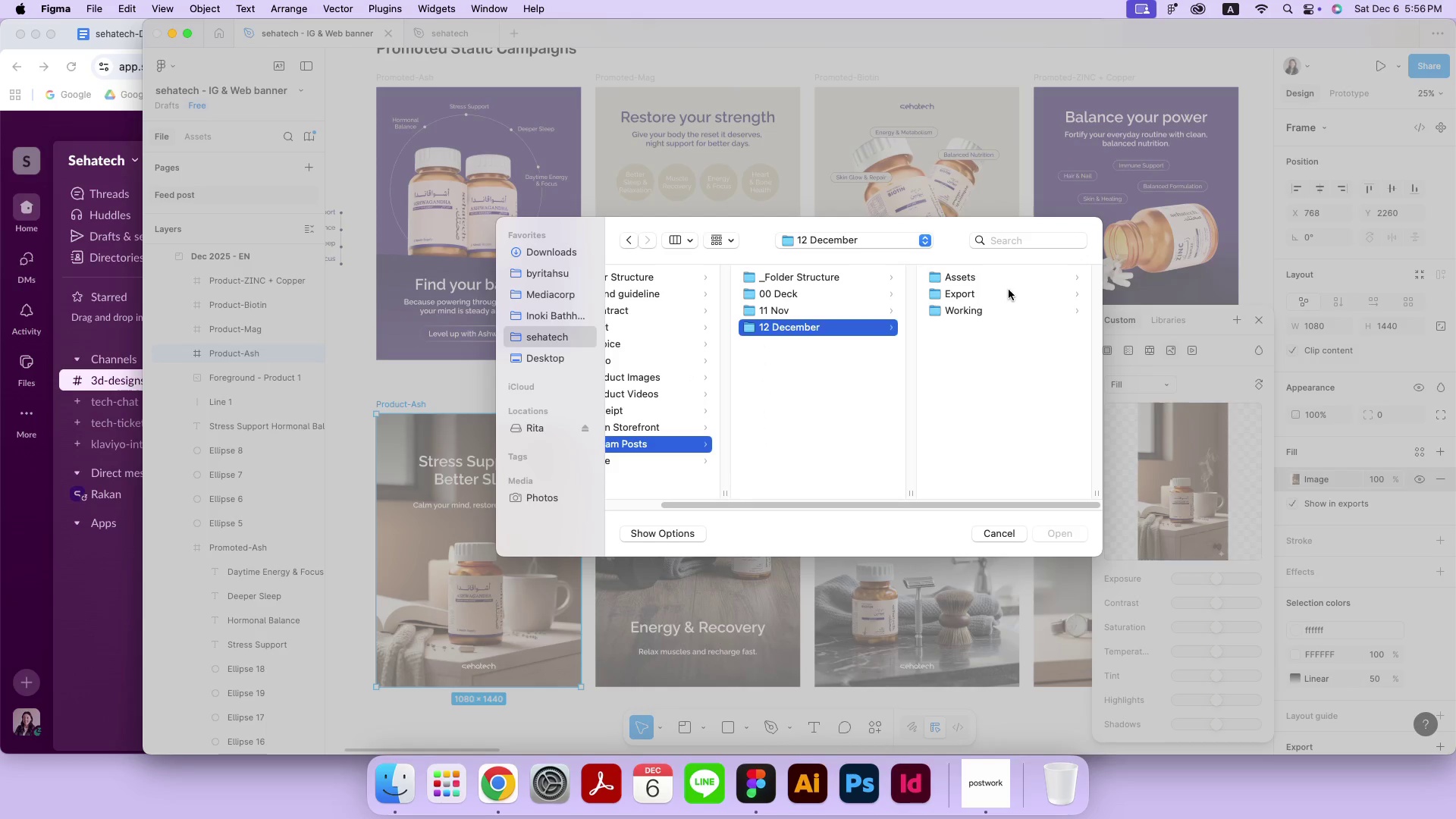 
left_click([1009, 284])
 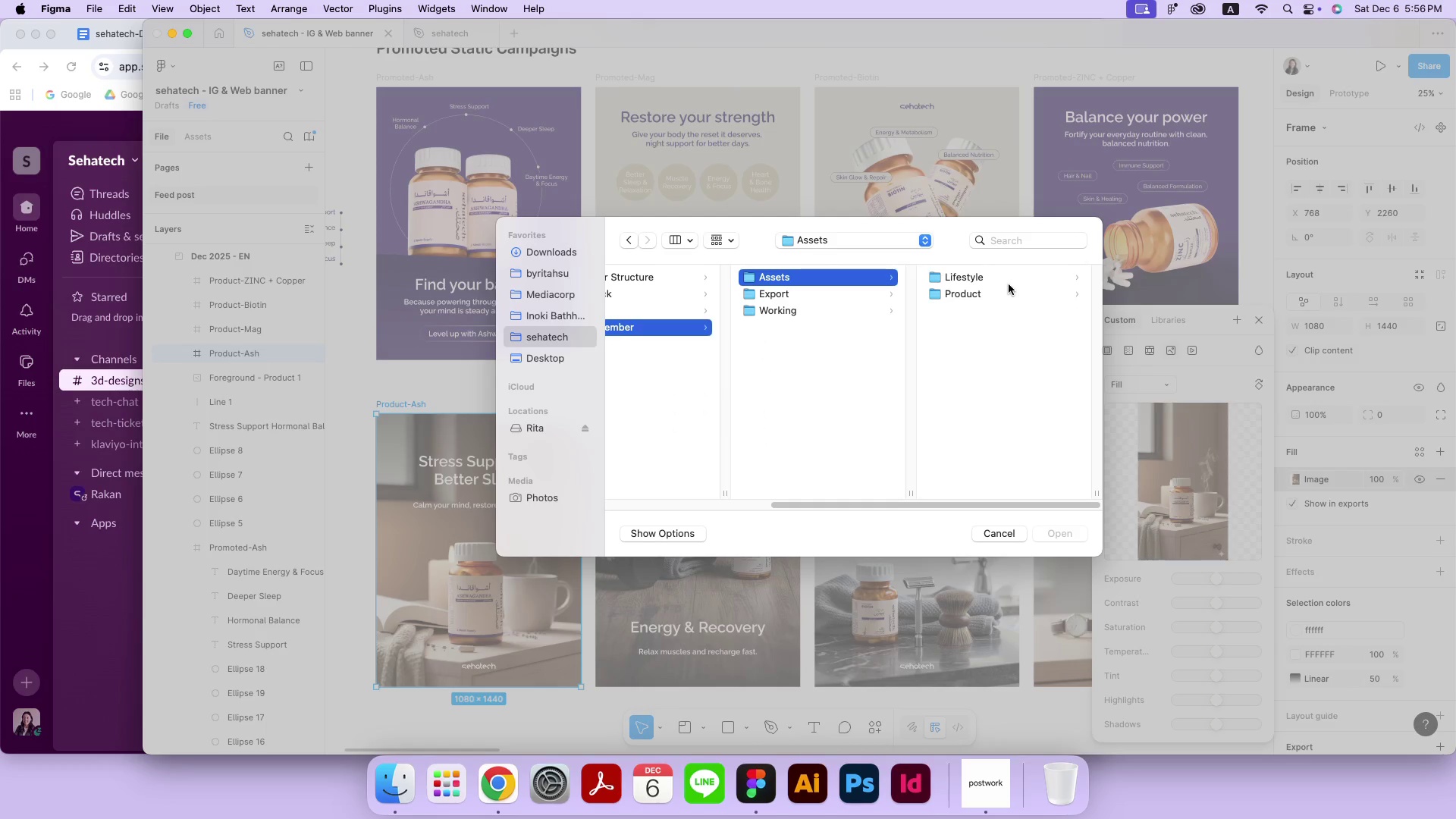 
left_click([1009, 289])
 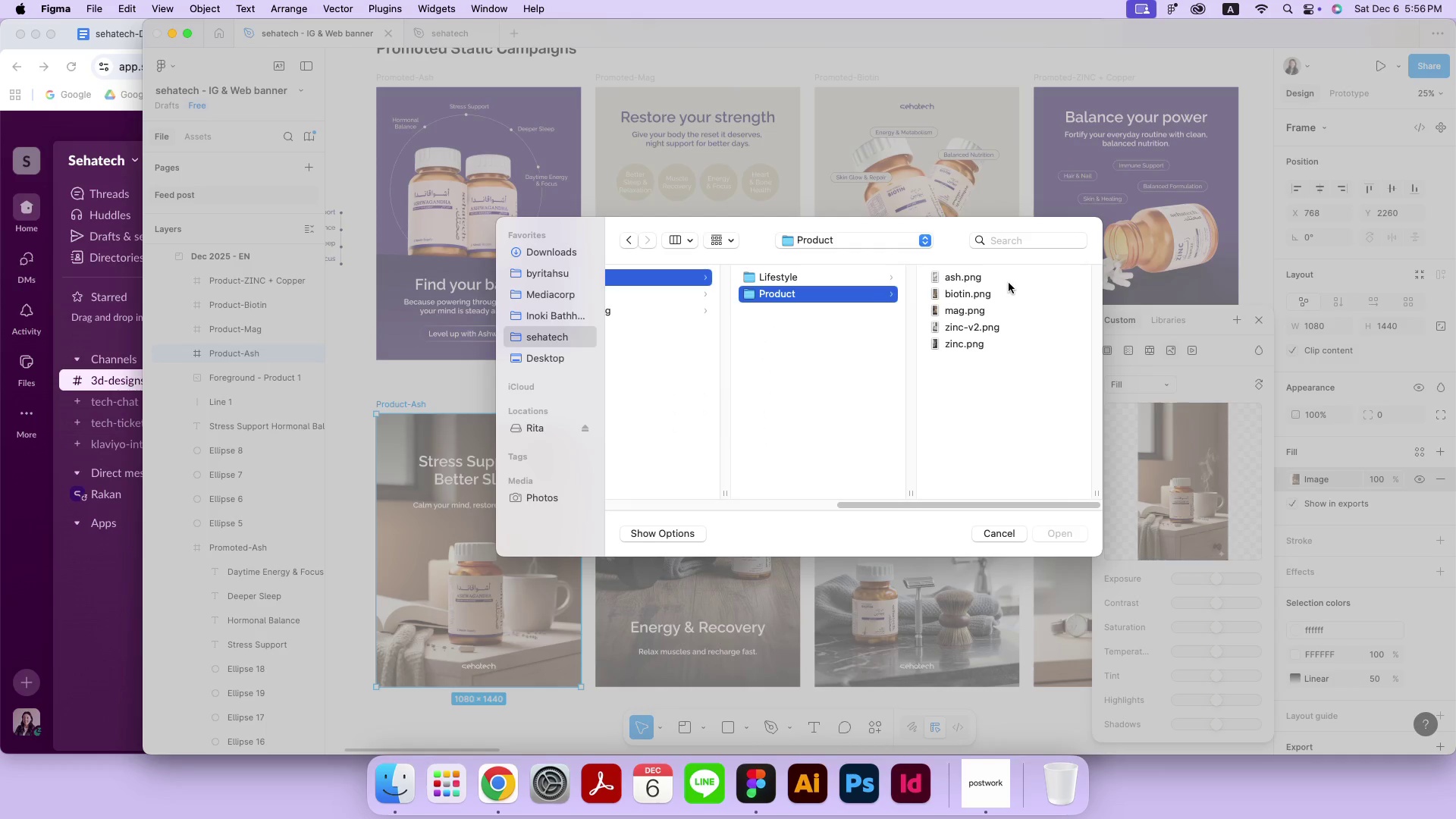 
left_click([1009, 283])
 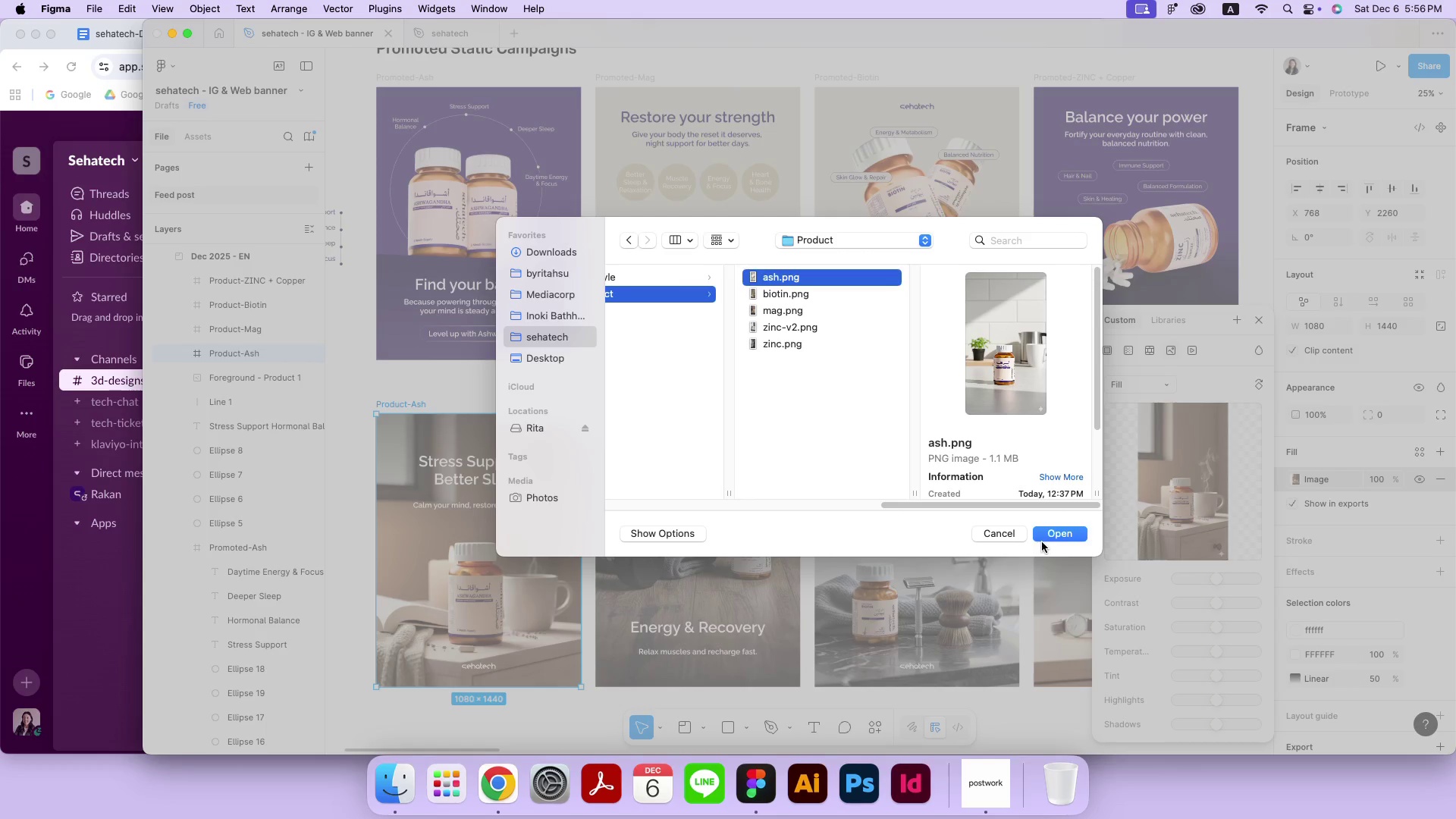 
left_click([1044, 538])
 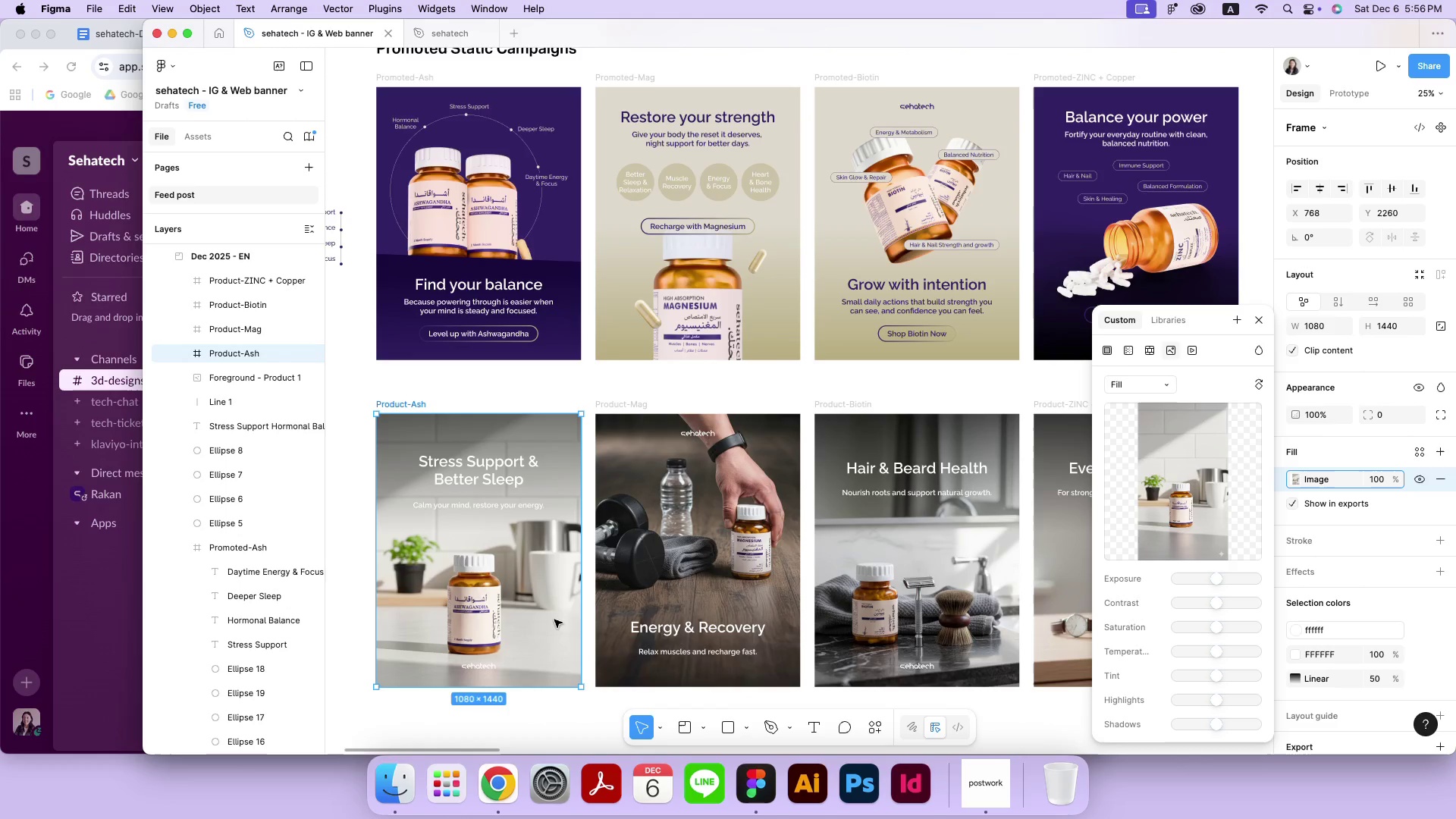 
wait(5.89)
 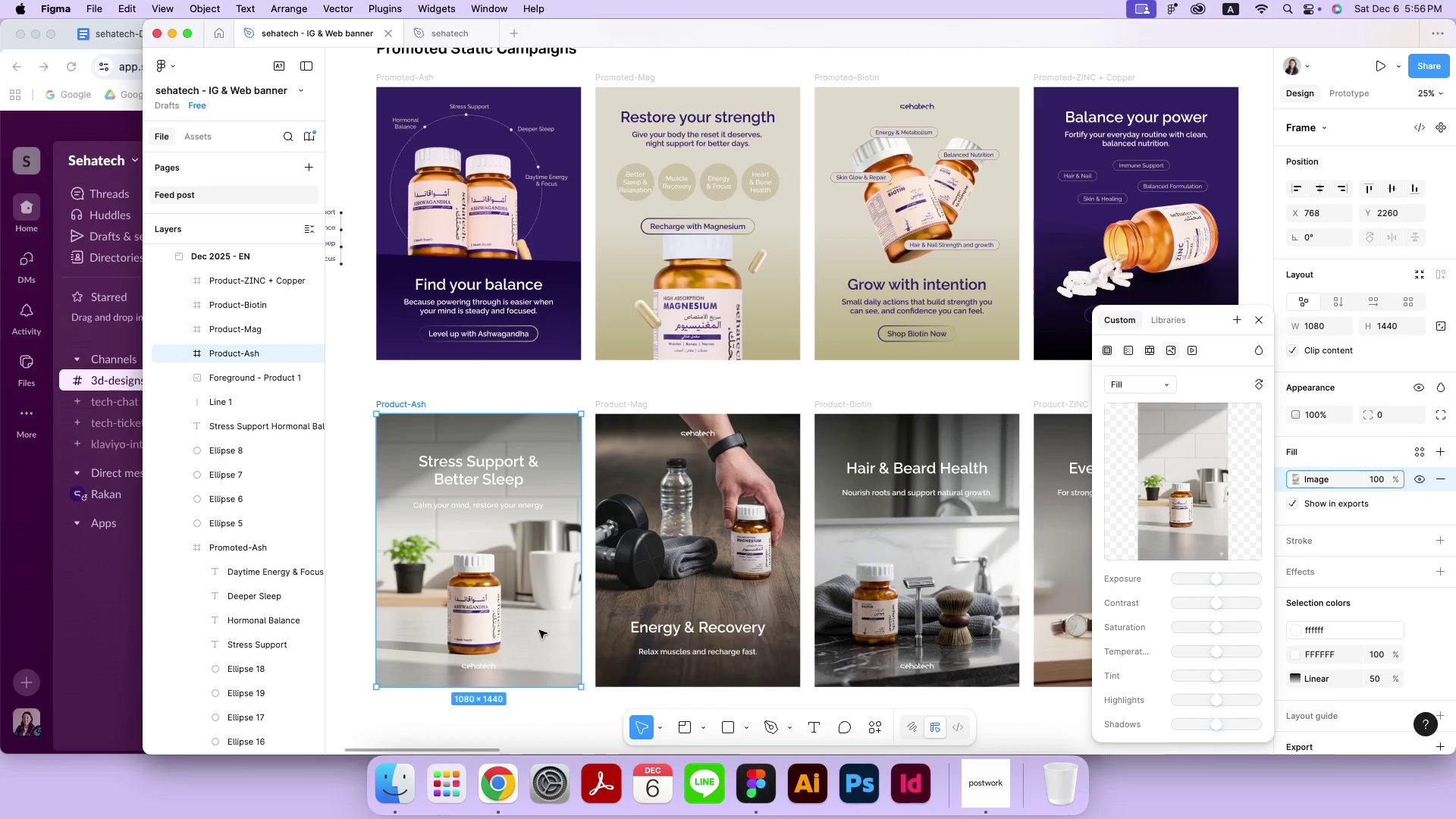 
left_click([642, 407])
 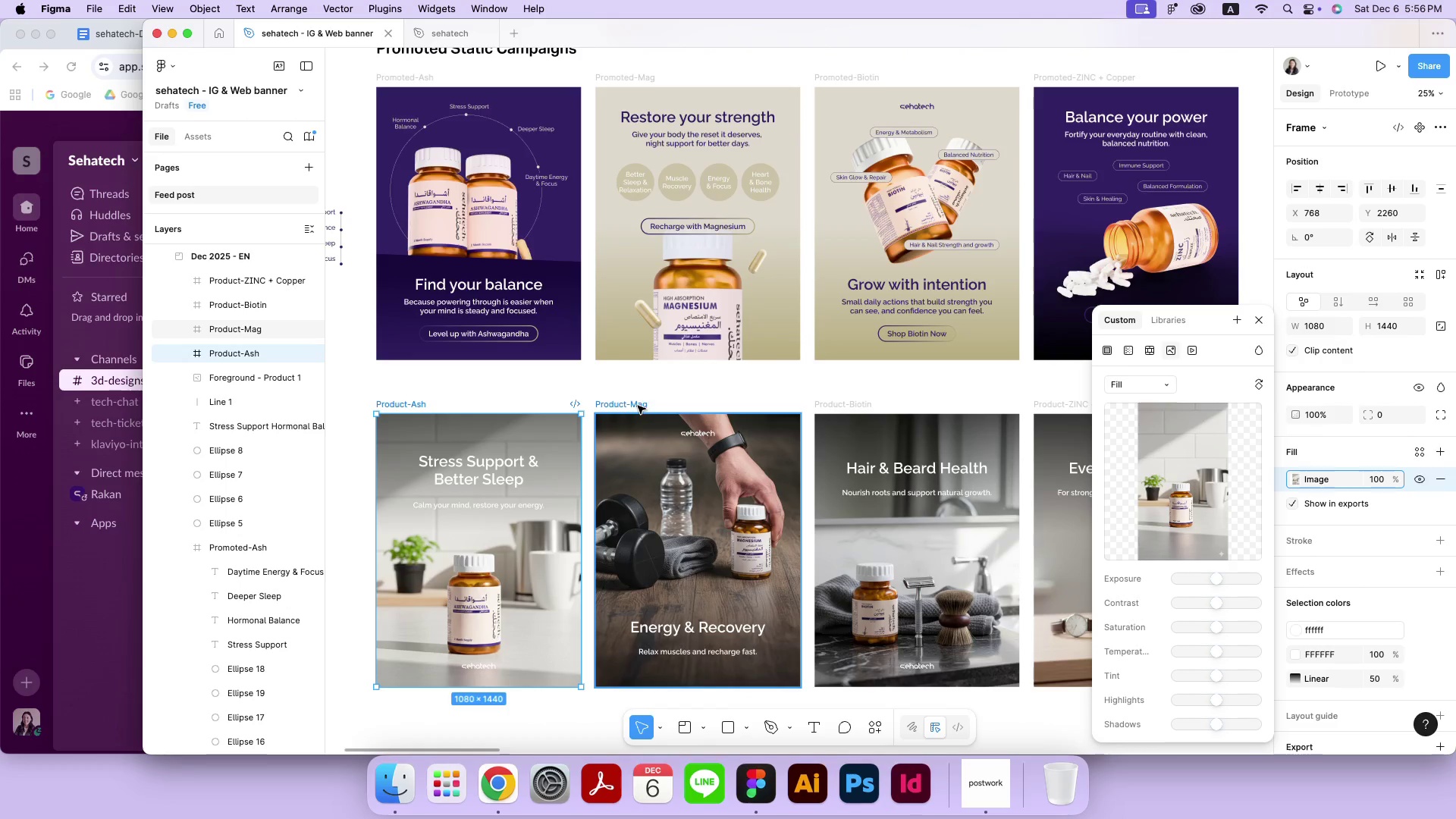 
left_click([638, 406])
 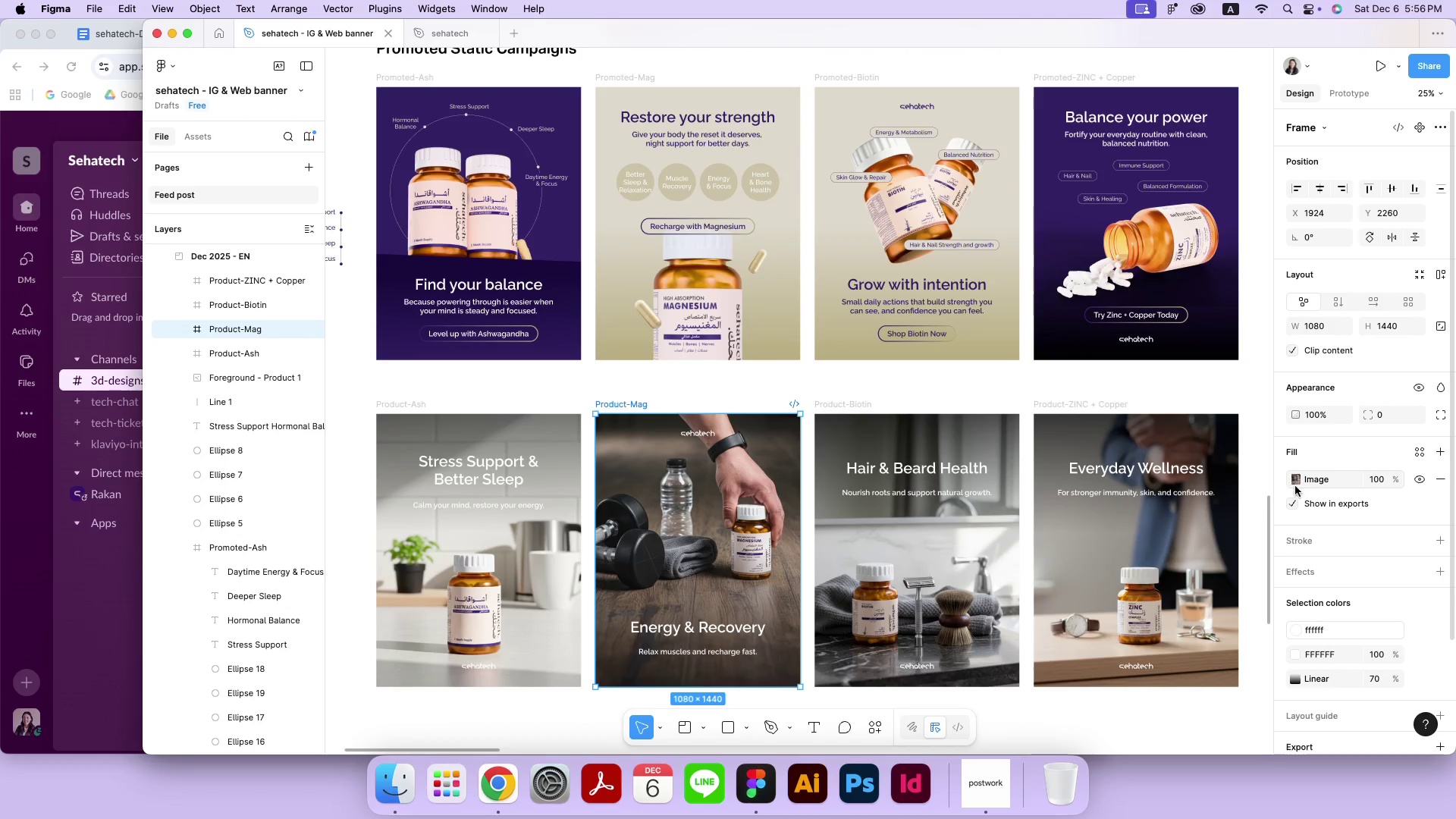 
left_click([1295, 486])
 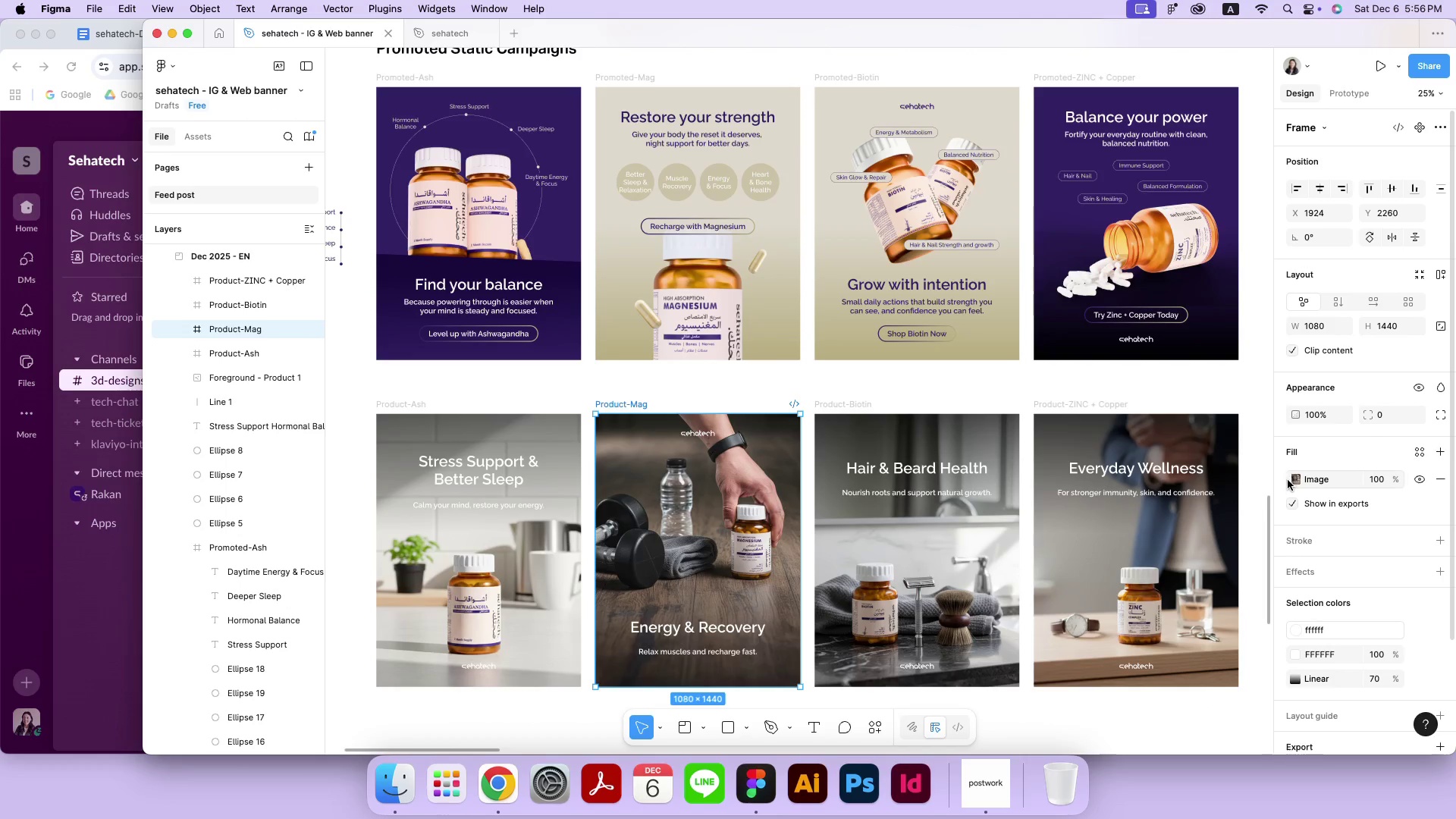 
left_click([1291, 480])
 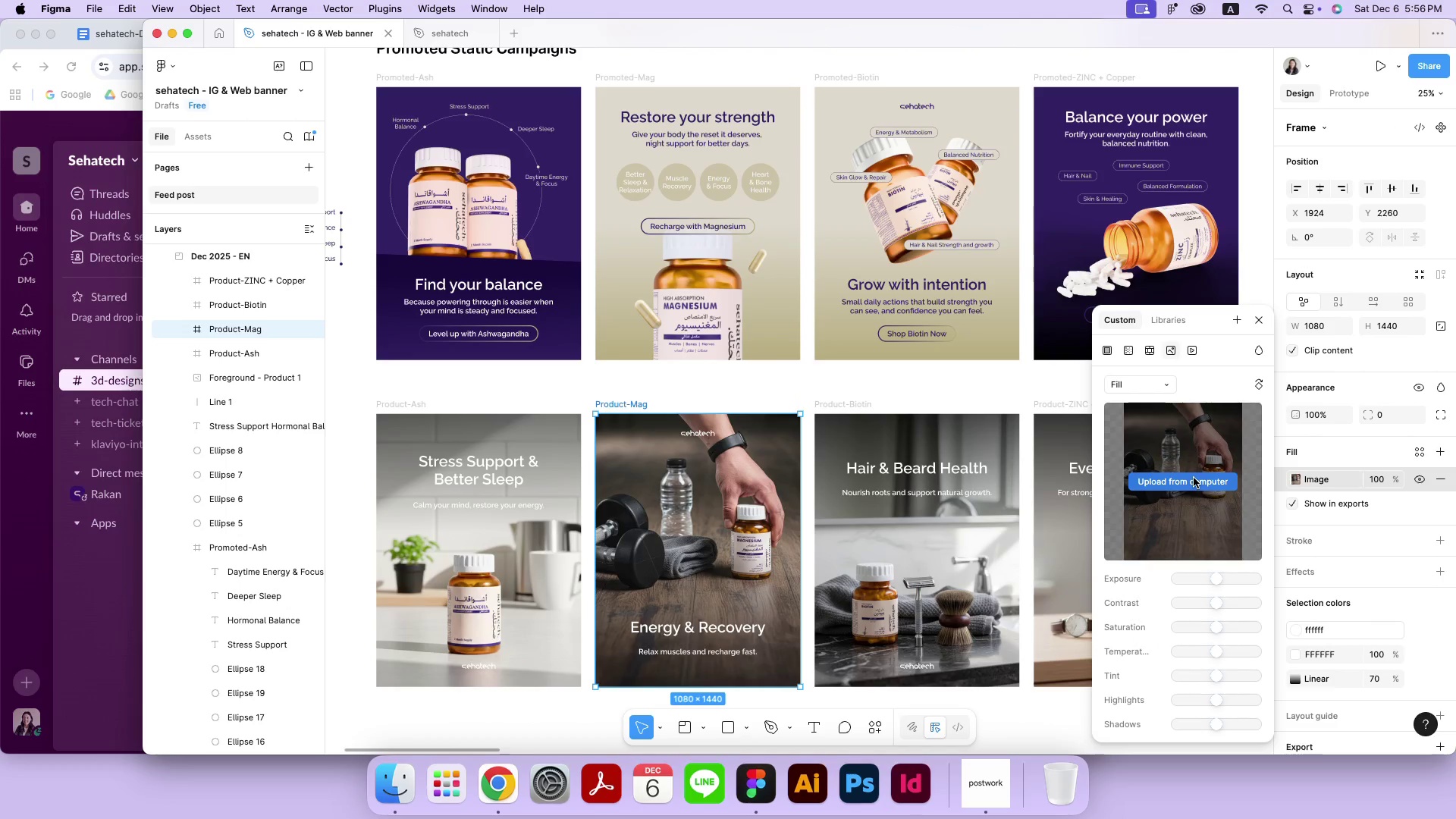 
left_click([1193, 480])
 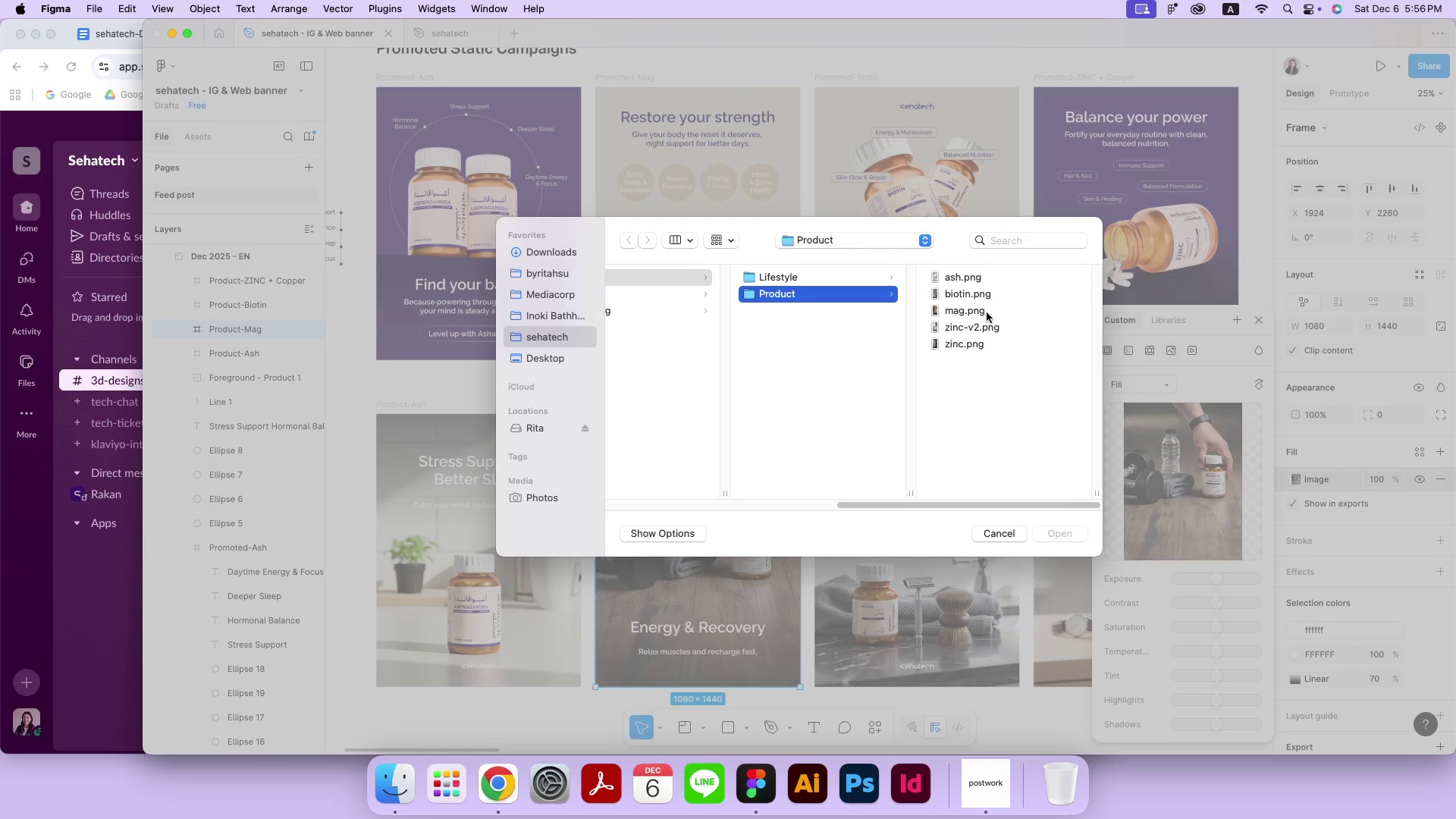 
left_click([988, 312])
 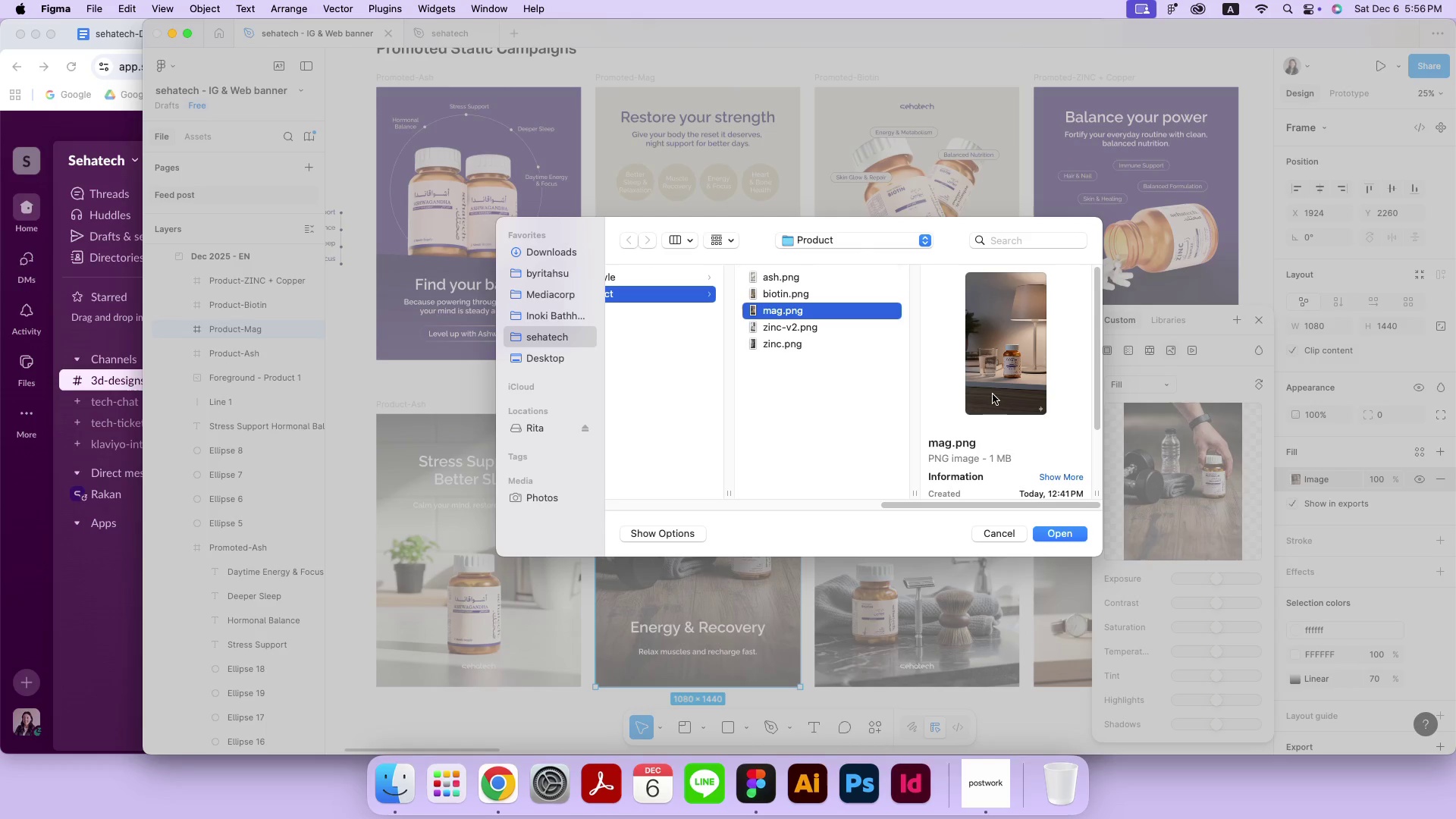 
left_click([1052, 532])
 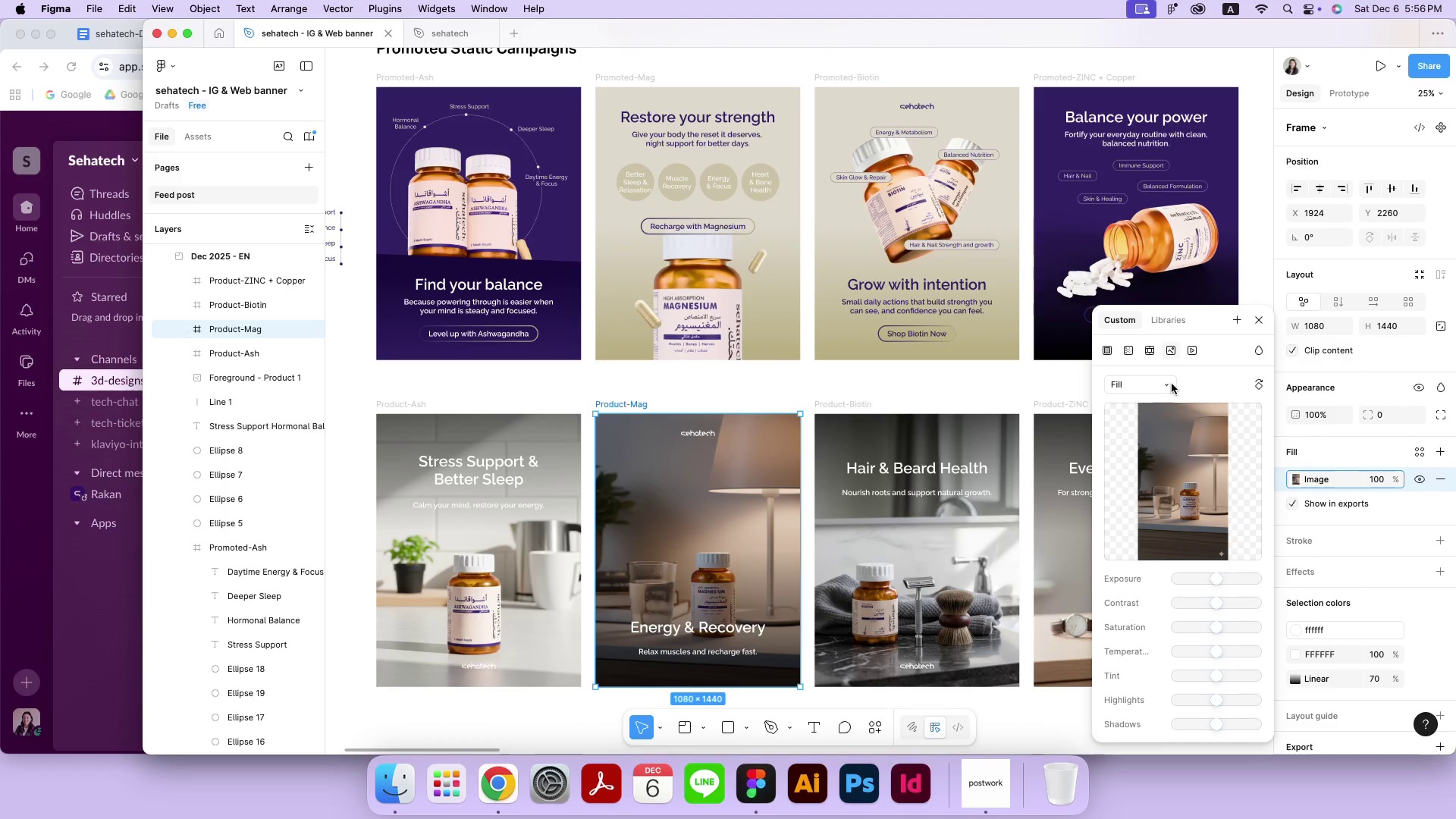 
left_click([856, 400])
 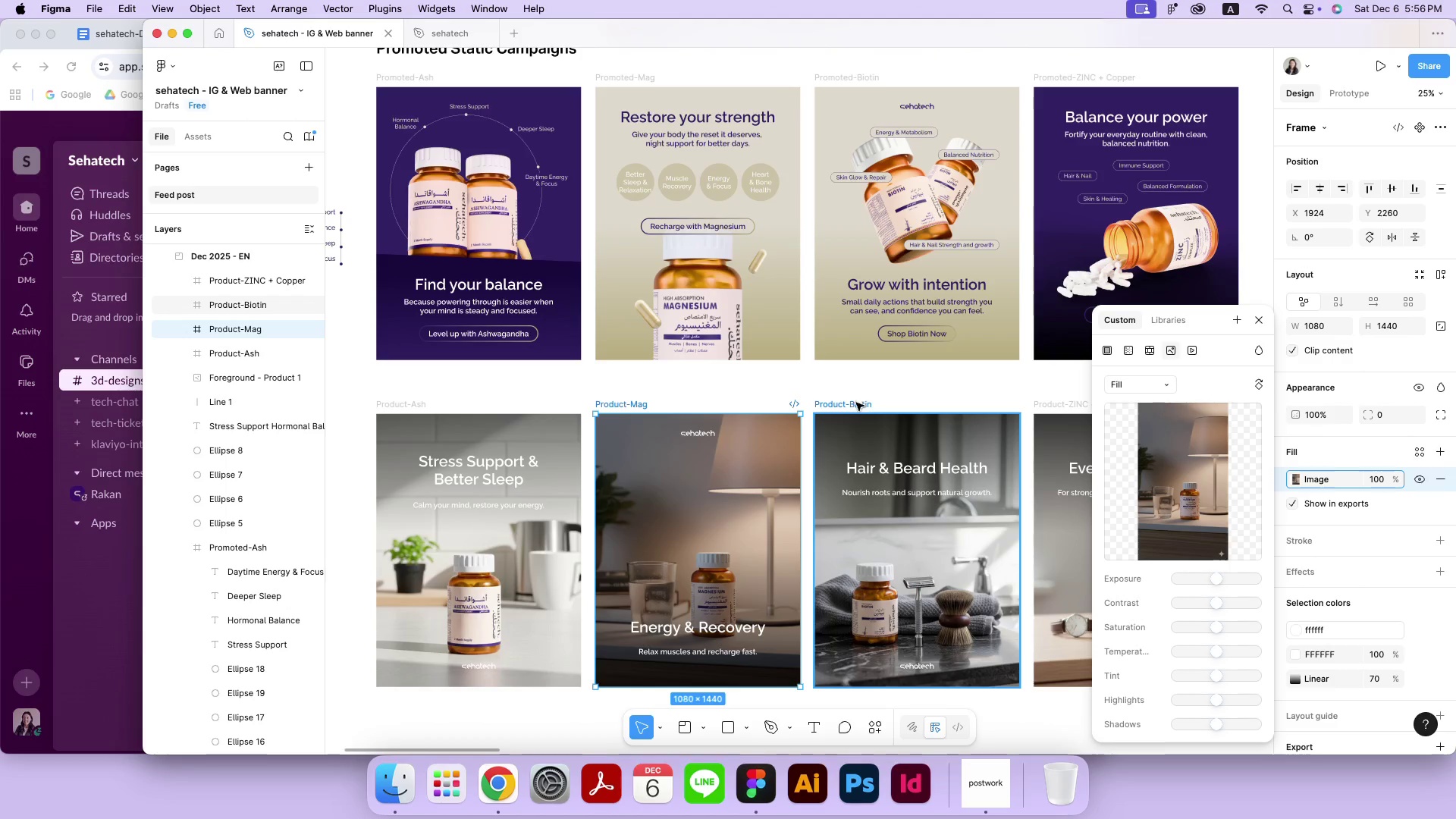 
left_click([856, 406])
 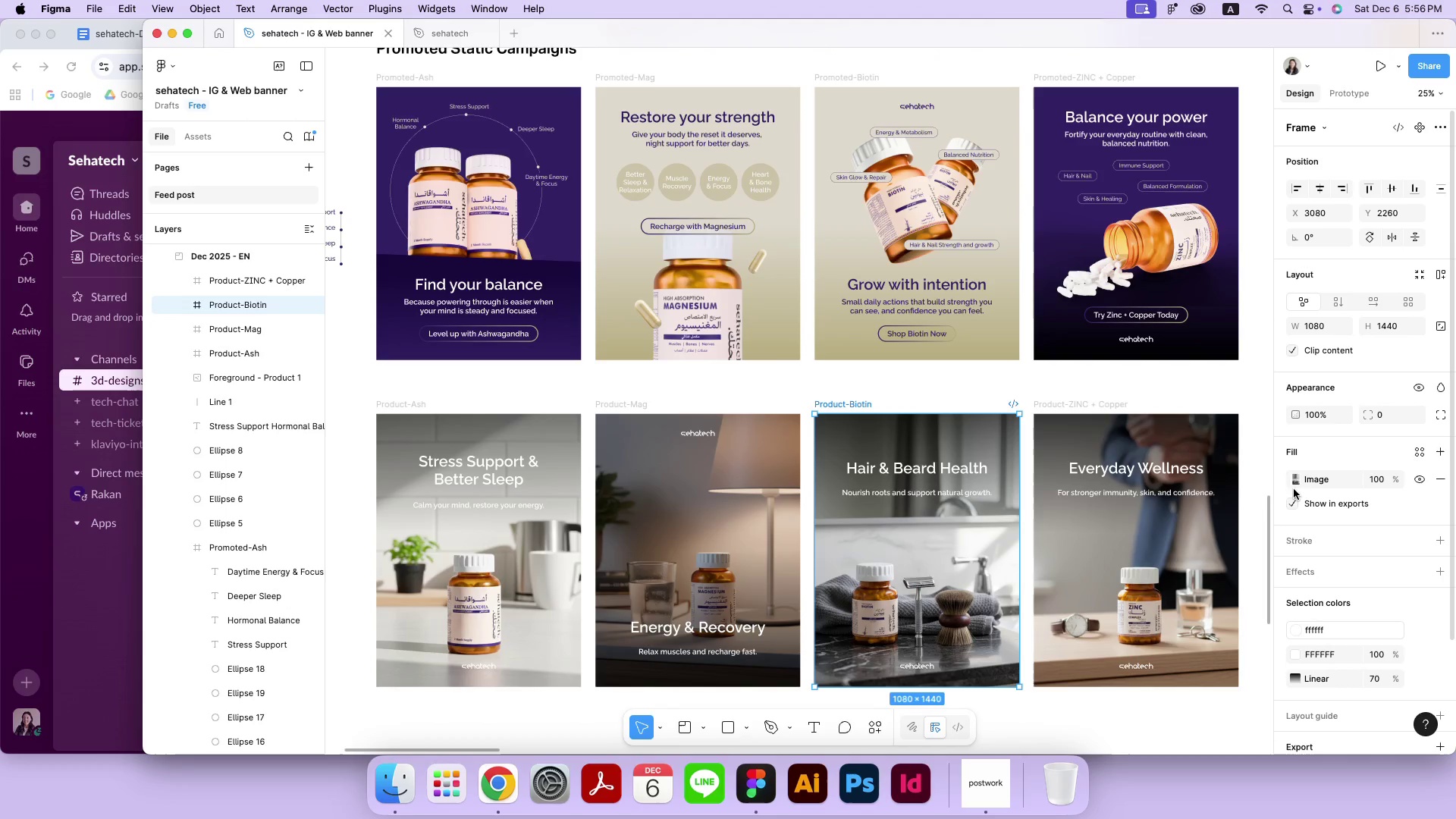 
left_click([1298, 481])
 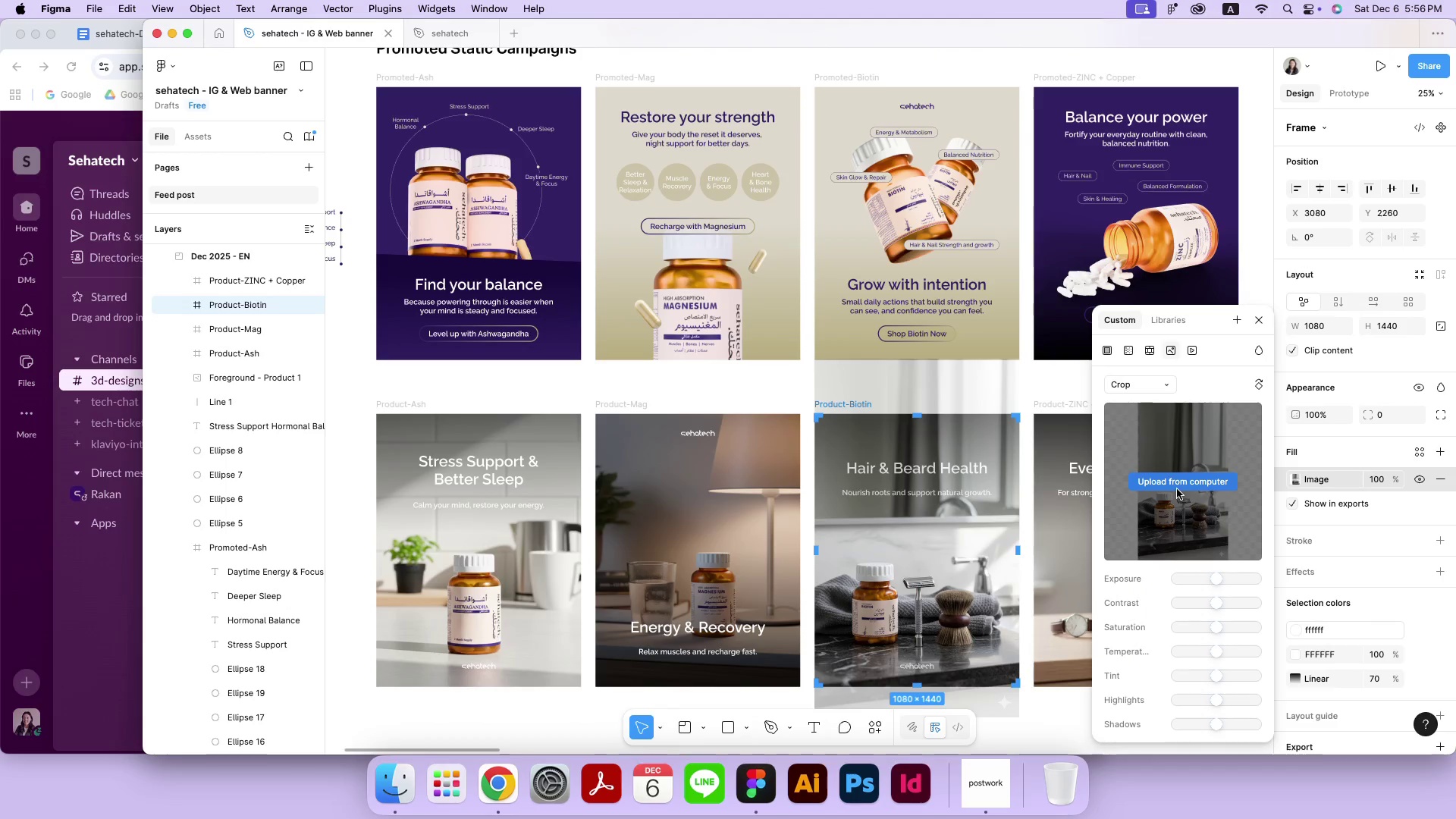 
left_click([1179, 483])
 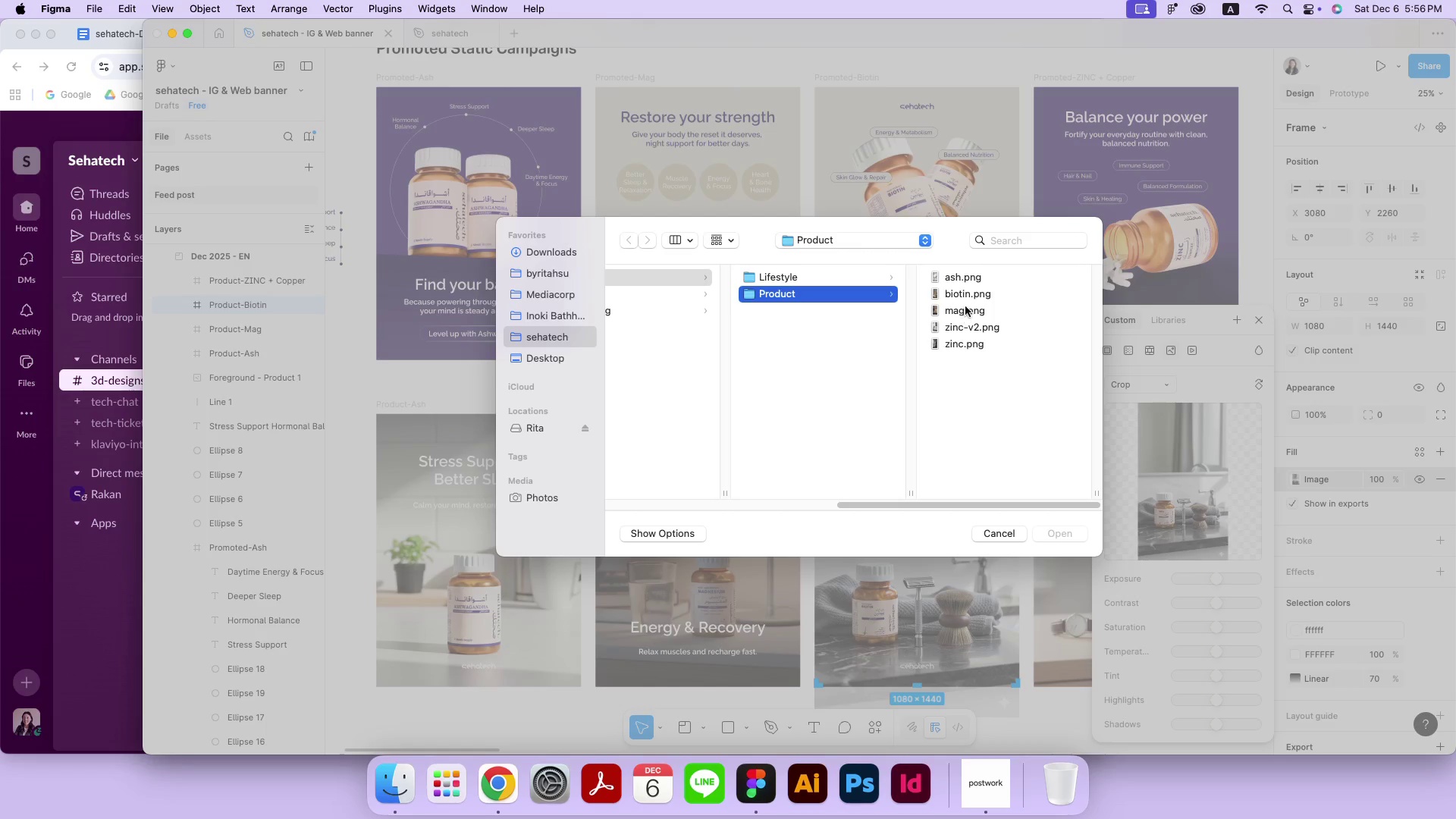 
left_click([969, 295])
 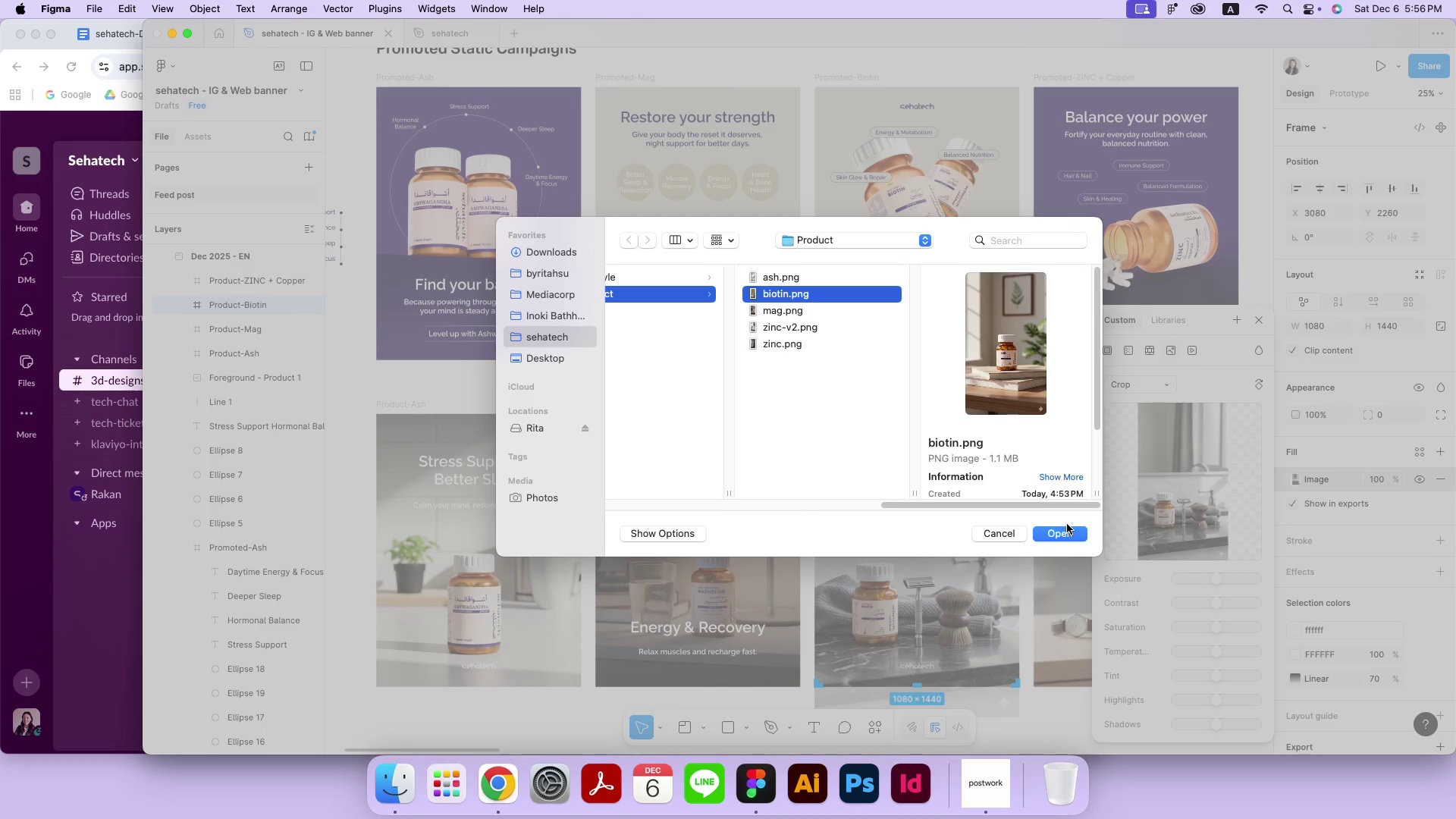 
left_click([1067, 527])
 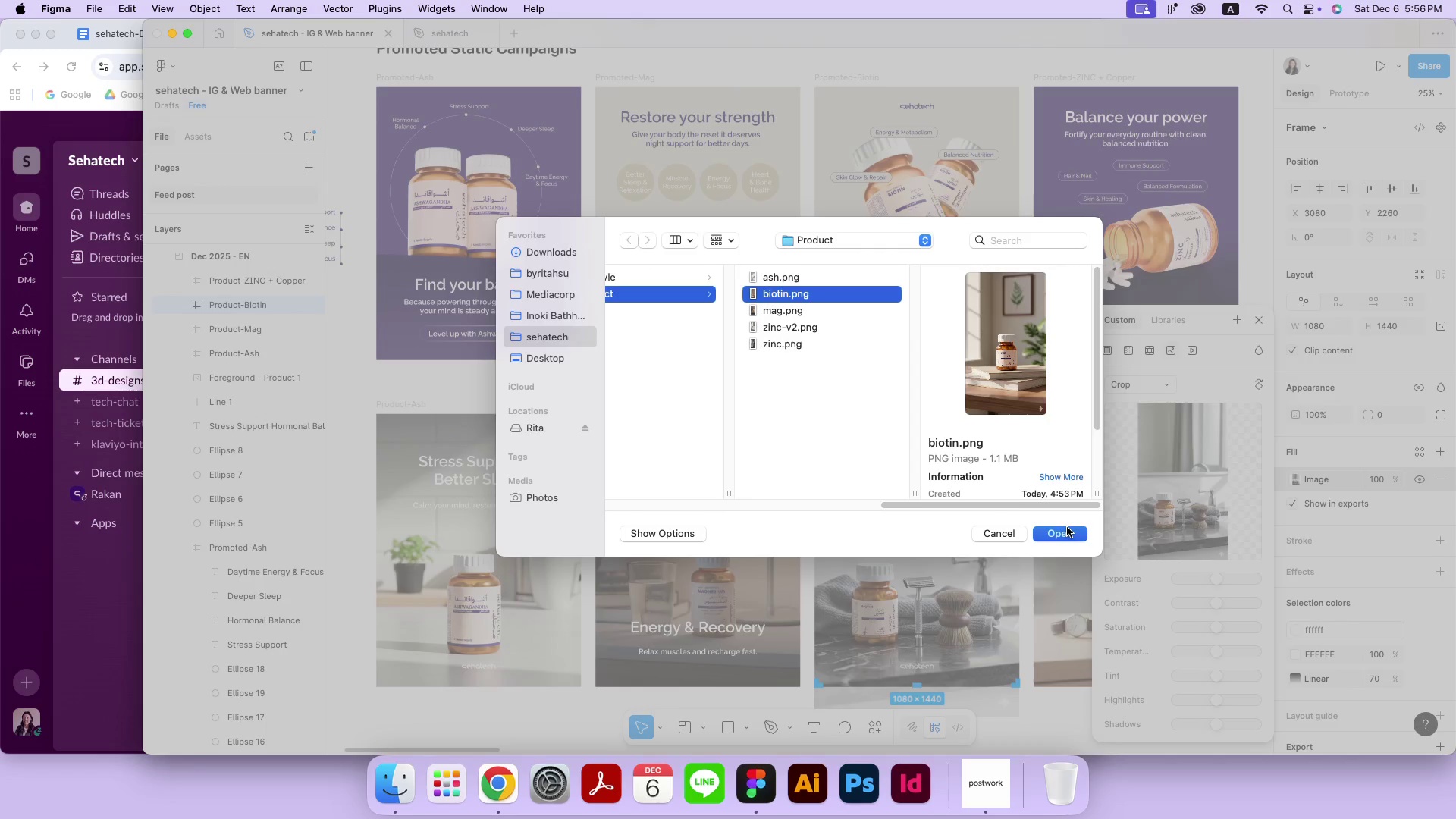 
hold_key(key=Space, duration=1.01)
 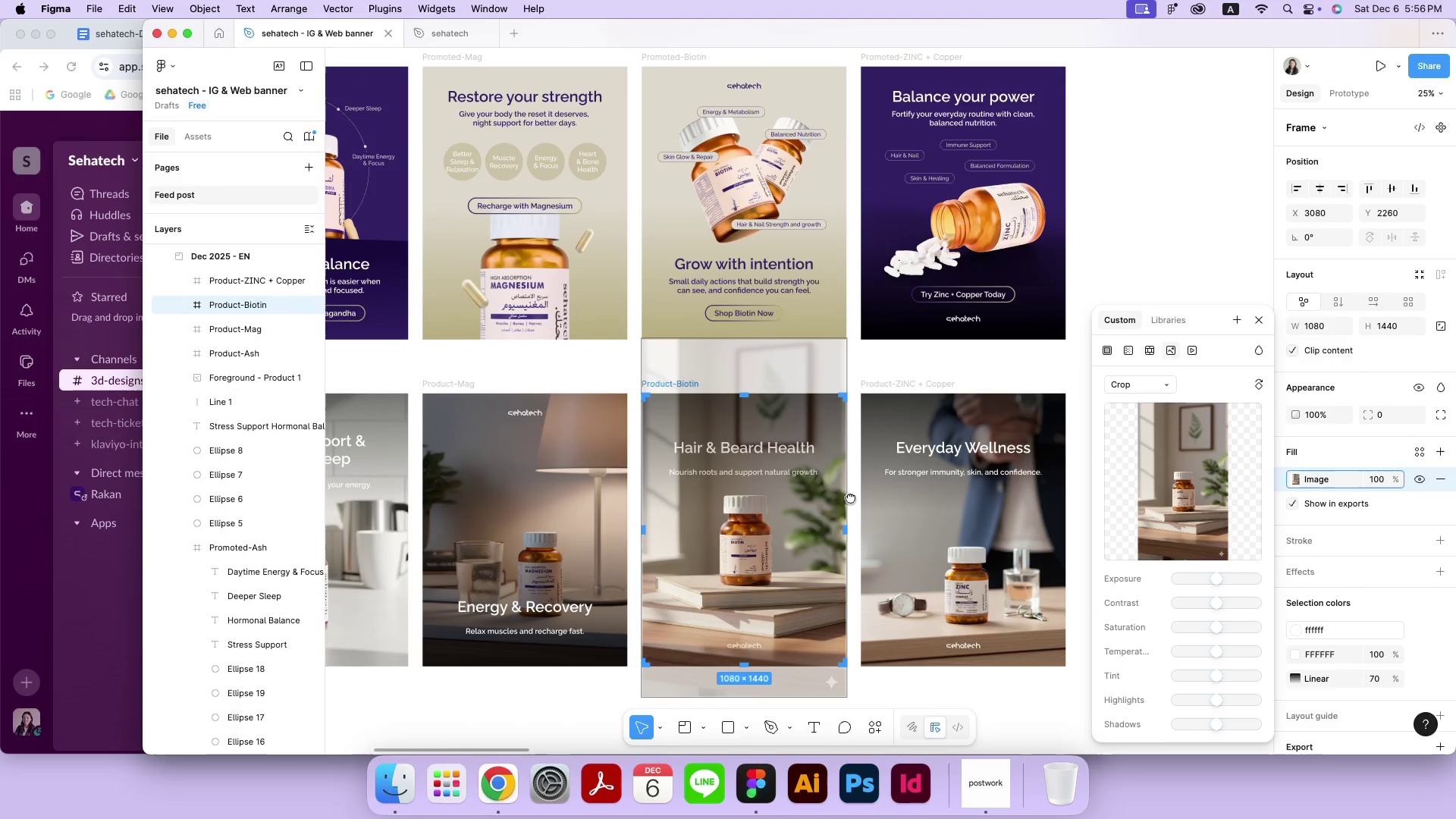 
left_click_drag(start_coordinate=[1023, 517], to_coordinate=[850, 497])
 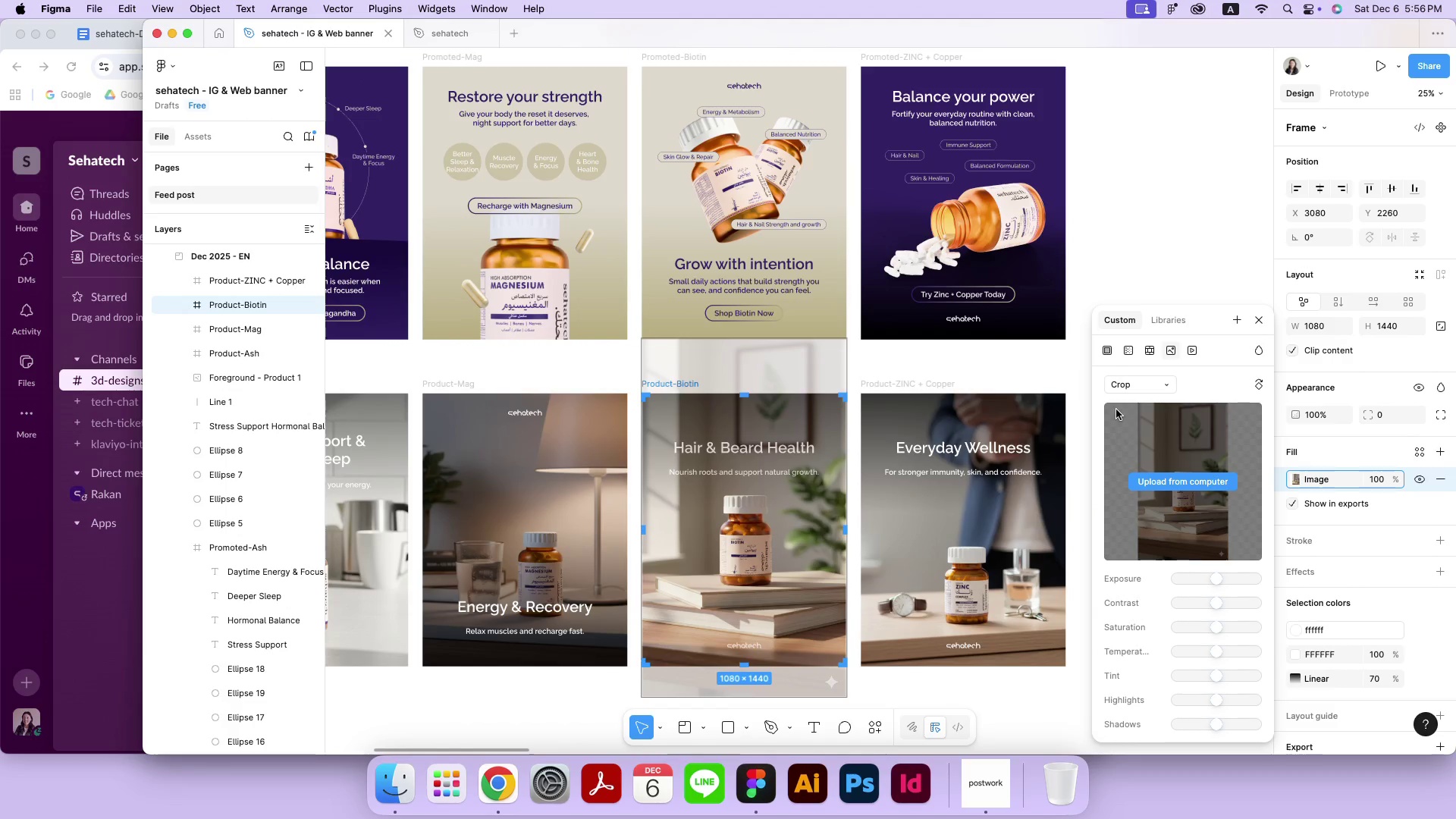 
left_click([987, 513])
 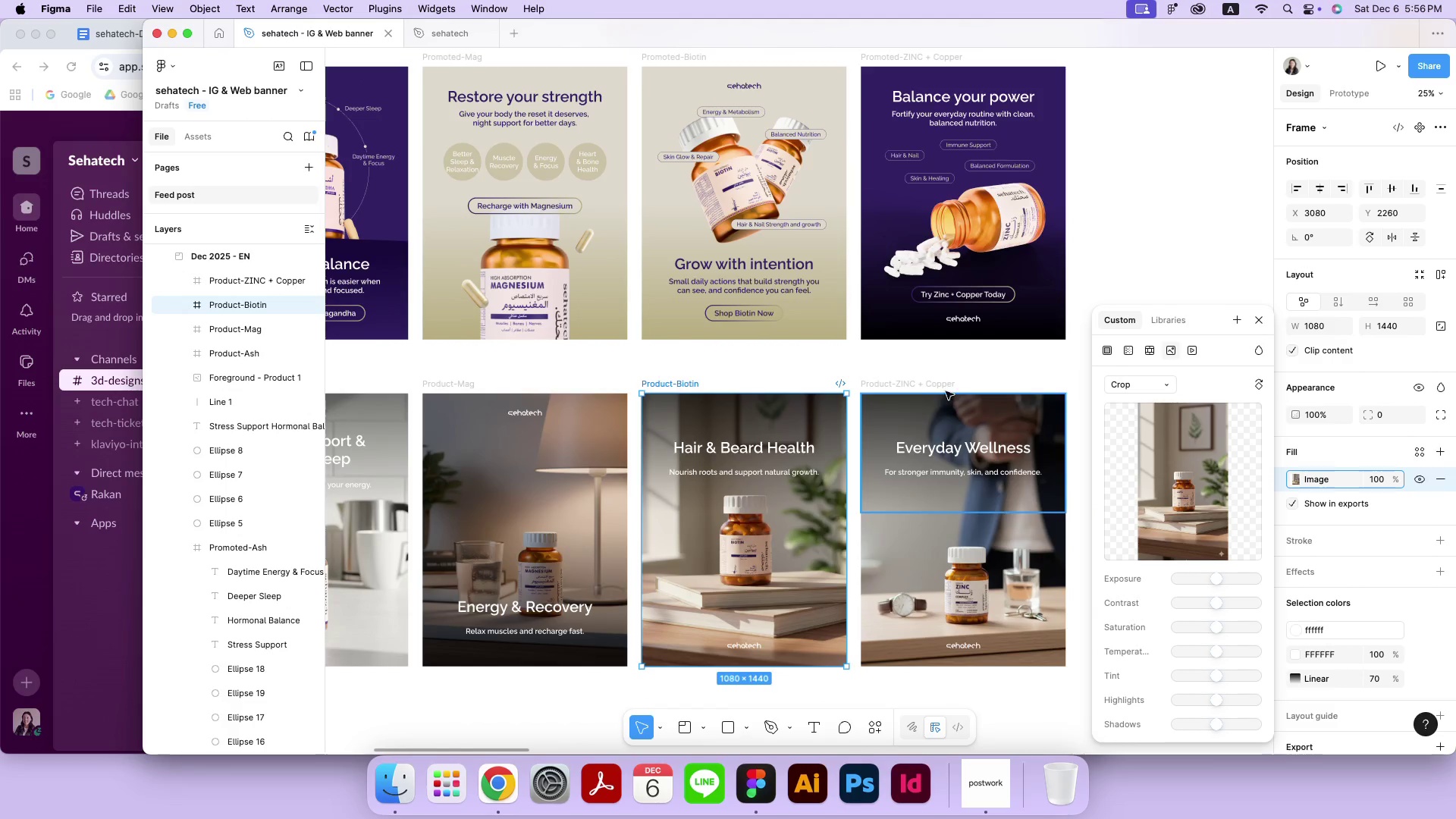 
left_click([940, 386])
 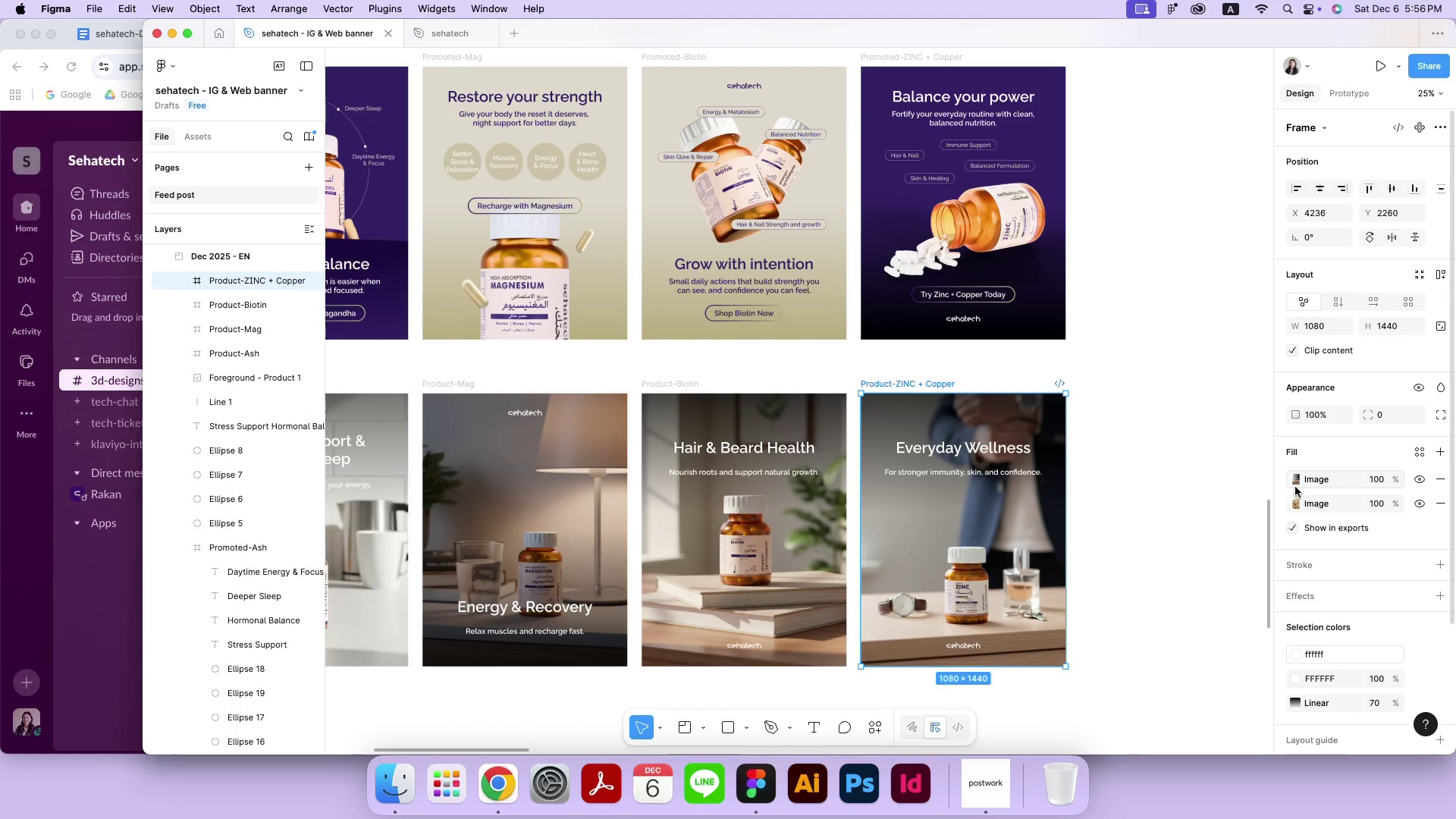 
left_click([1295, 500])
 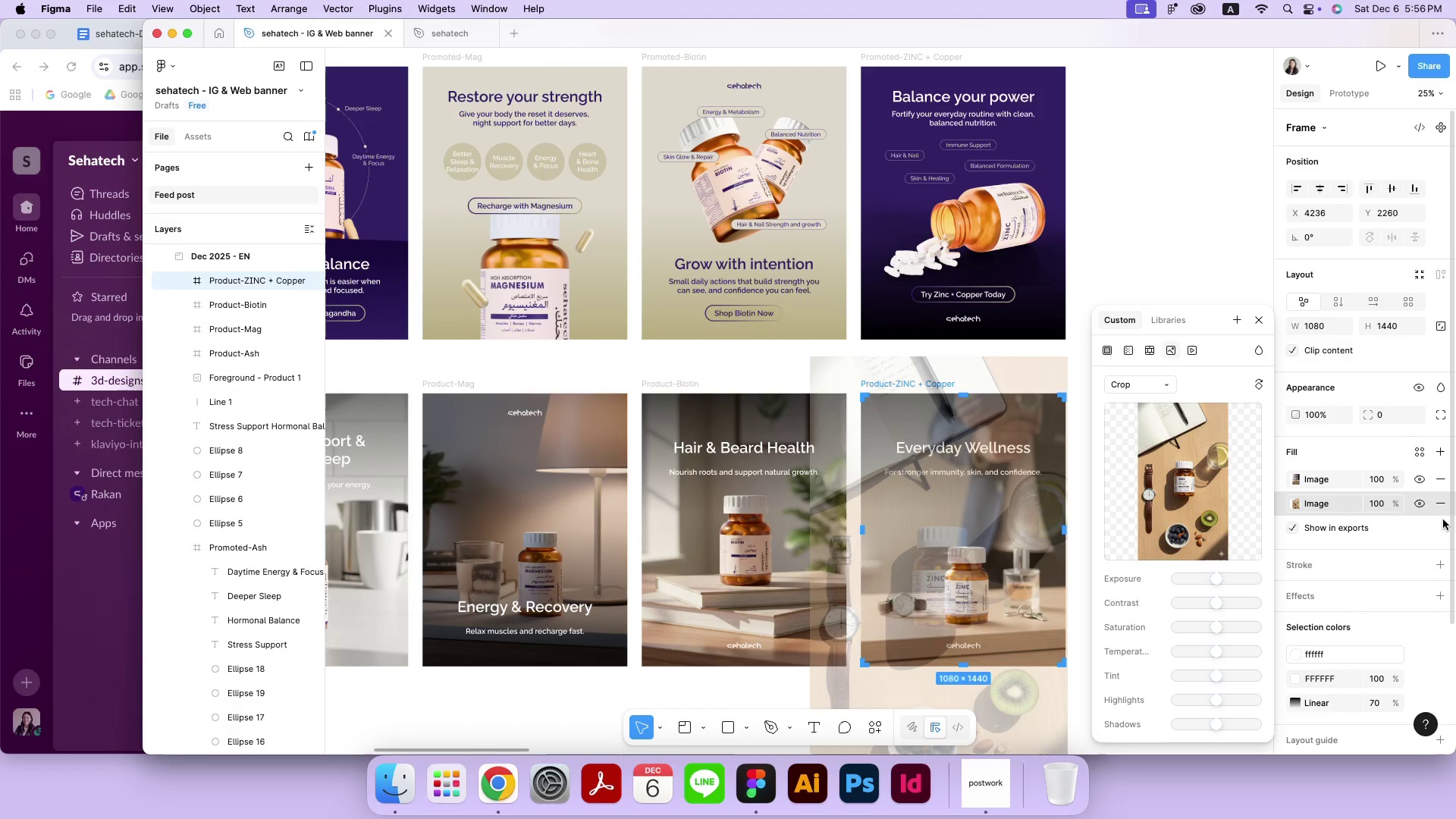 
left_click([1437, 509])
 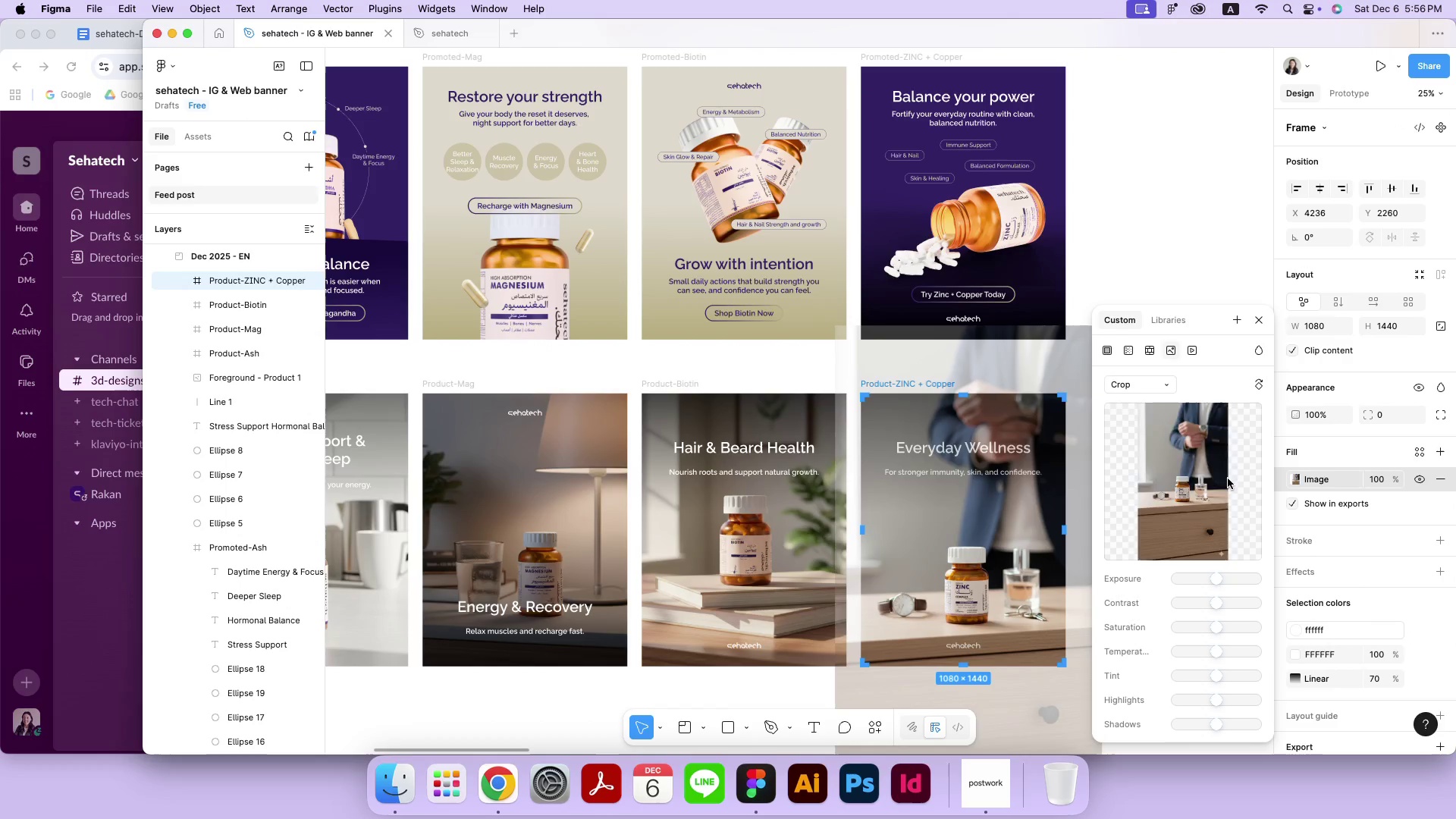 
left_click([1165, 480])
 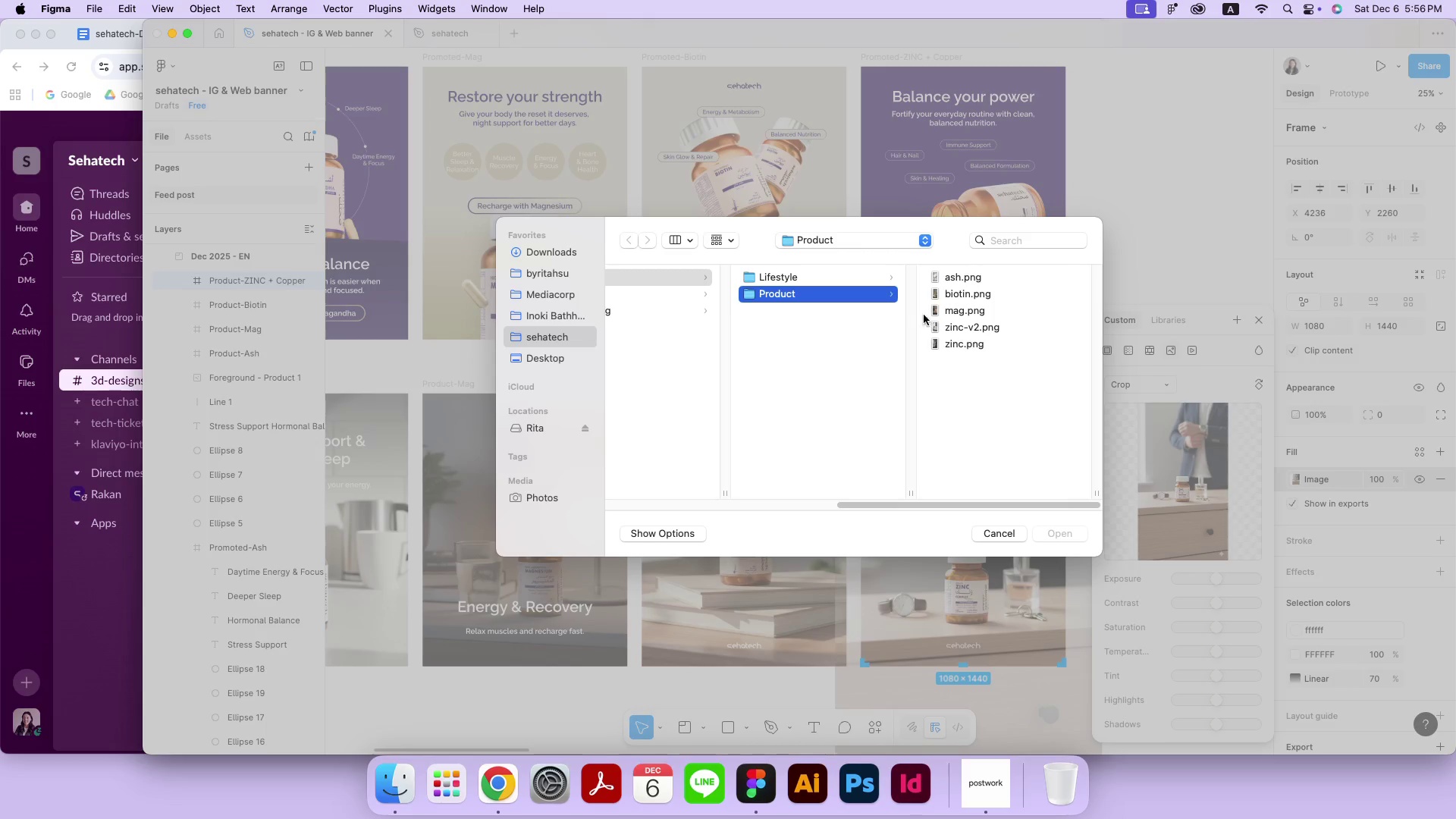 
left_click([948, 333])
 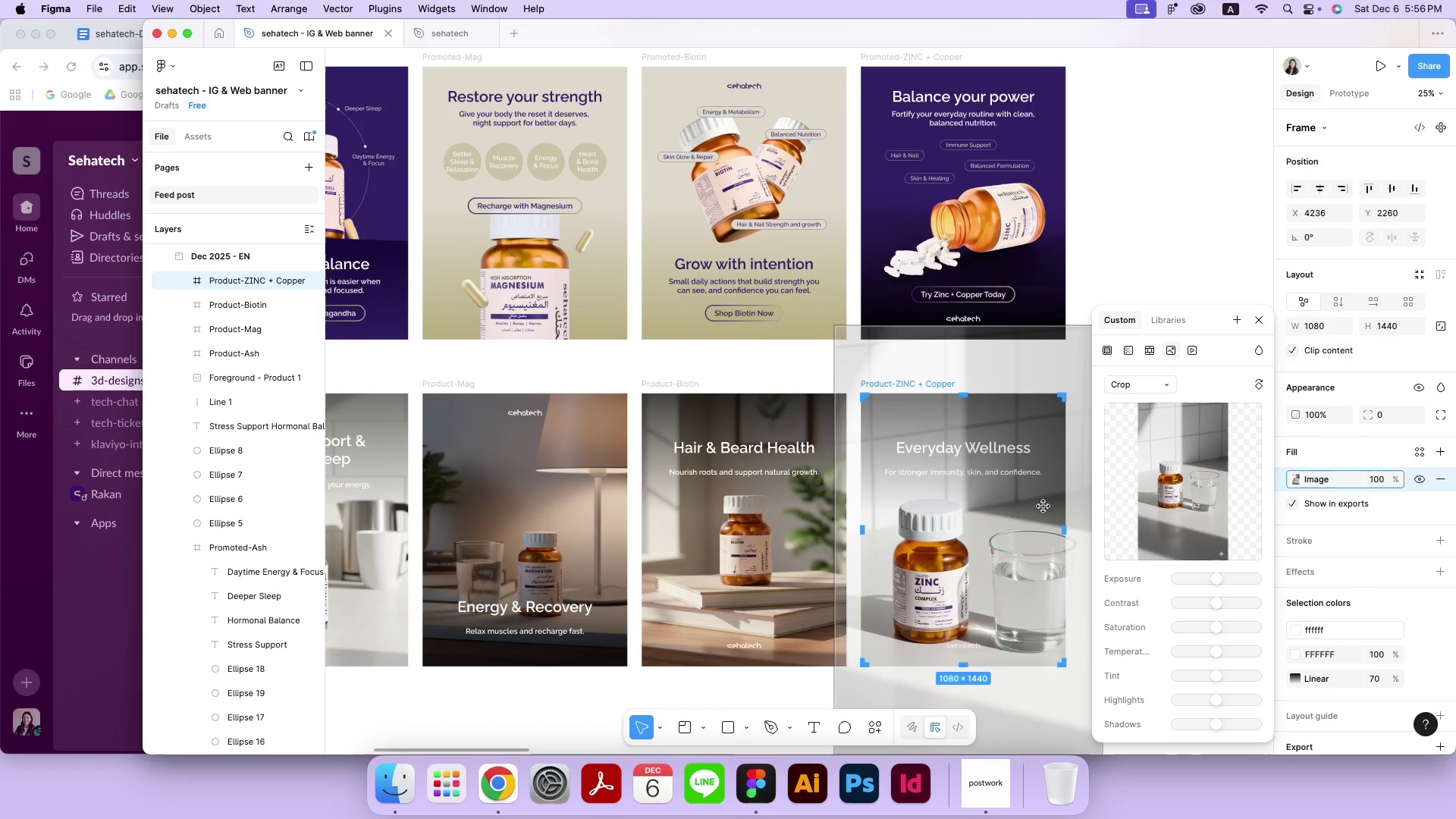 
left_click_drag(start_coordinate=[837, 378], to_coordinate=[858, 380])
 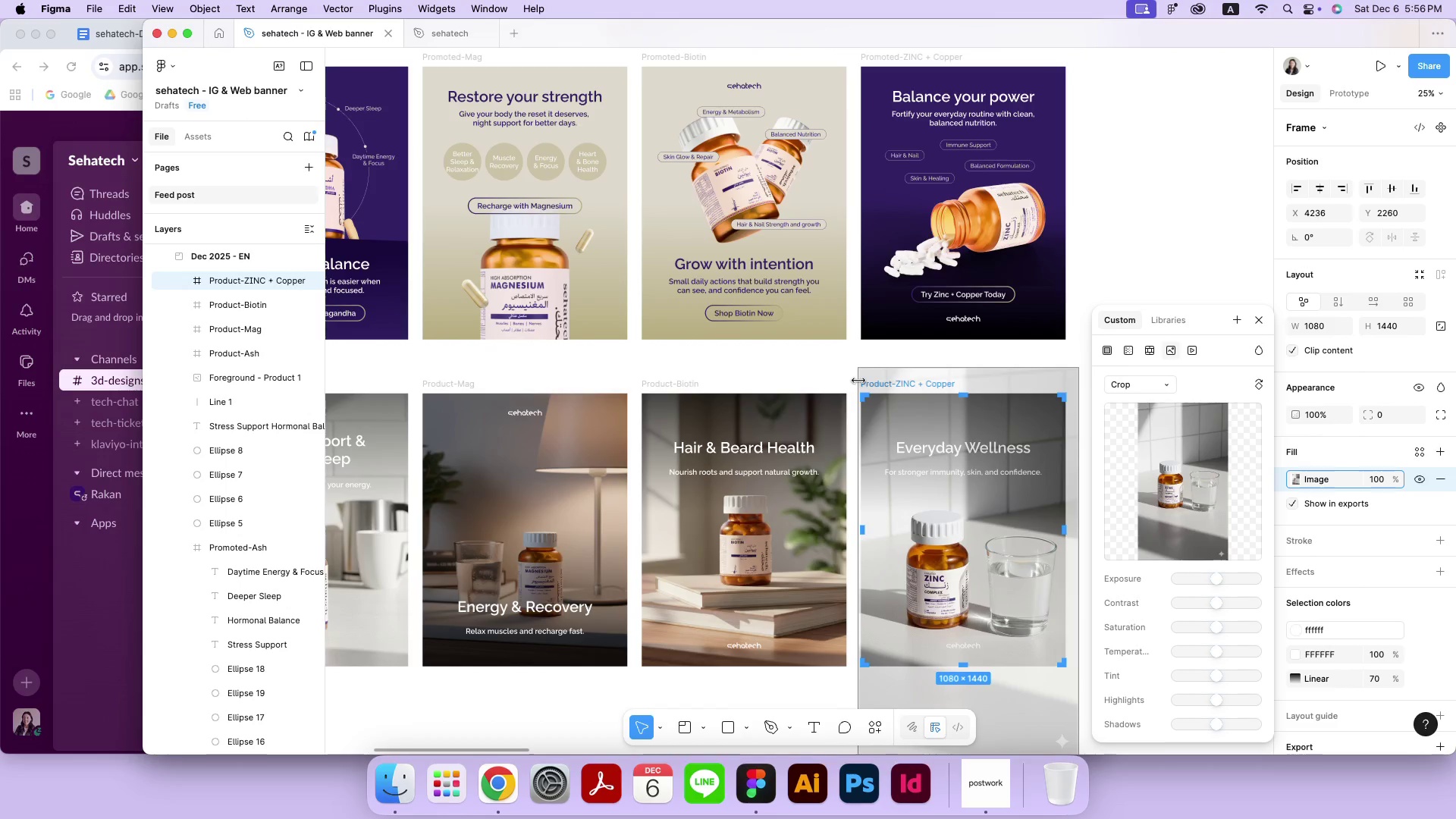 
hold_key(key=OptionLeft, duration=2.28)
 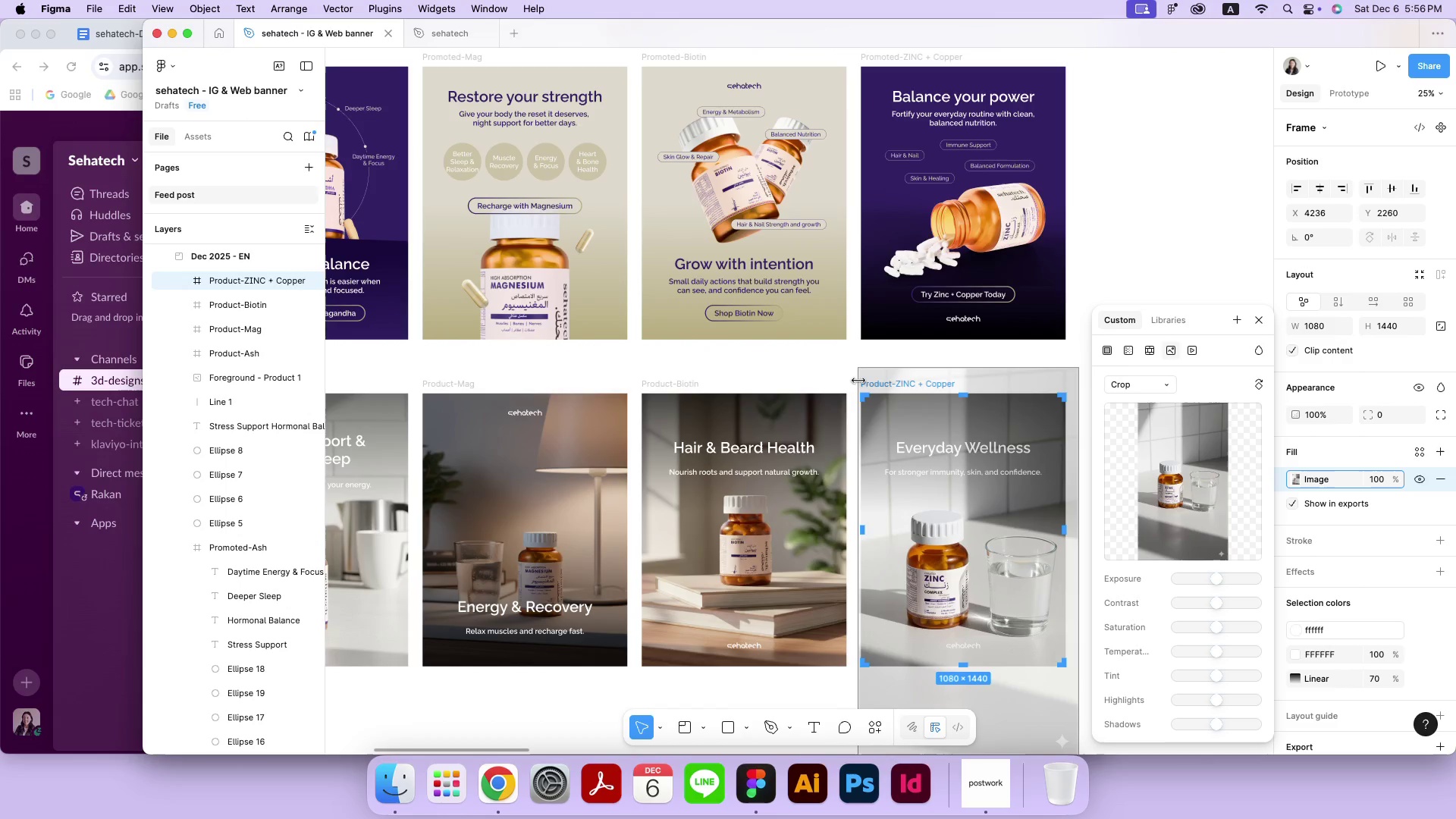 
hold_key(key=ShiftLeft, duration=2.29)
 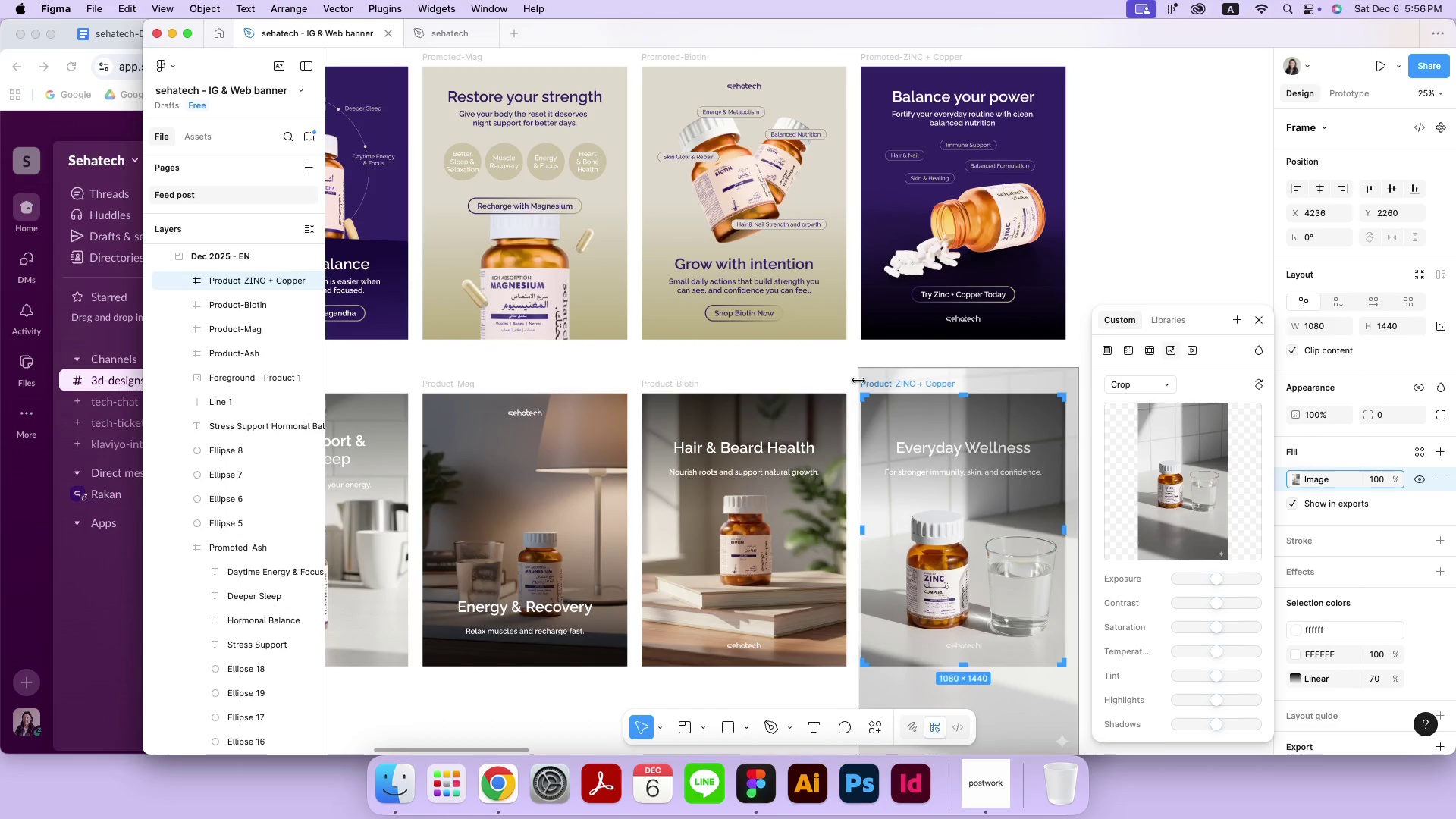 
hold_key(key=Space, duration=0.47)
 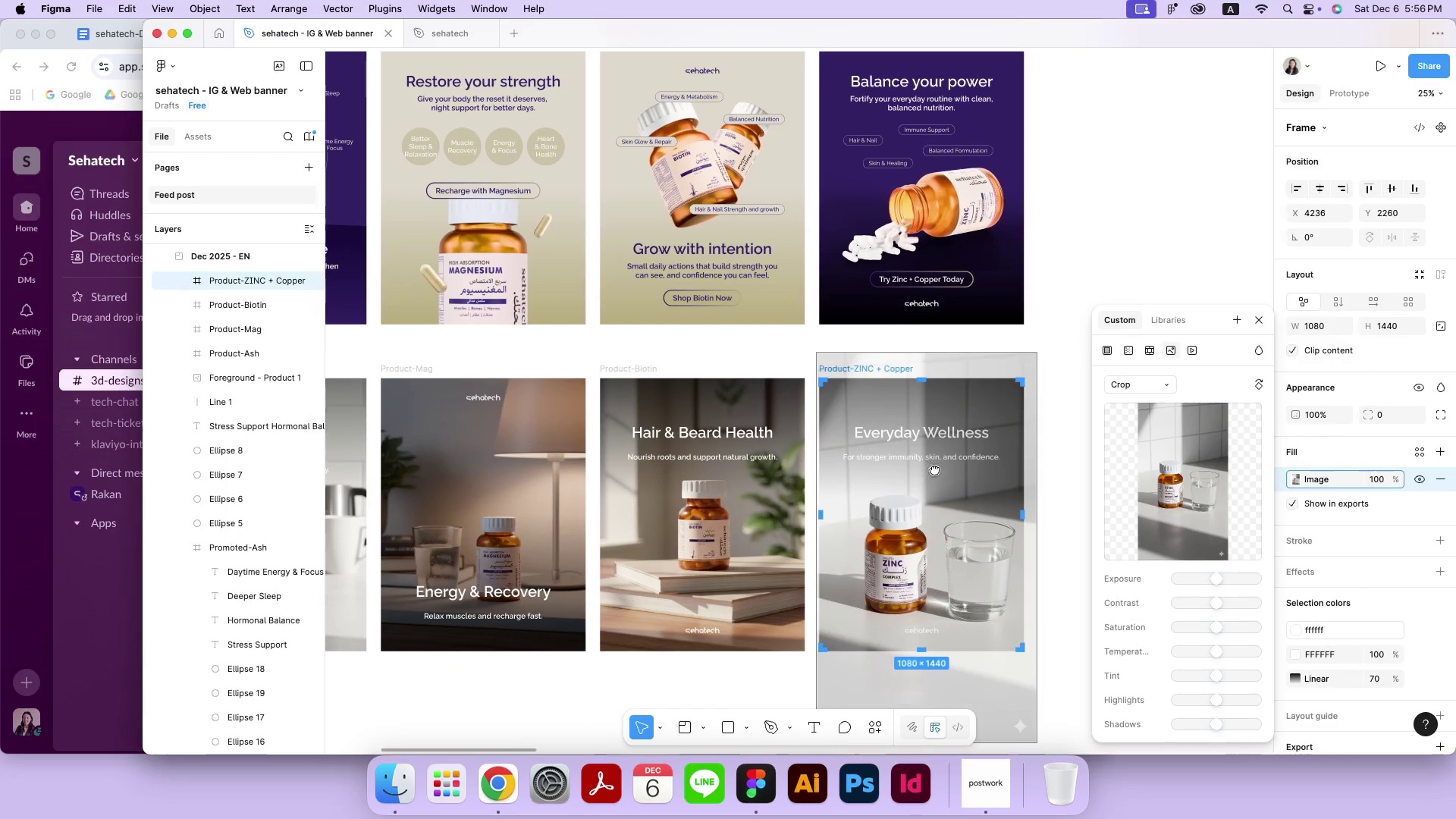 
left_click_drag(start_coordinate=[976, 484], to_coordinate=[934, 469])
 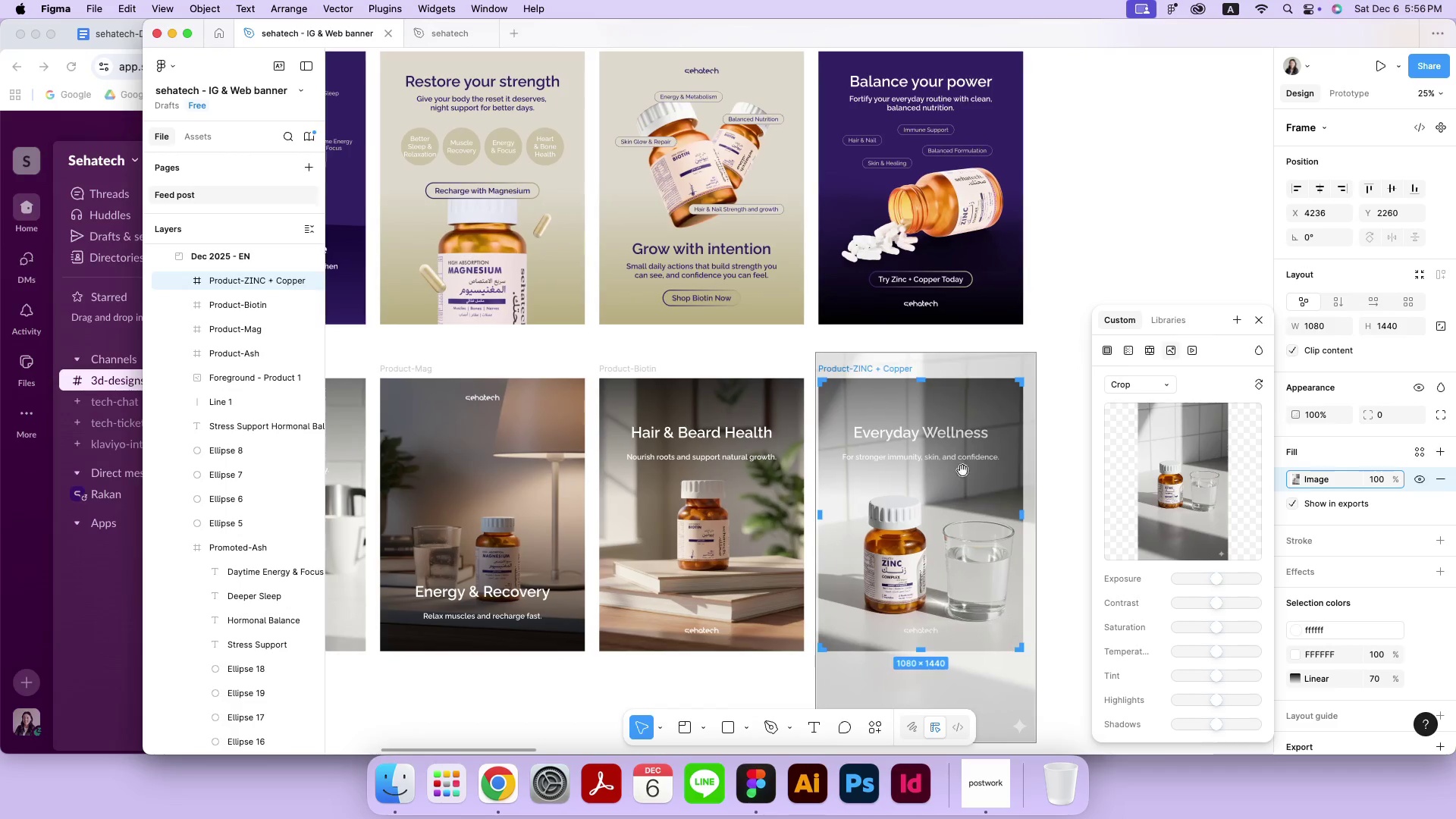 
left_click_drag(start_coordinate=[1039, 481], to_coordinate=[1024, 491])
 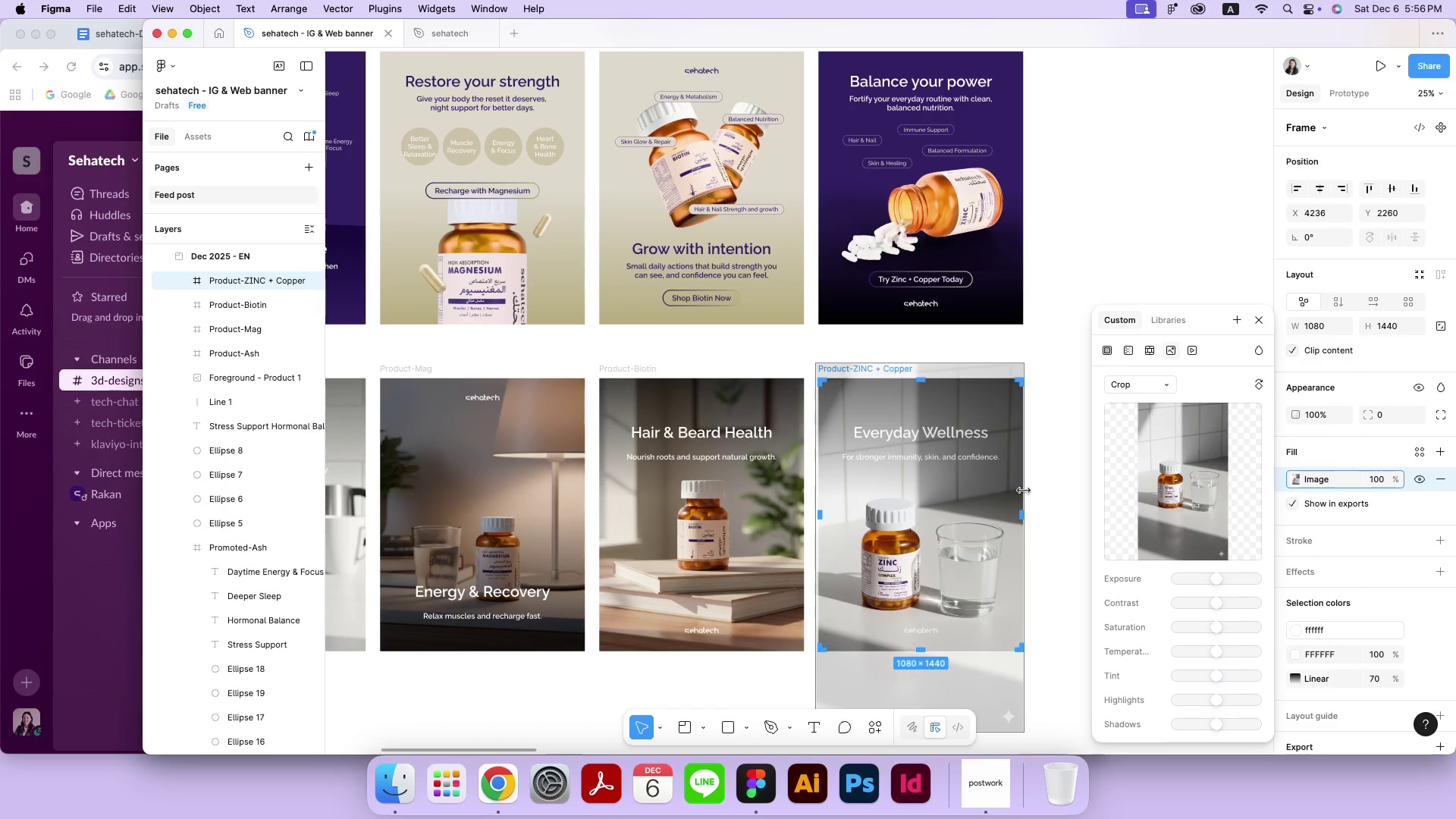 
hold_key(key=ShiftLeft, duration=3.0)
 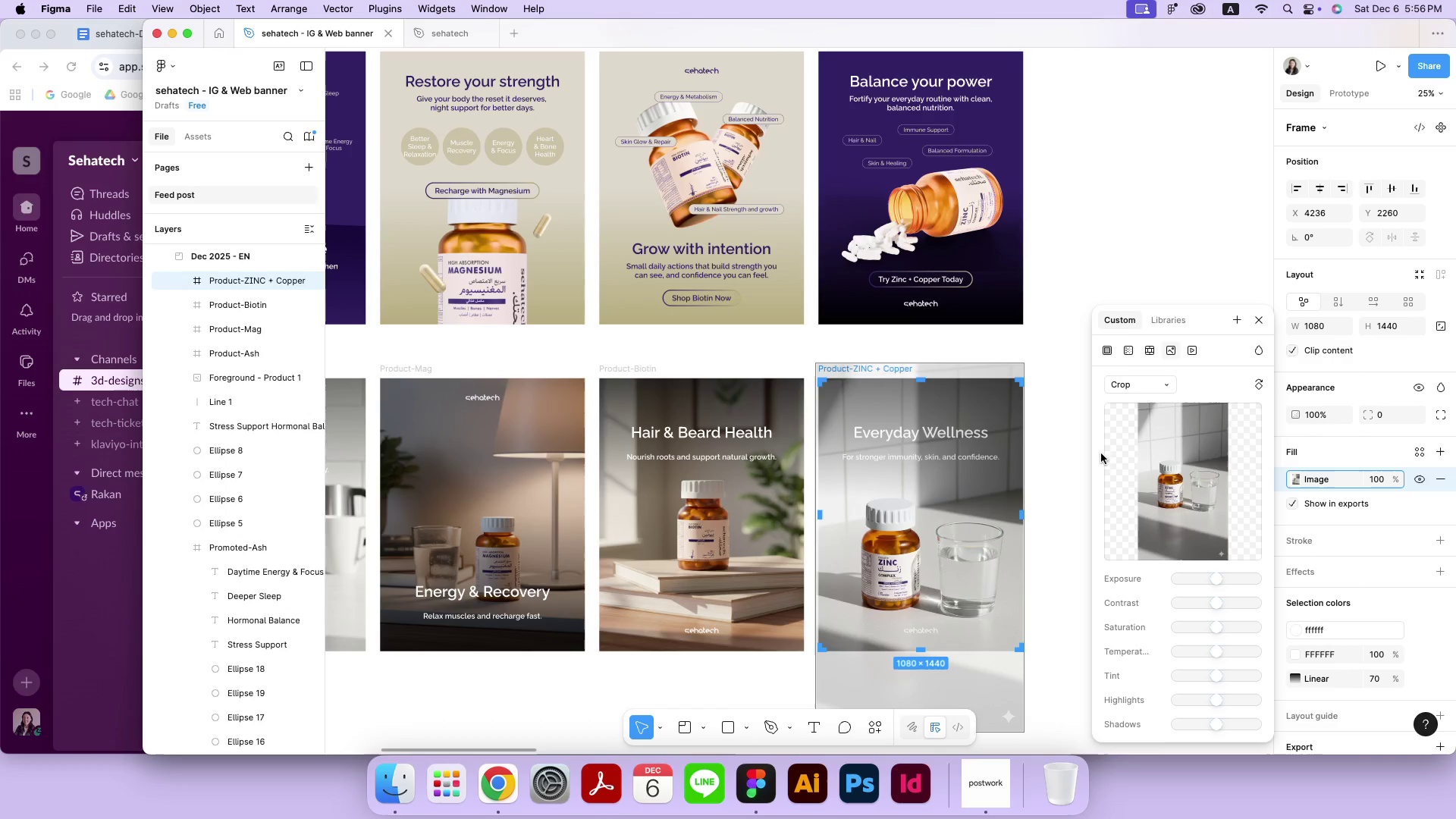 
left_click([1104, 385])
 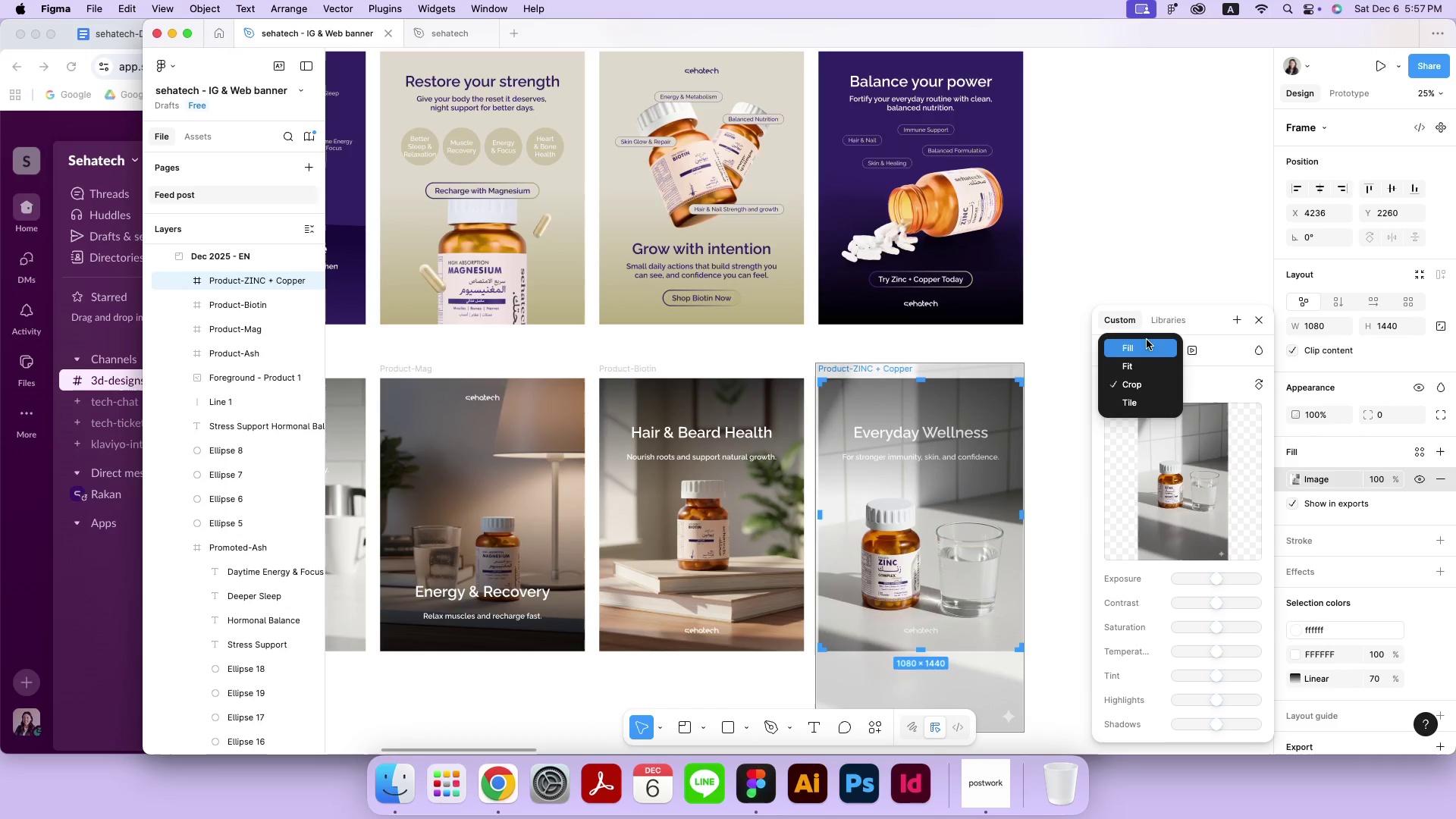 
left_click([1147, 340])
 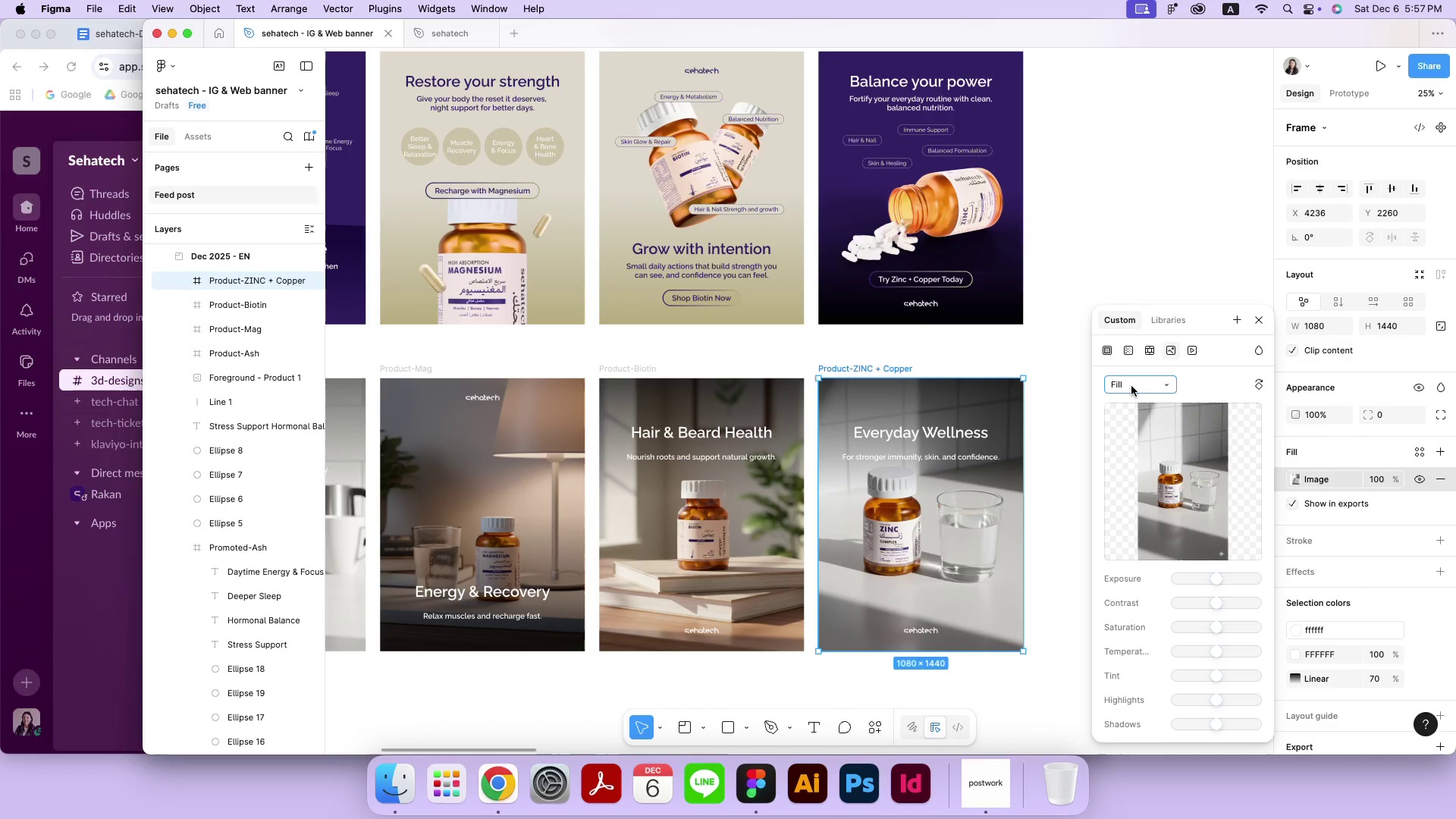 
left_click([1131, 386])
 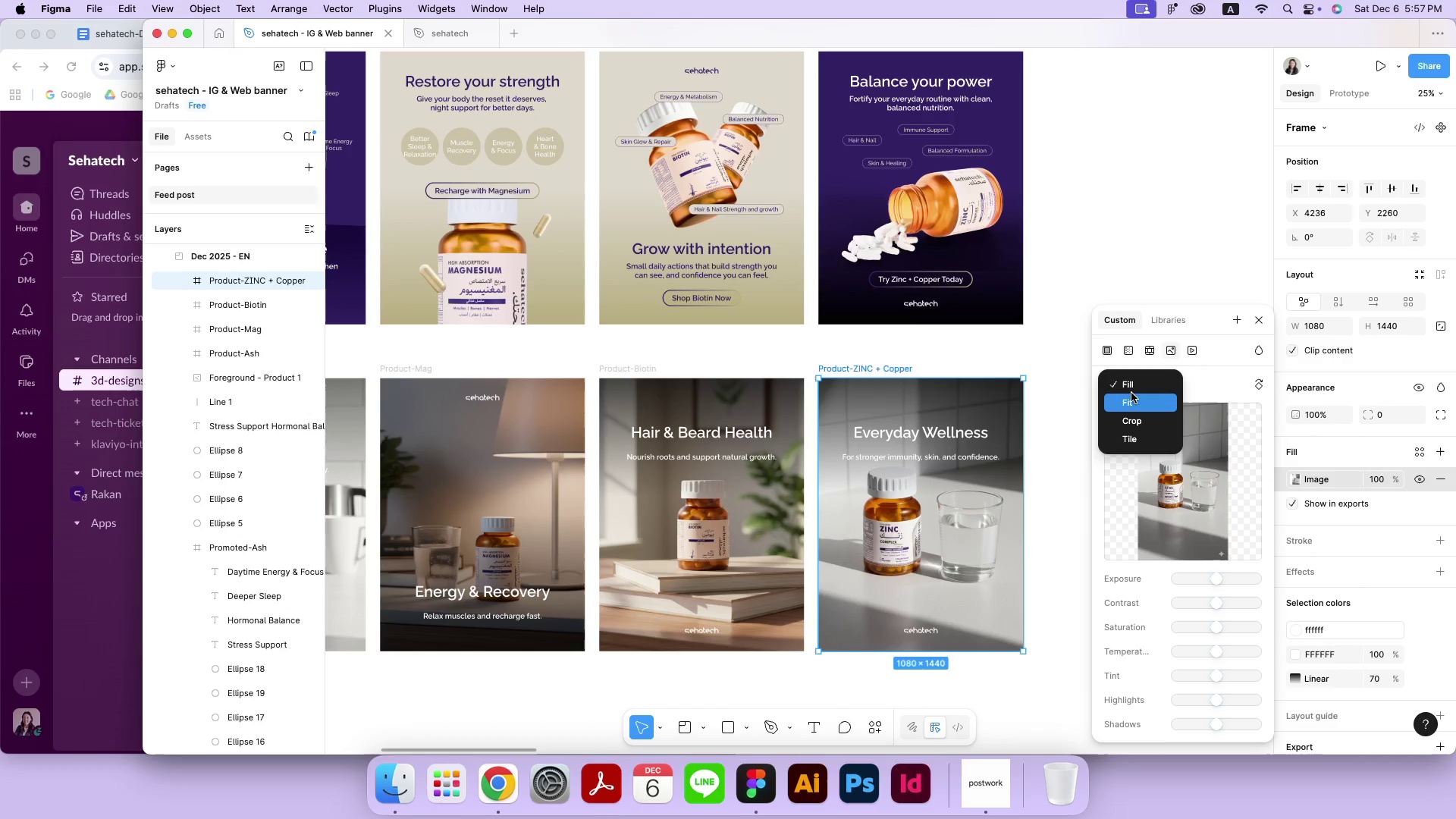 
left_click([1131, 393])
 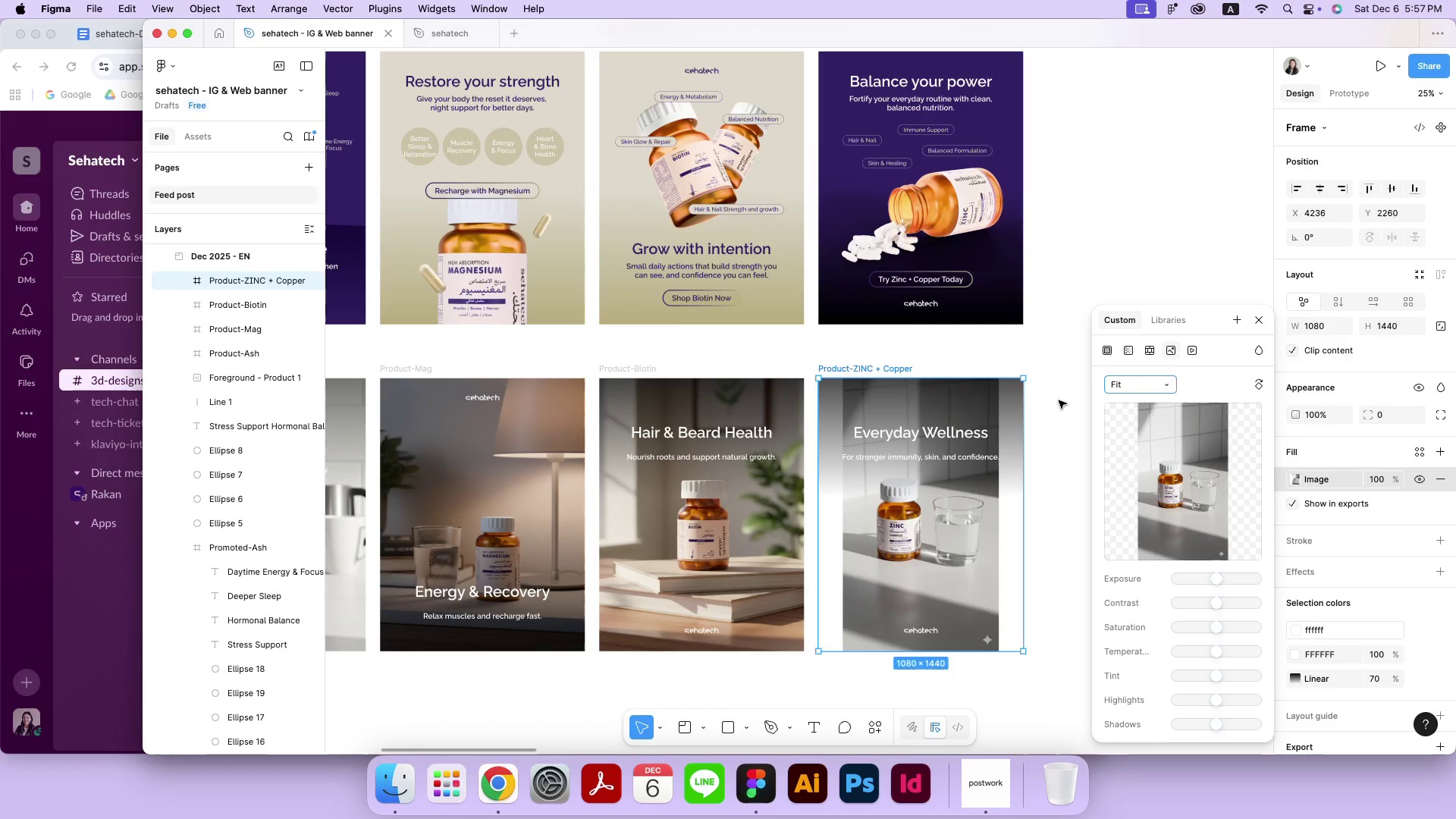 
double_click([1059, 400])
 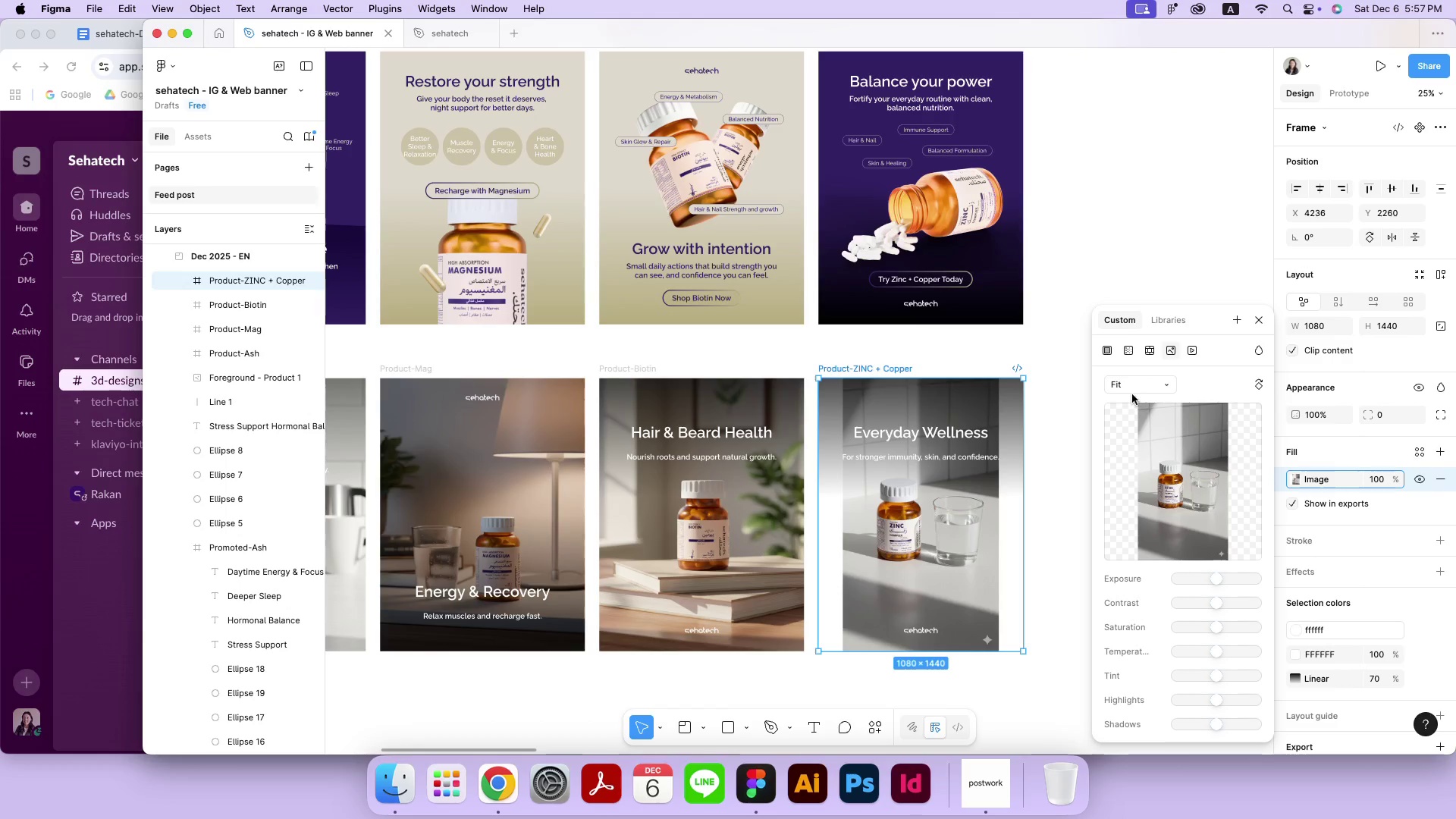 
left_click([1151, 384])
 